 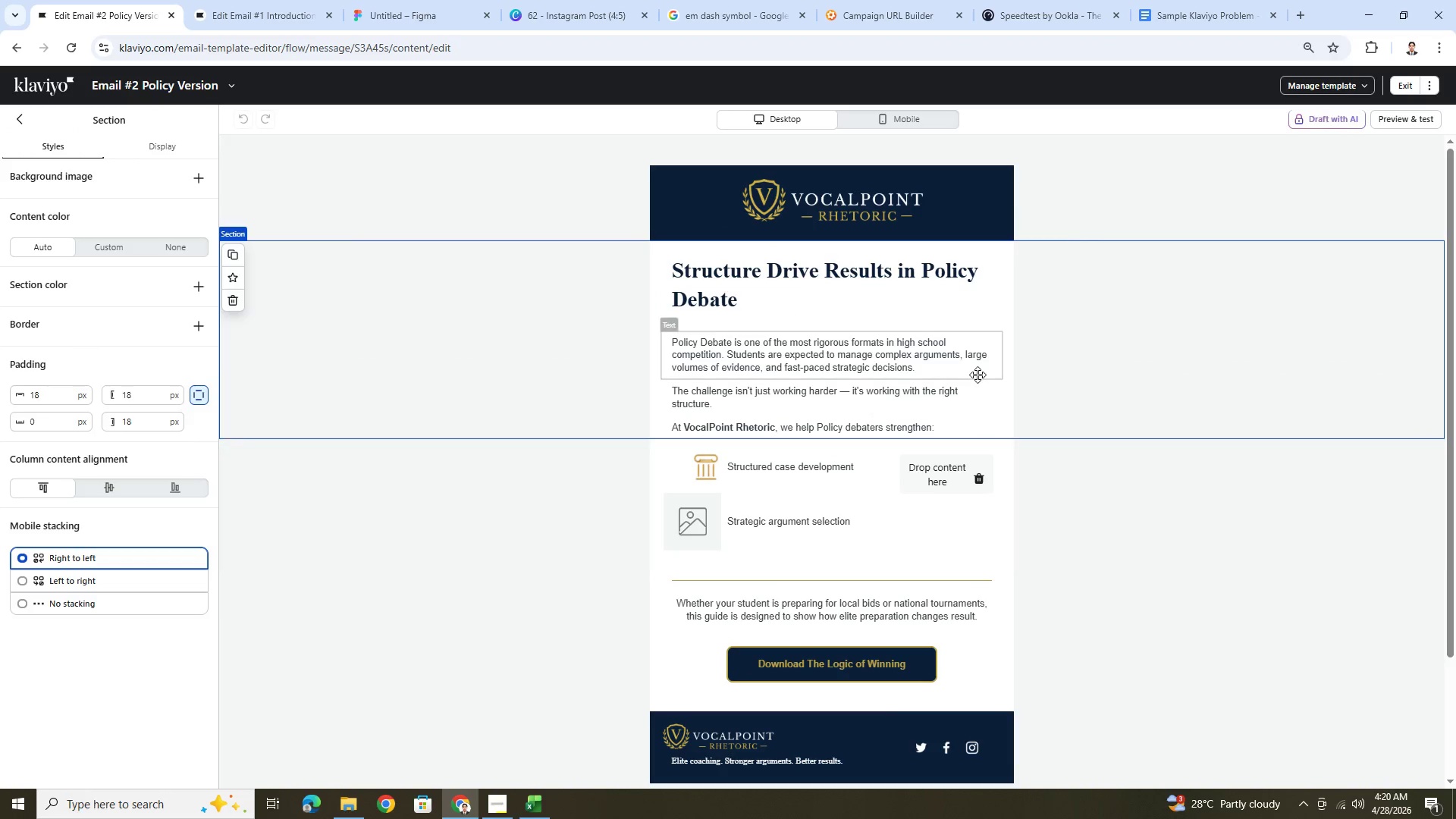 
left_click([743, 466])
 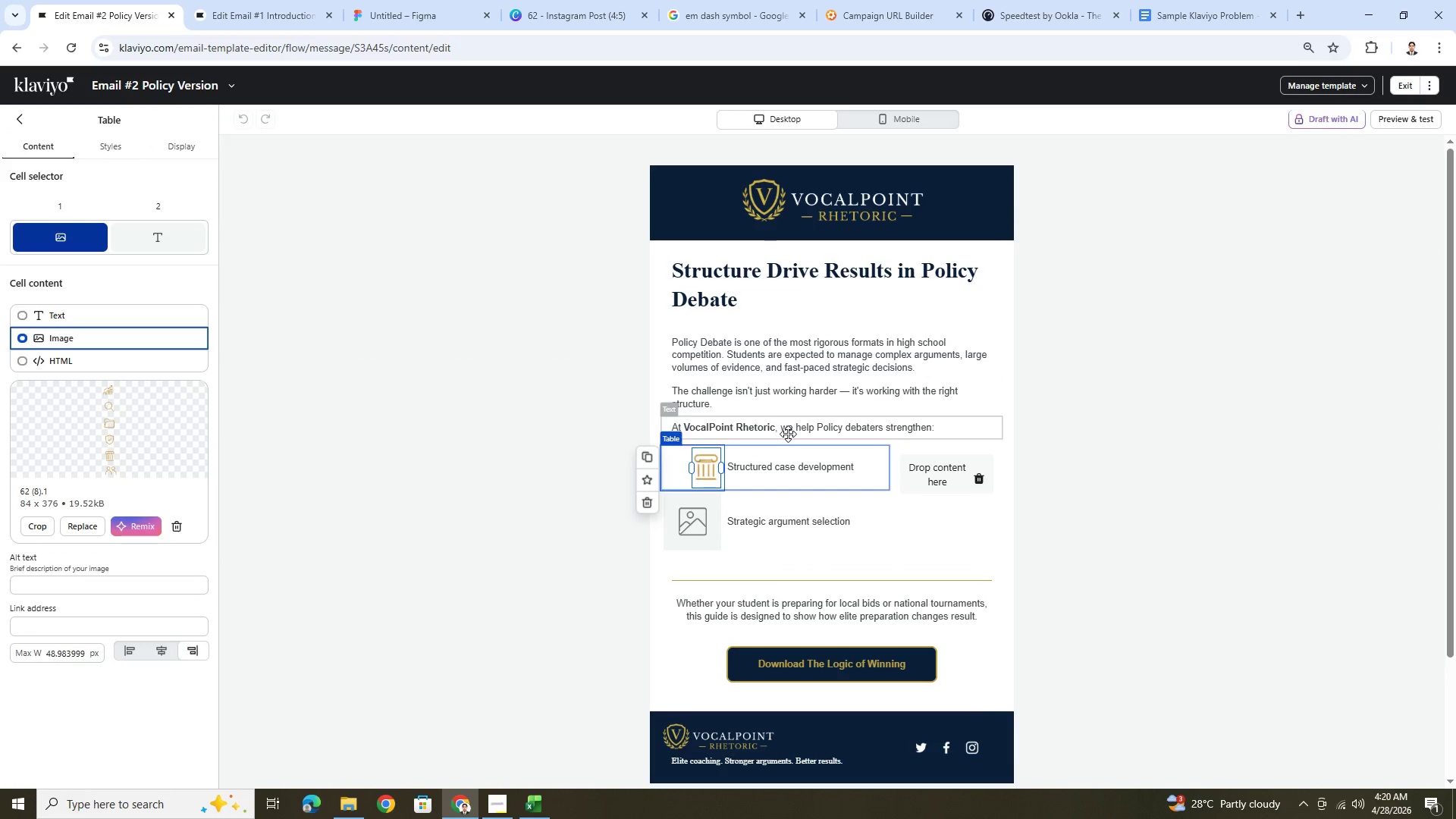 
wait(6.36)
 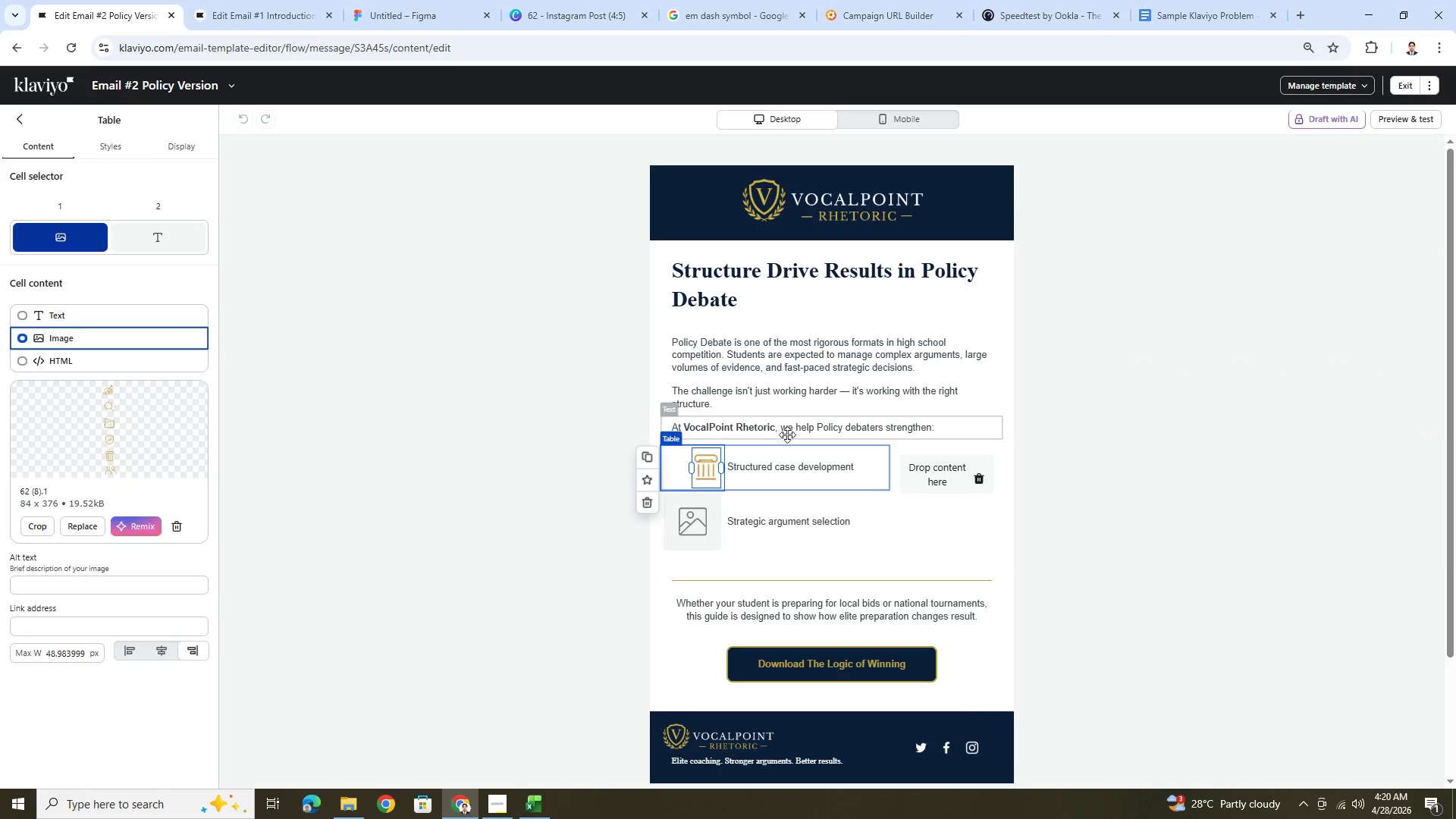 
left_click([798, 532])
 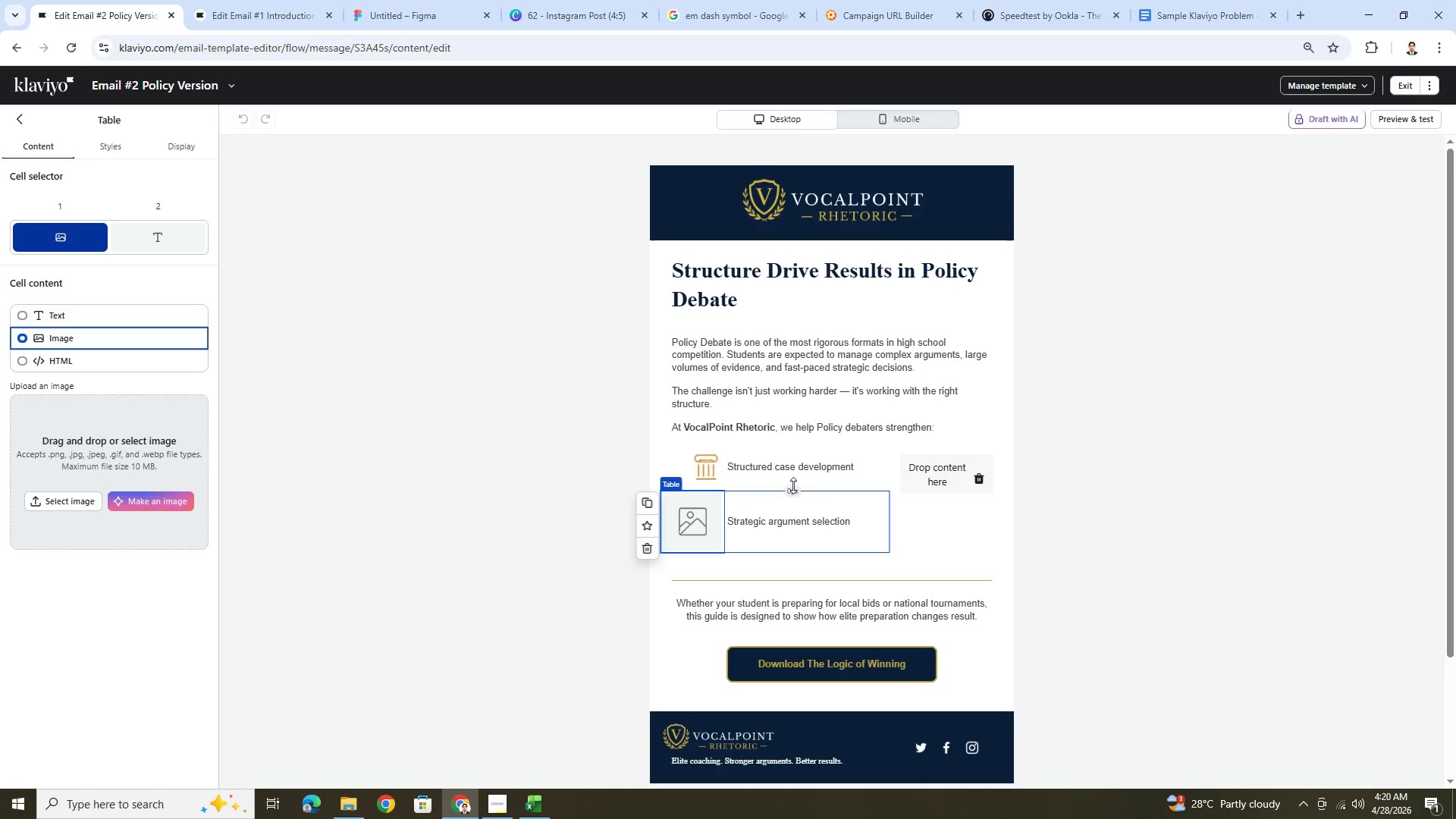 
left_click([793, 482])
 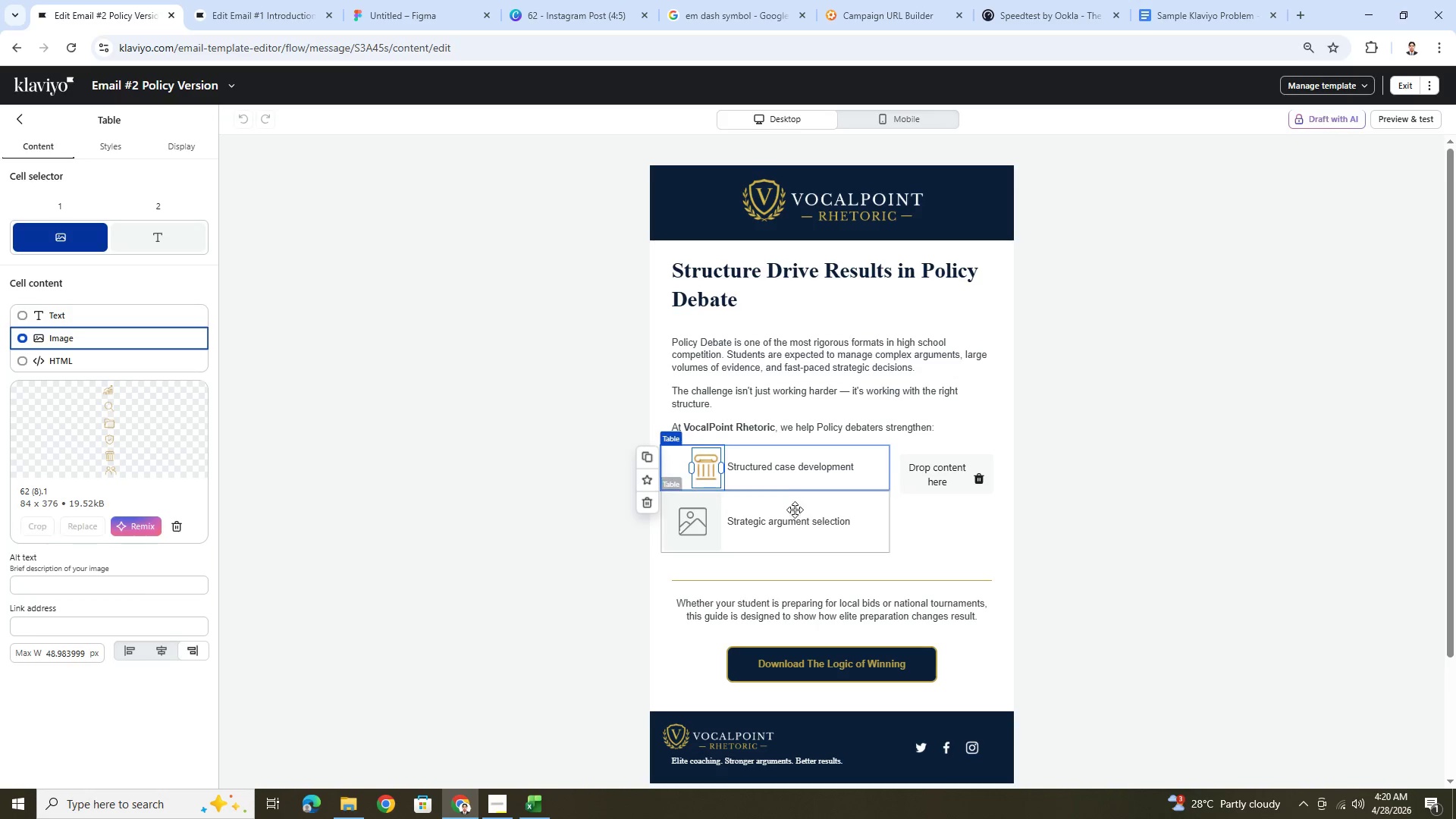 
left_click([795, 516])
 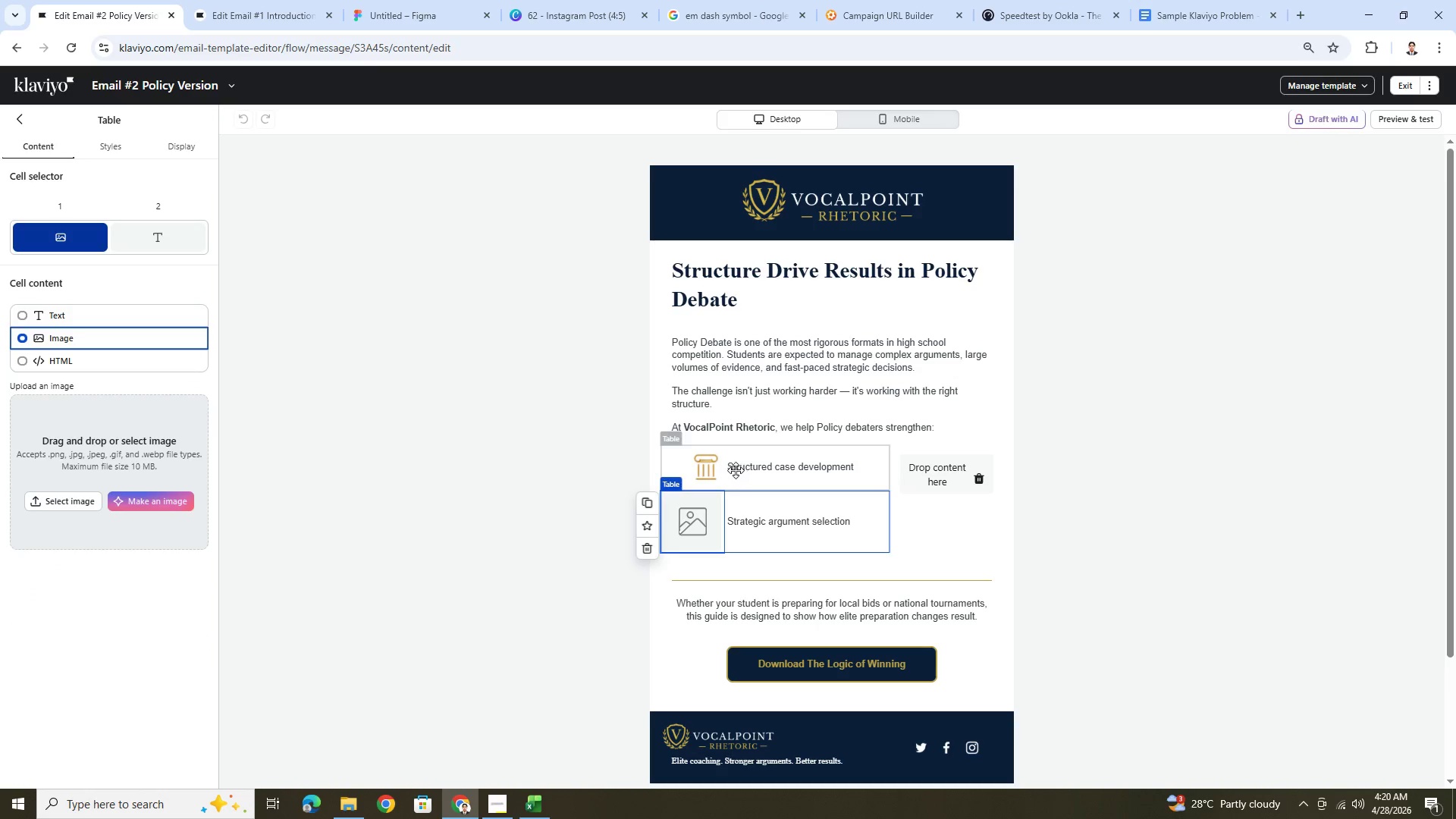 
wait(5.66)
 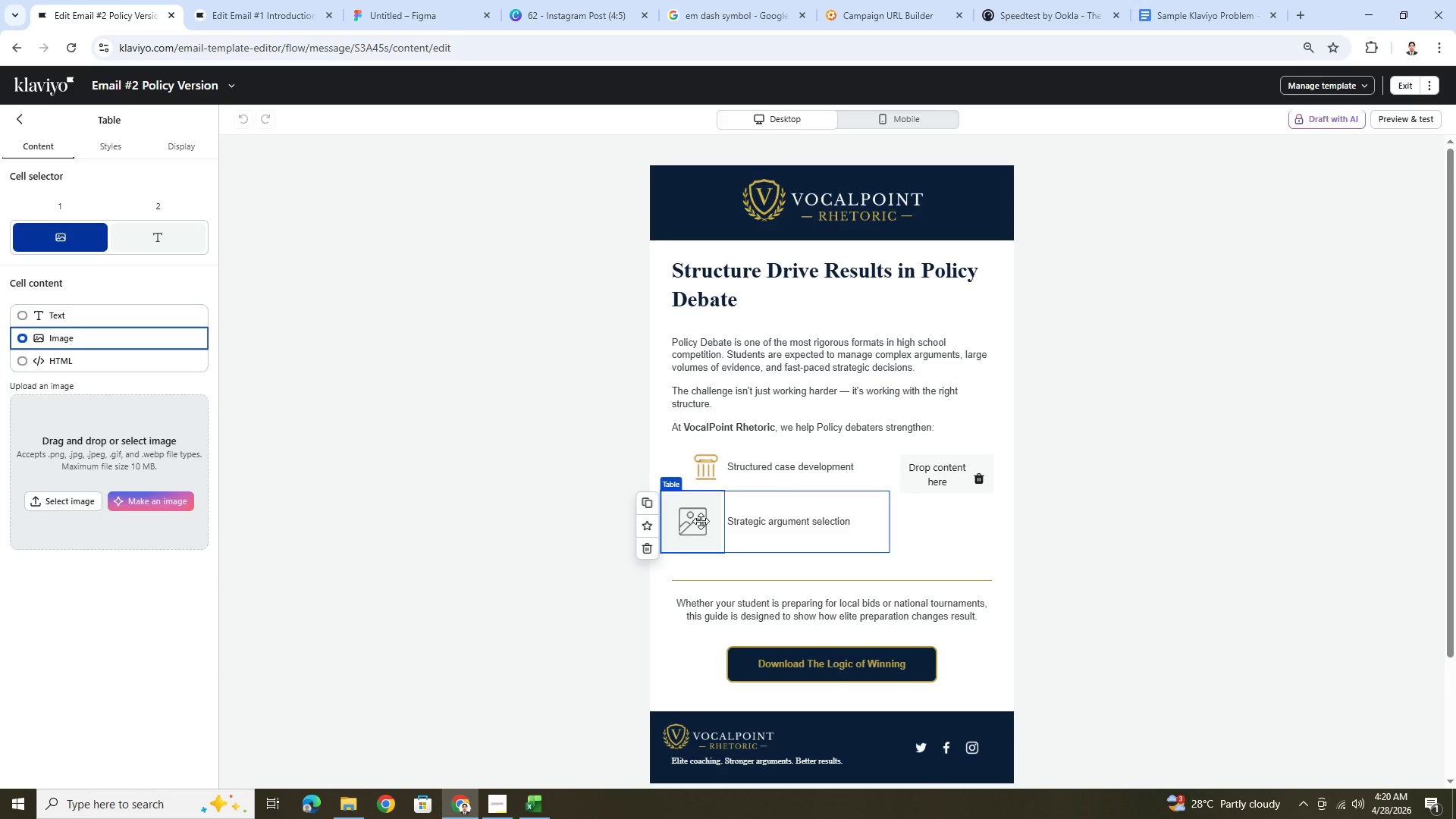 
left_click([78, 491])
 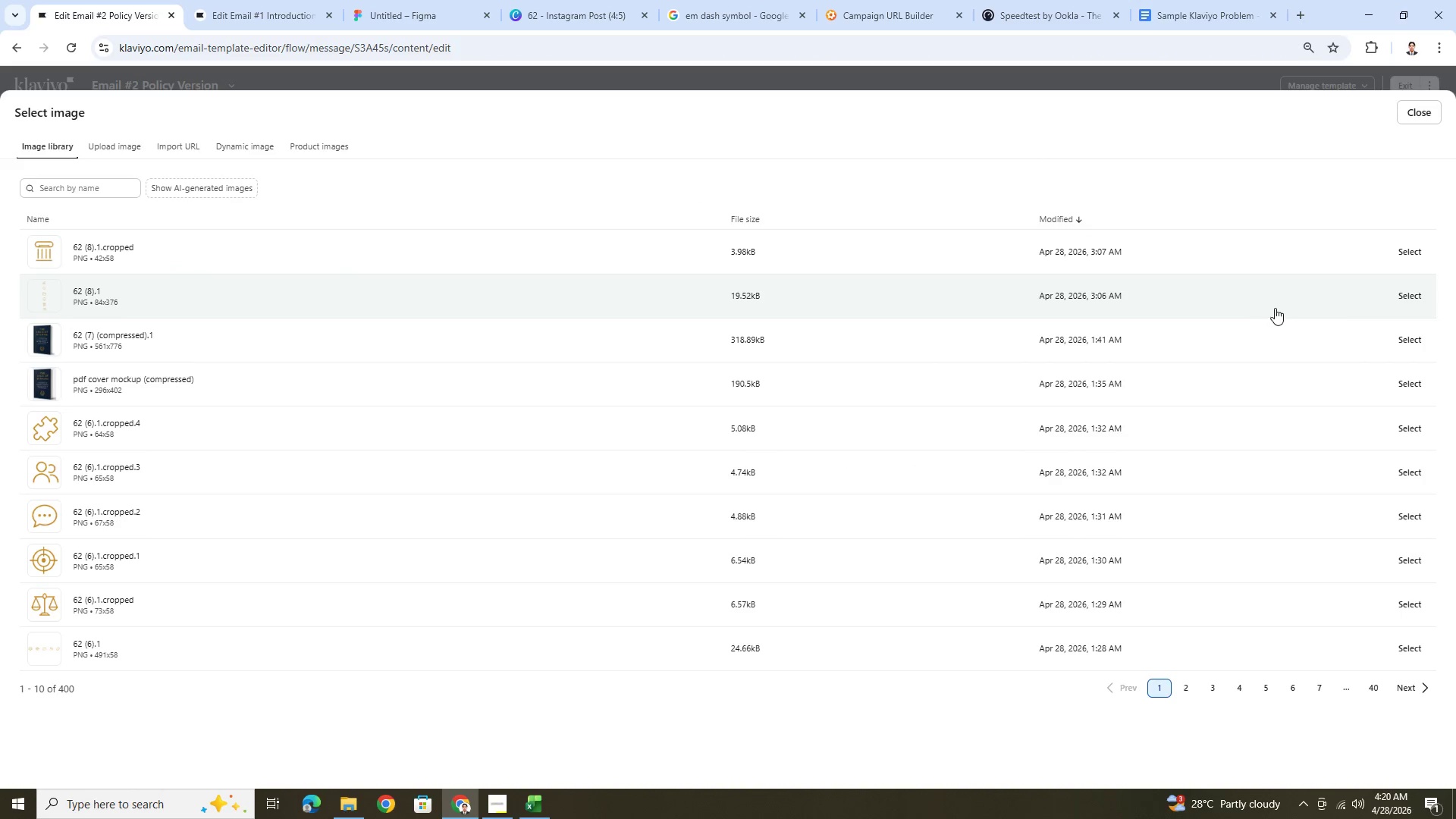 
left_click([1427, 290])
 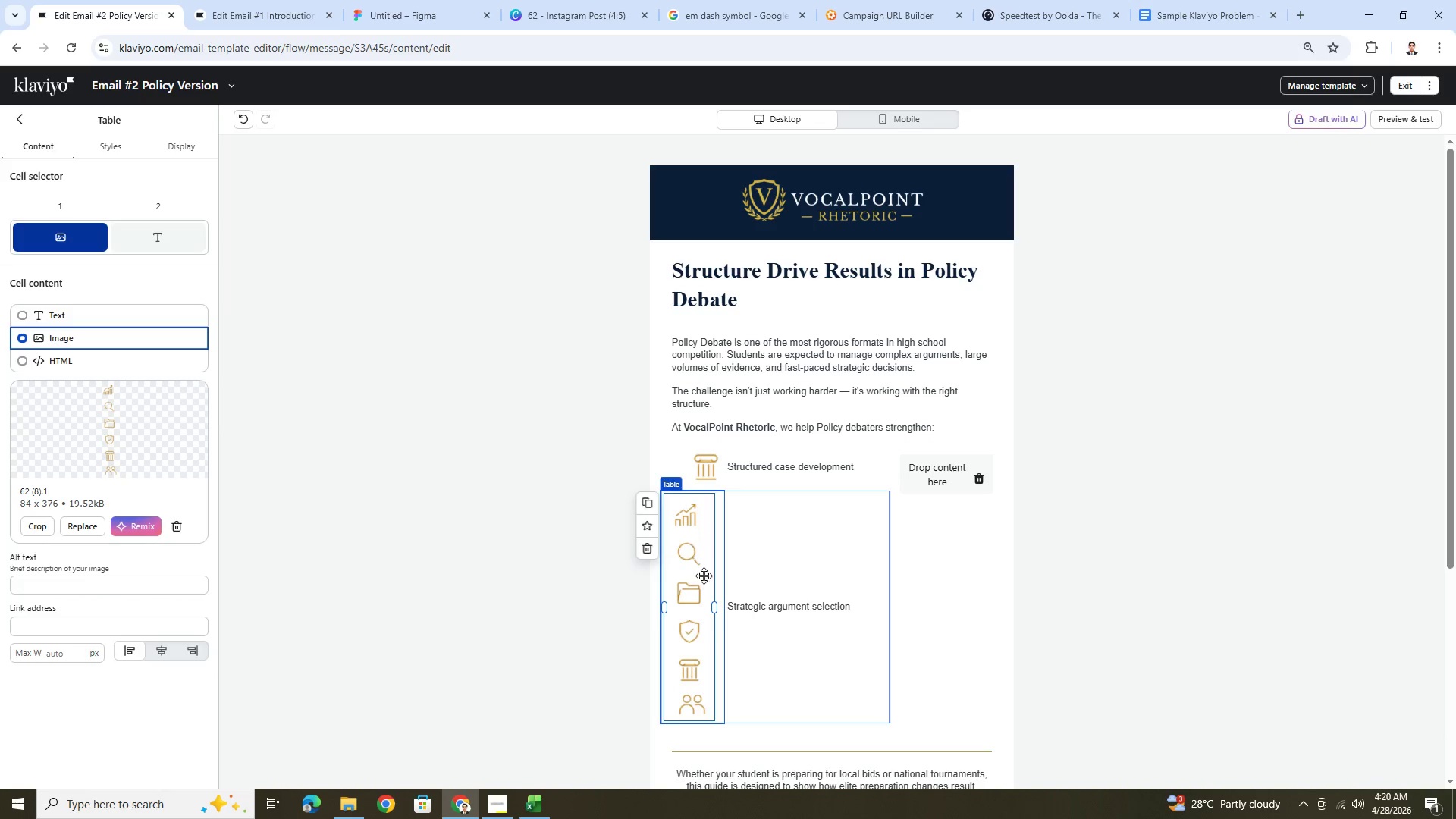 
wait(5.11)
 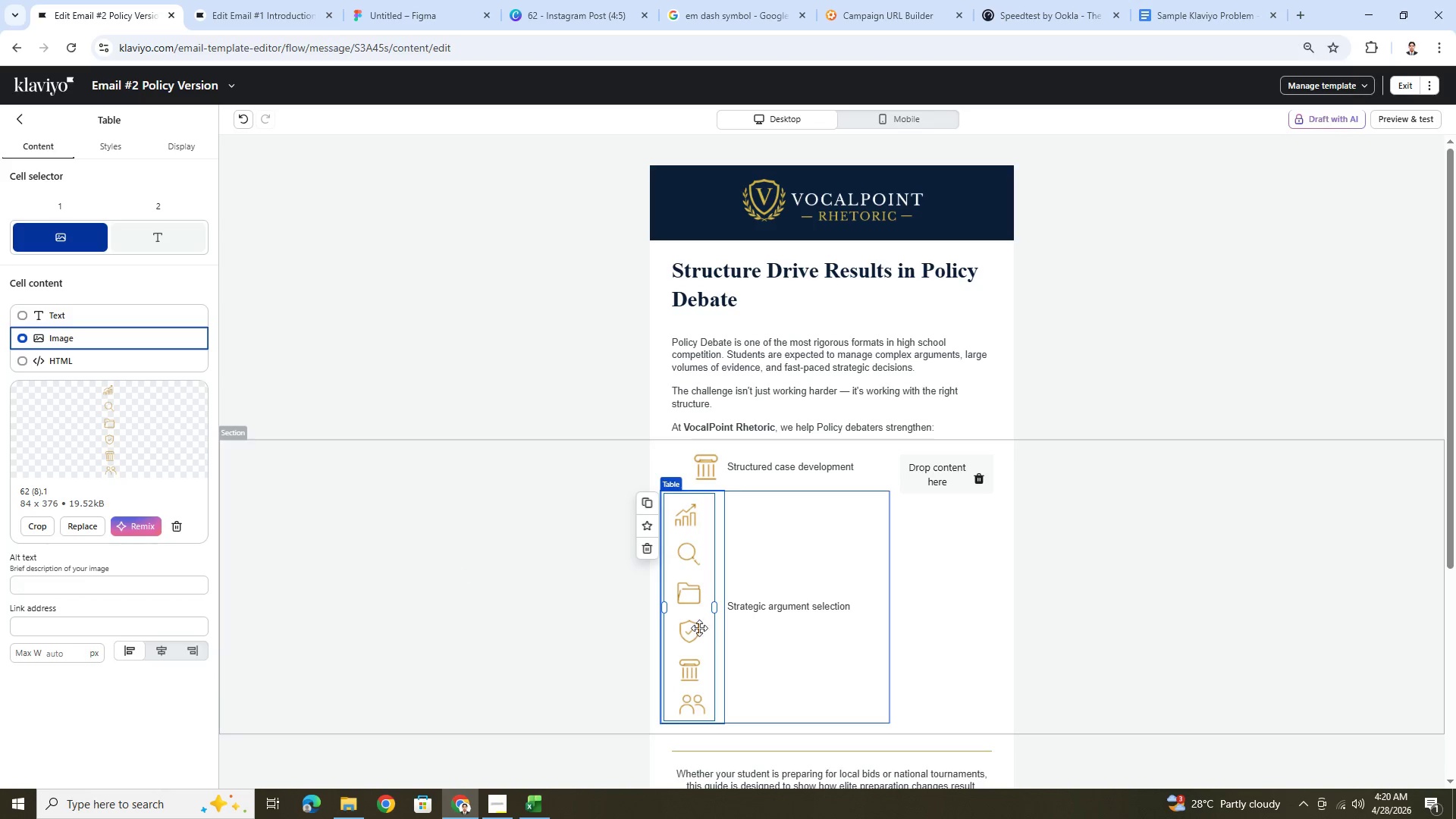 
left_click([35, 522])
 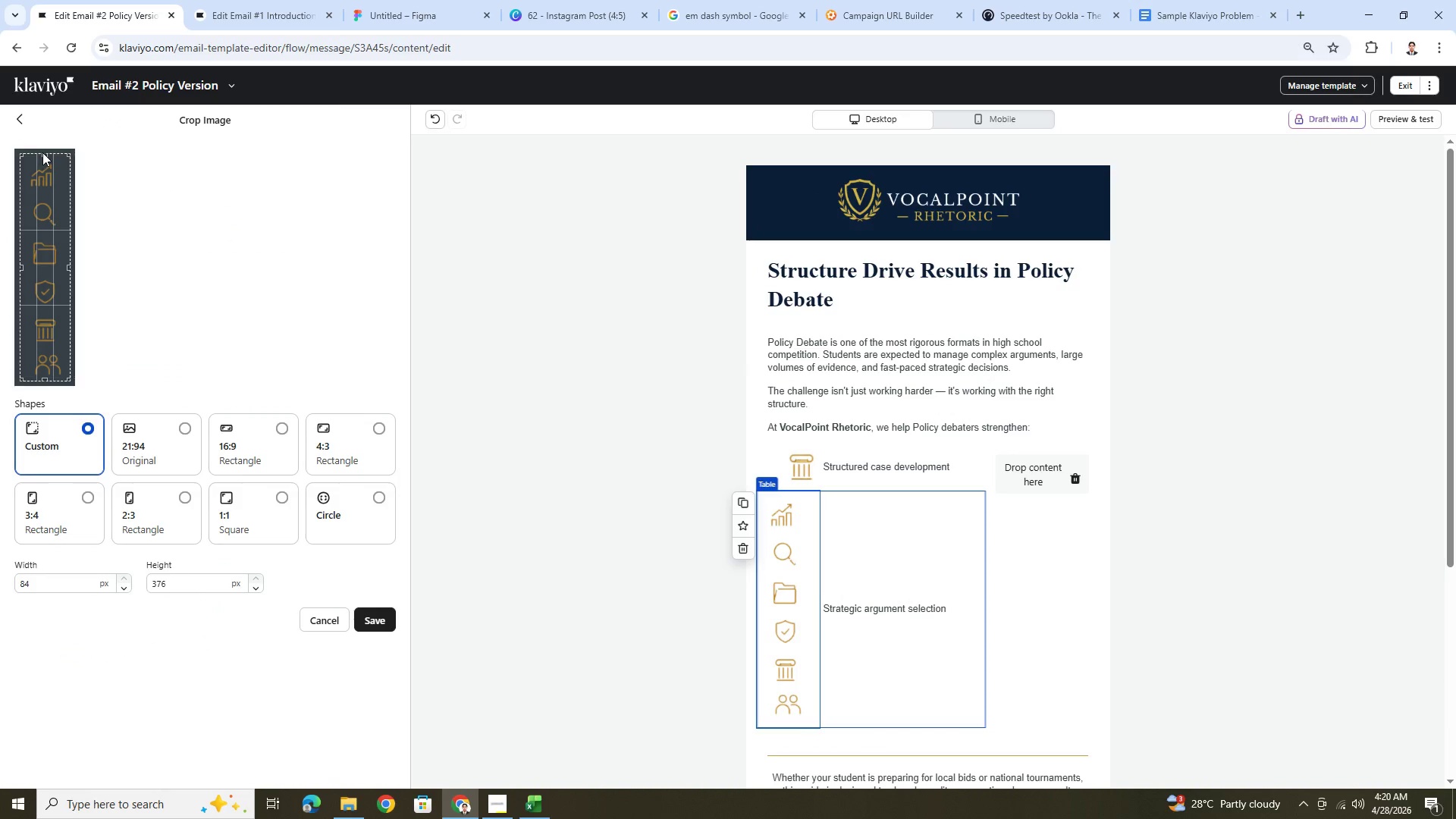 
left_click_drag(start_coordinate=[44, 155], to_coordinate=[64, 270])
 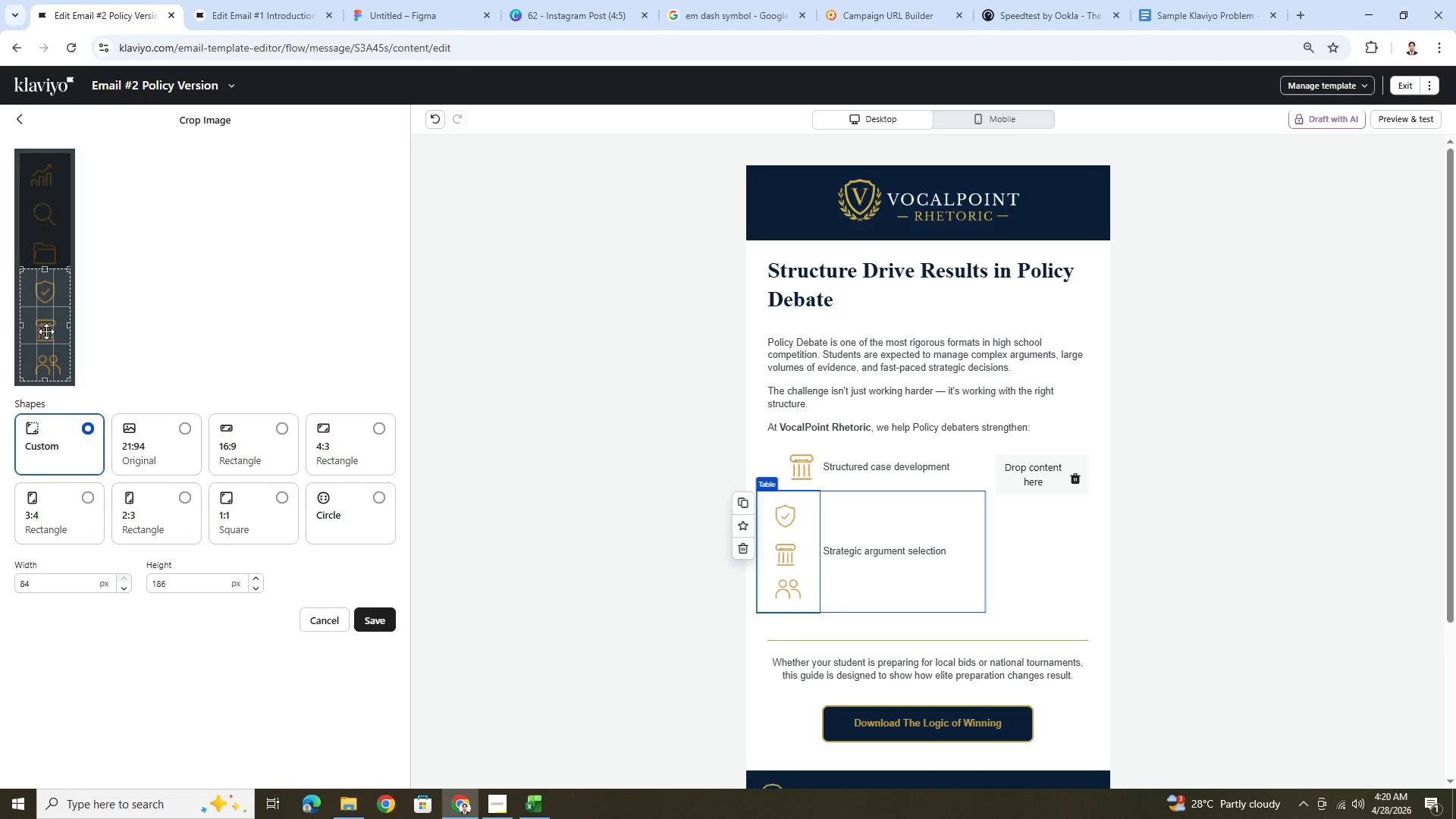 
wait(5.75)
 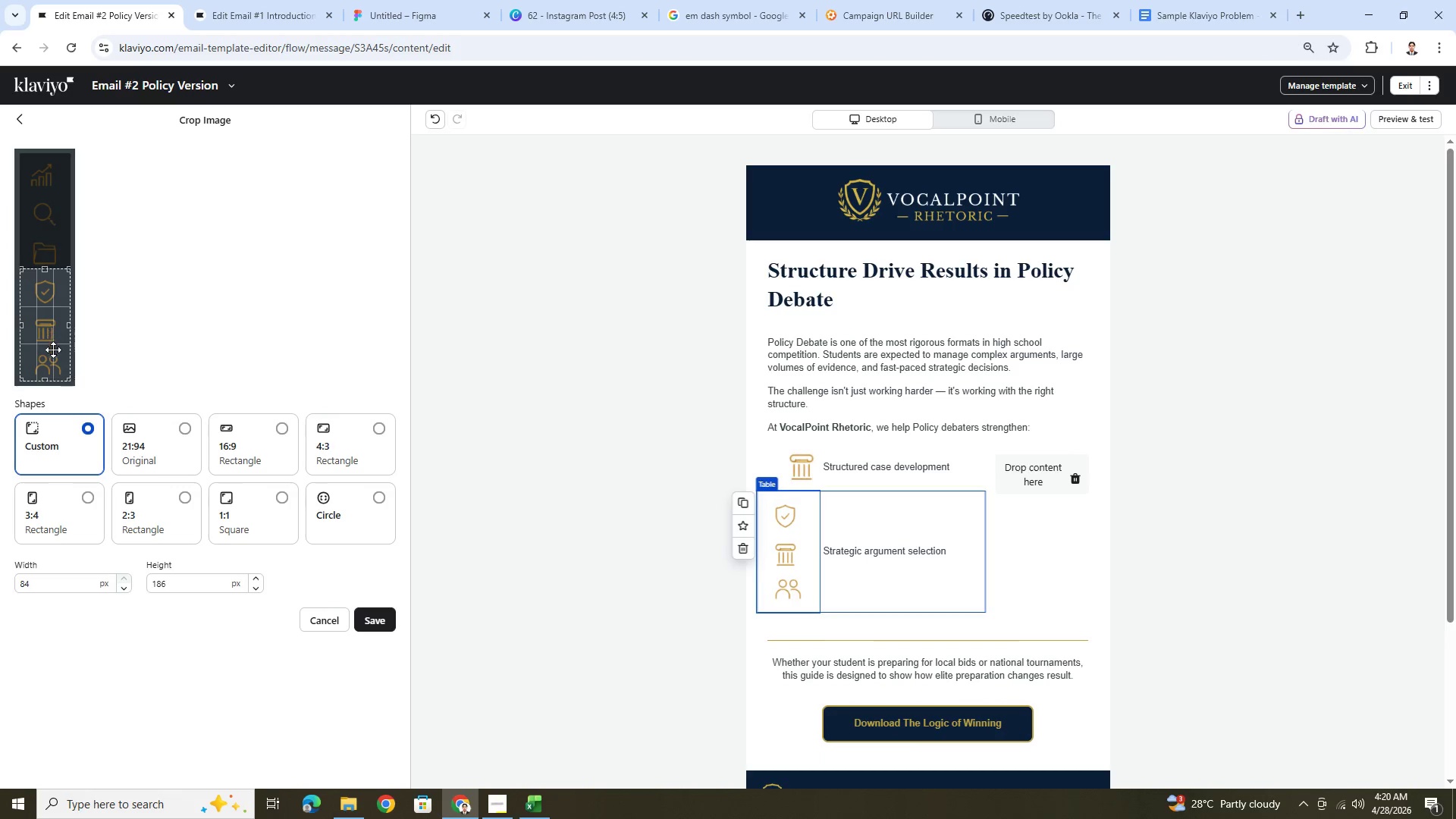 
left_click_drag(start_coordinate=[47, 379], to_coordinate=[55, 307])
 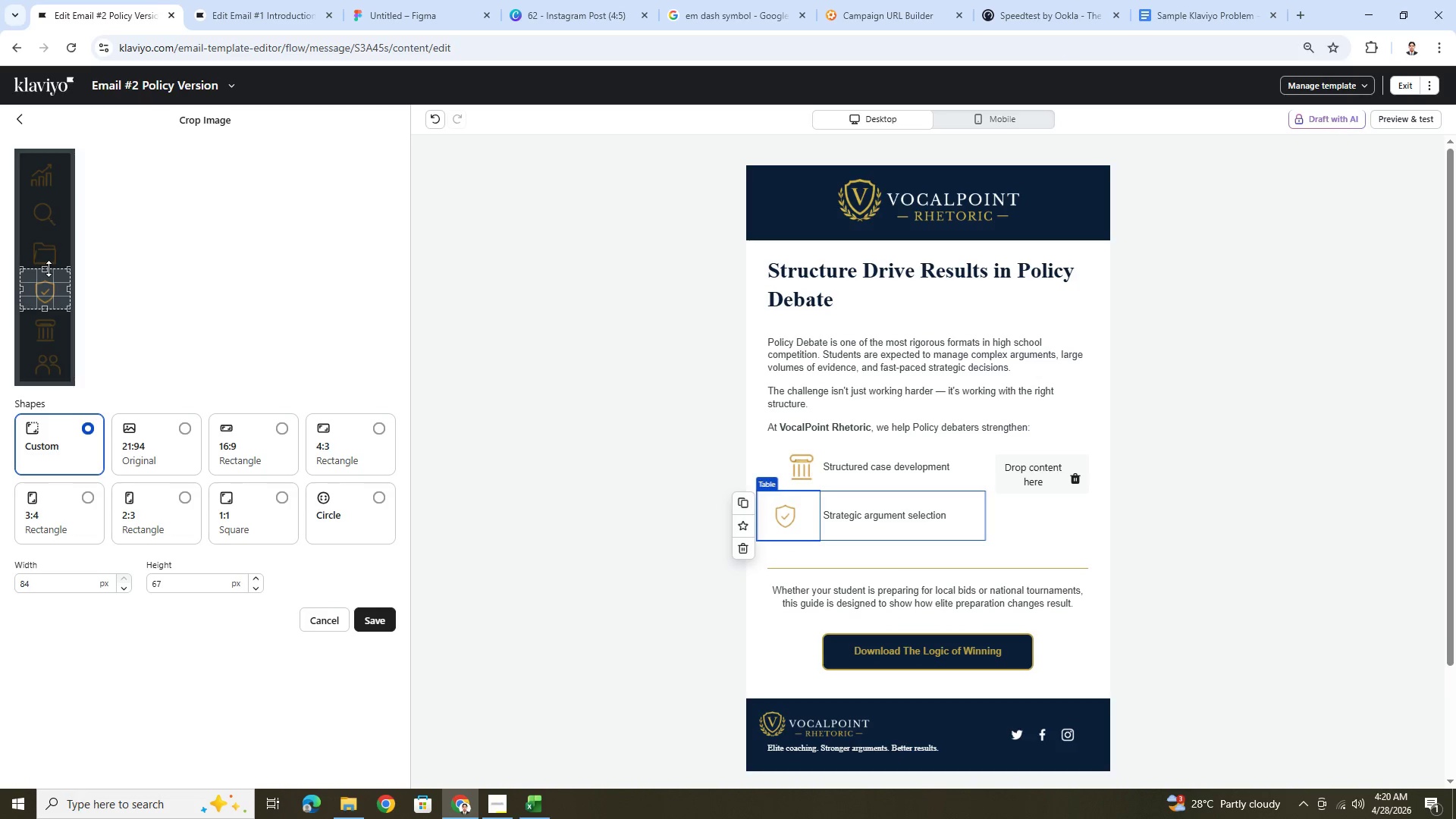 
left_click_drag(start_coordinate=[49, 268], to_coordinate=[53, 274])
 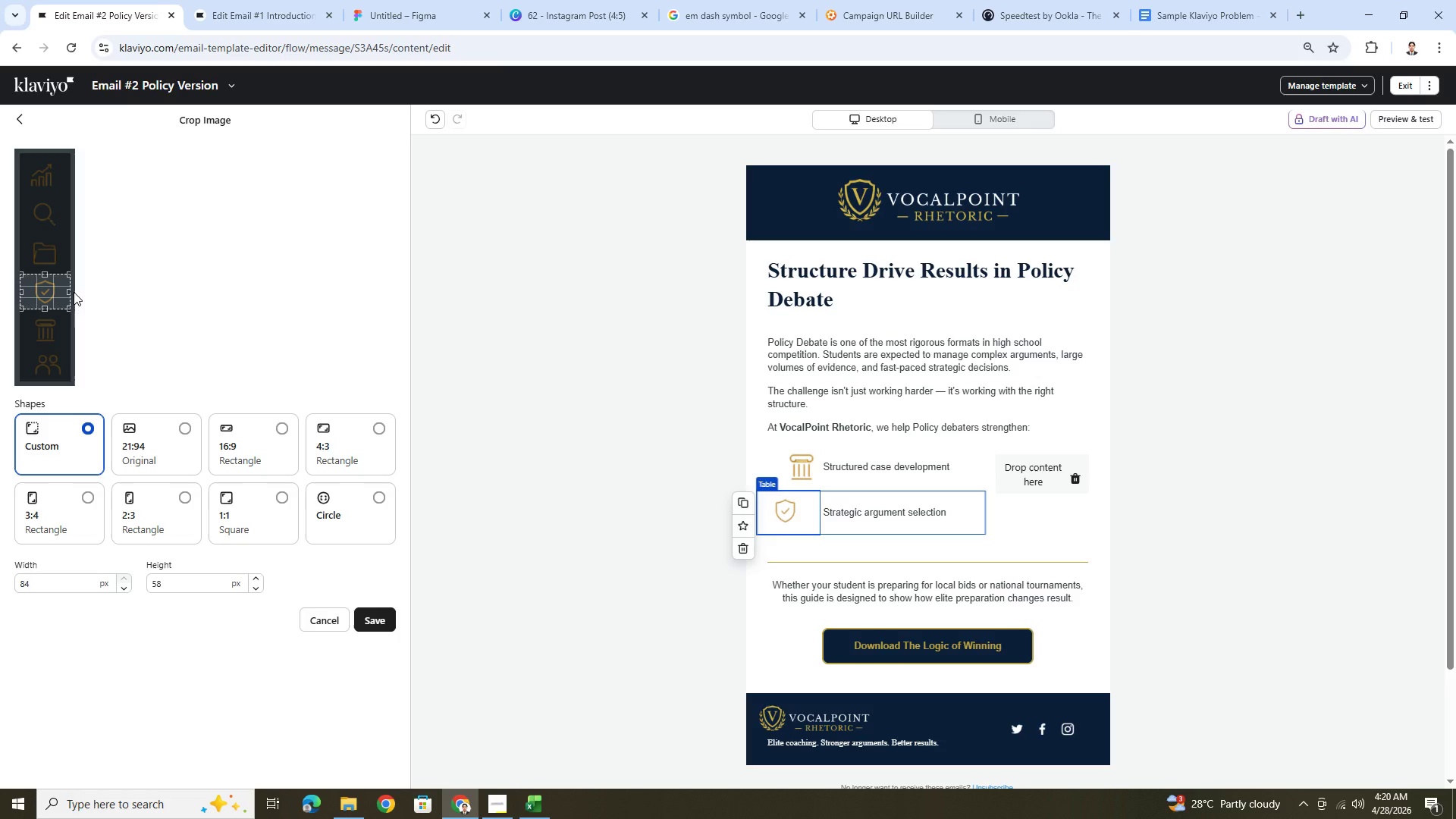 
left_click_drag(start_coordinate=[67, 293], to_coordinate=[58, 293])
 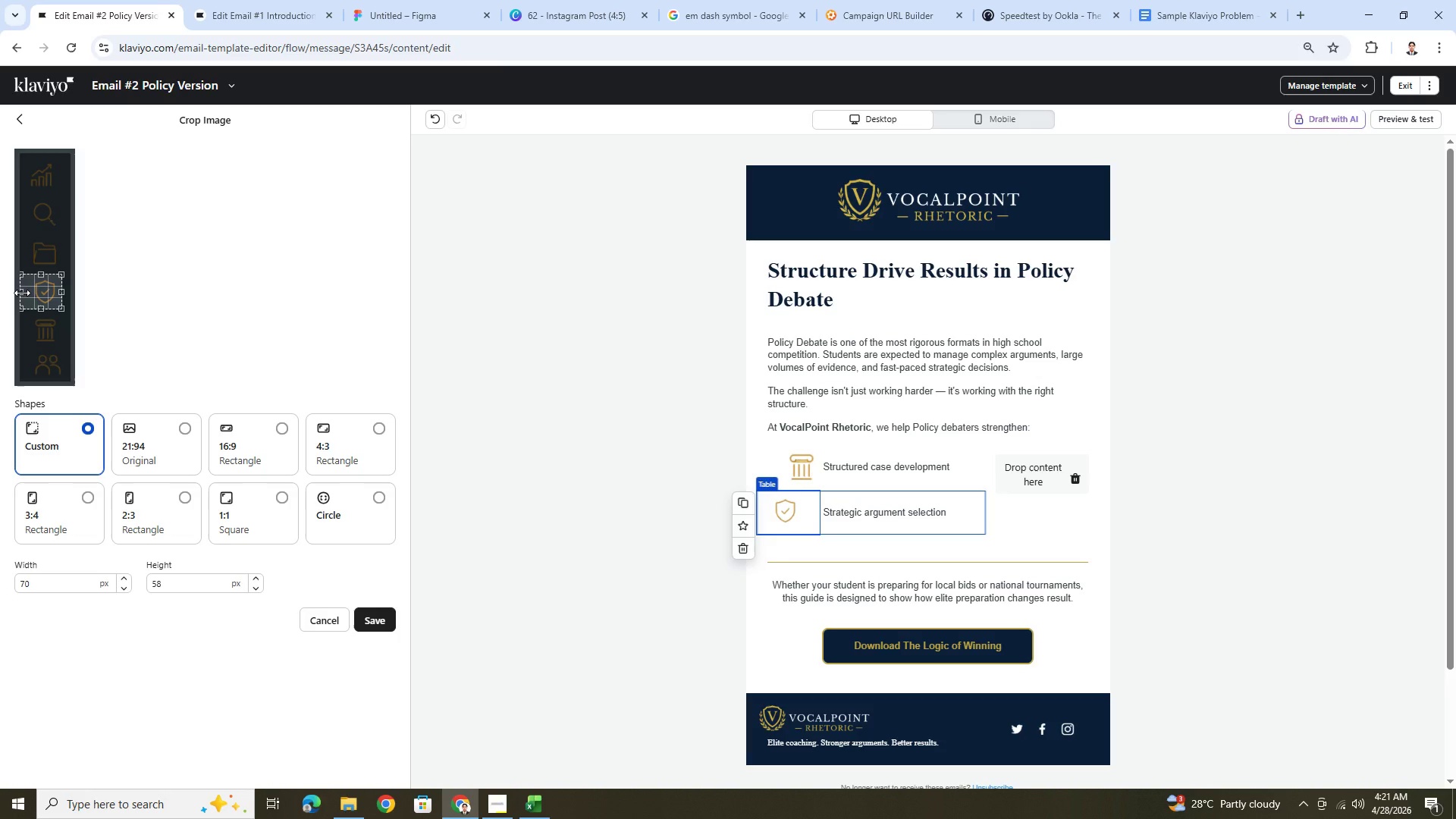 
left_click_drag(start_coordinate=[22, 293], to_coordinate=[30, 291])
 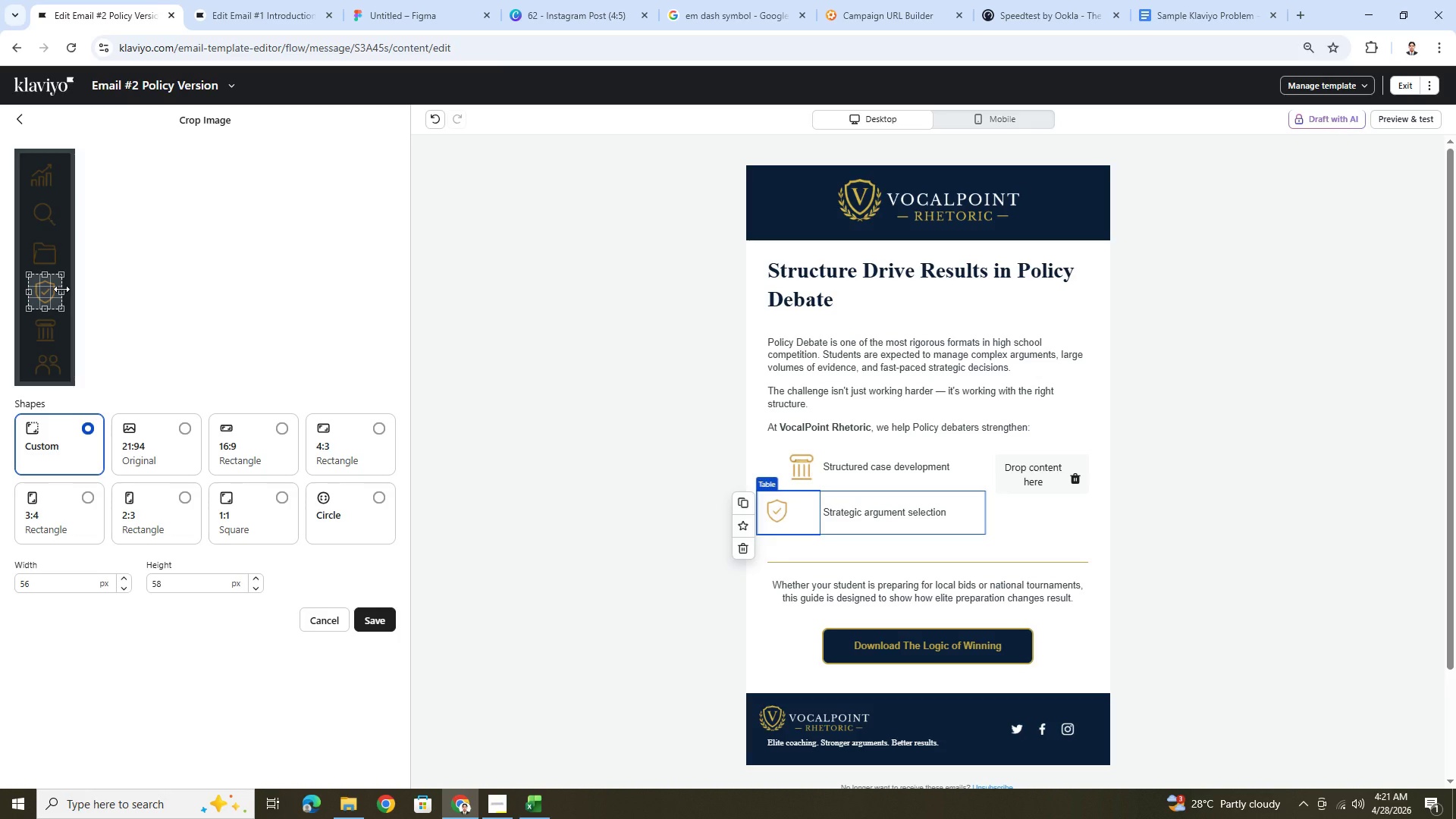 
left_click([61, 289])
 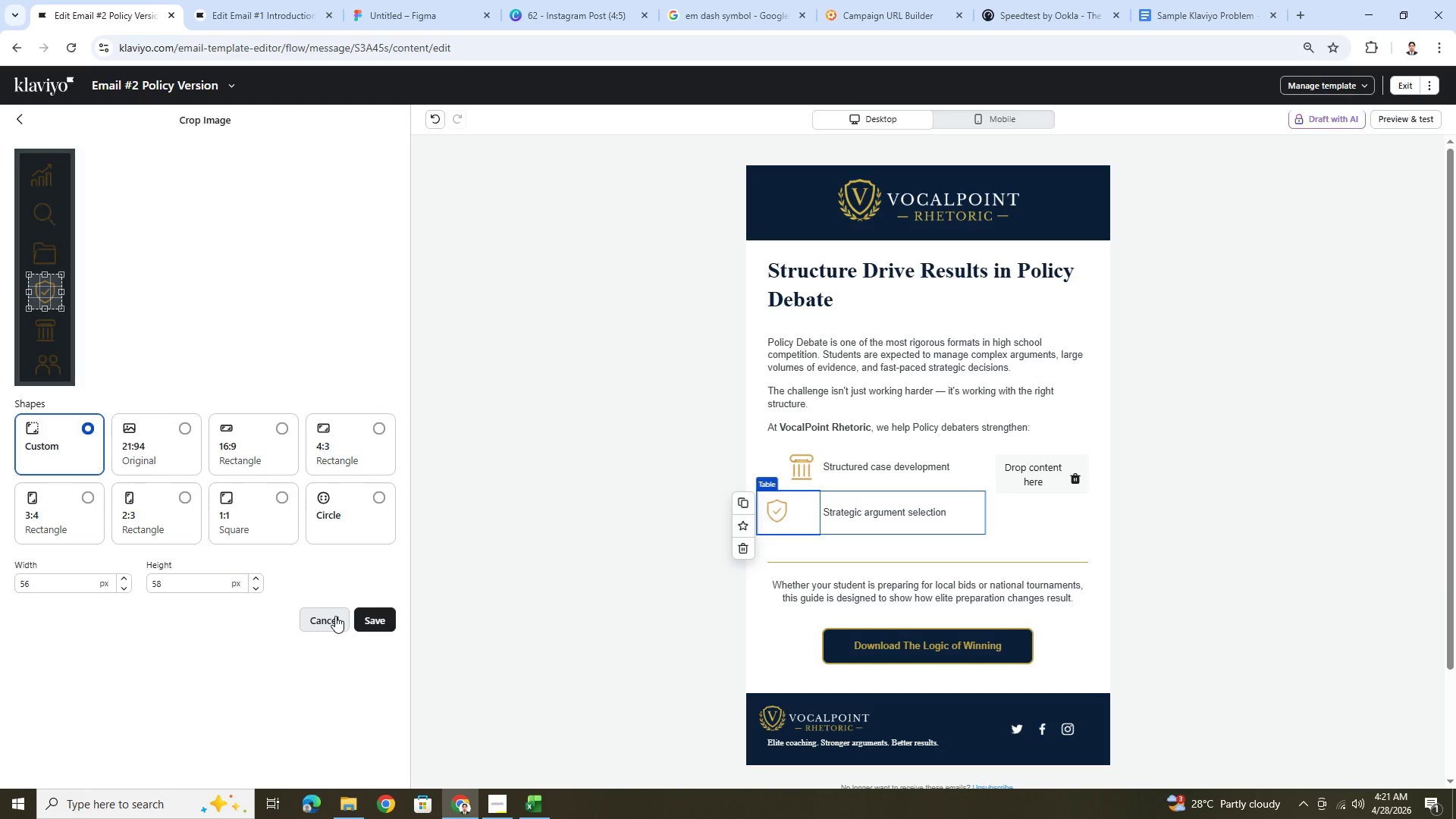 
left_click([335, 616])
 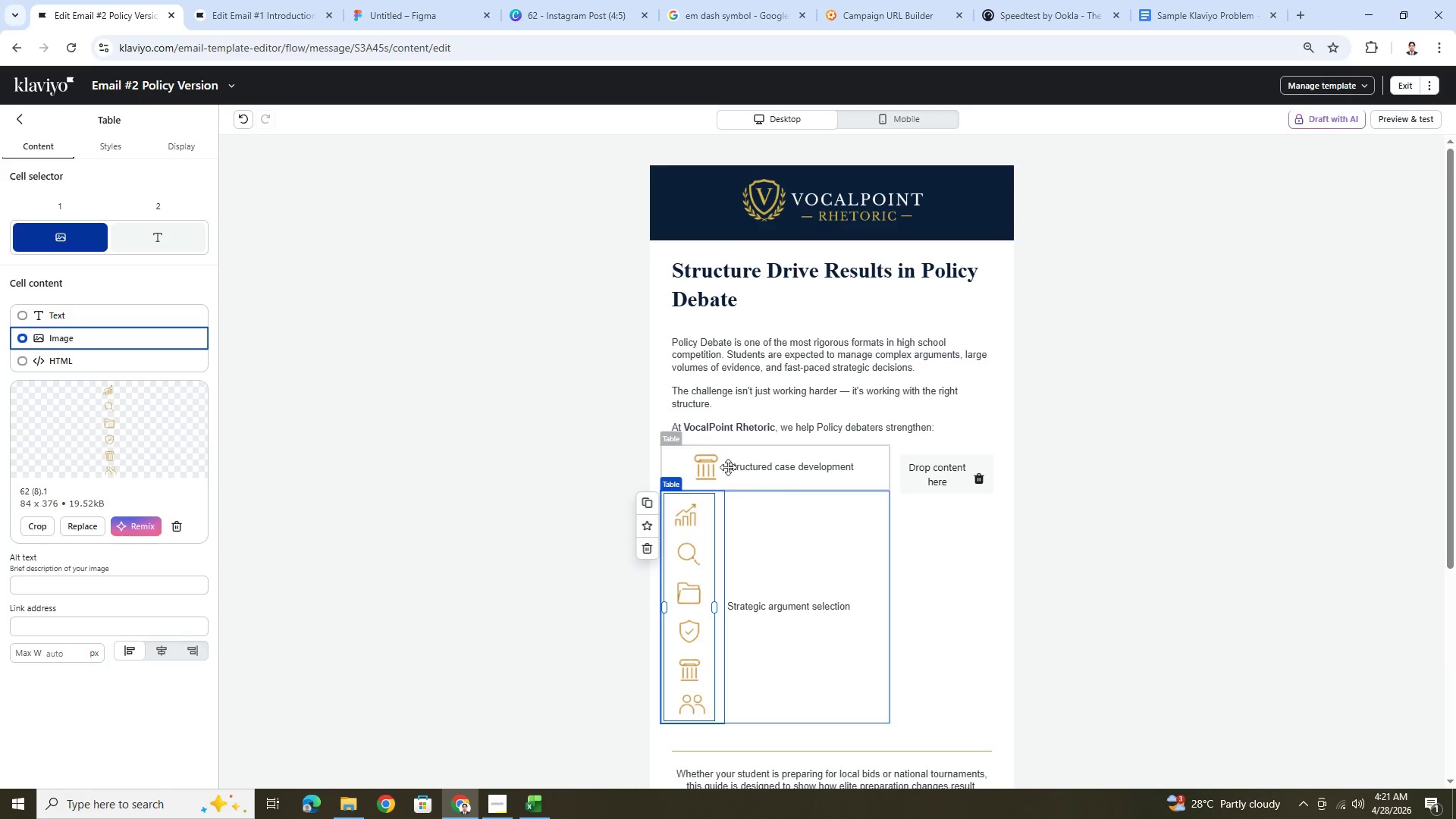 
left_click([708, 464])
 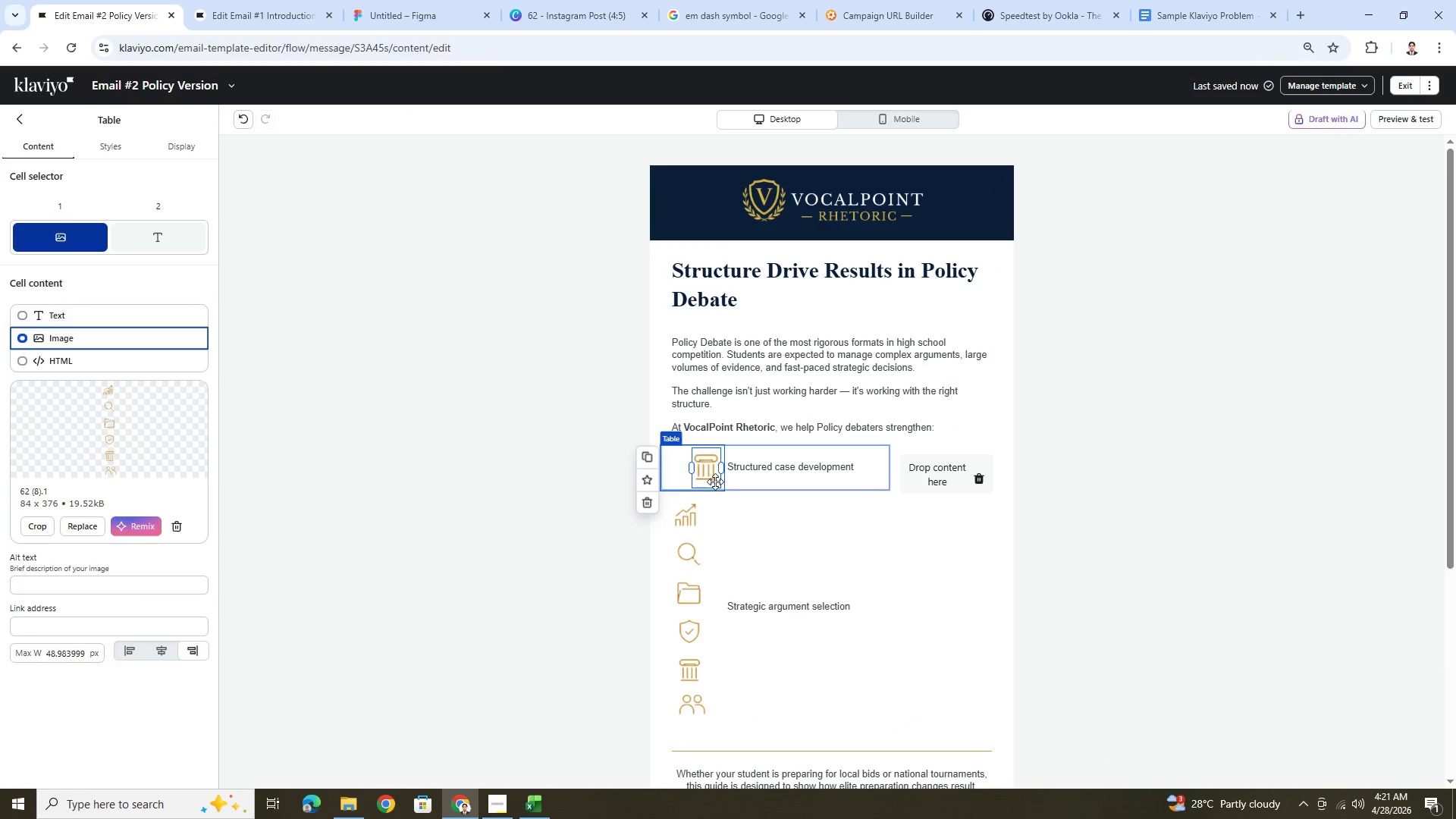 
left_click([682, 548])
 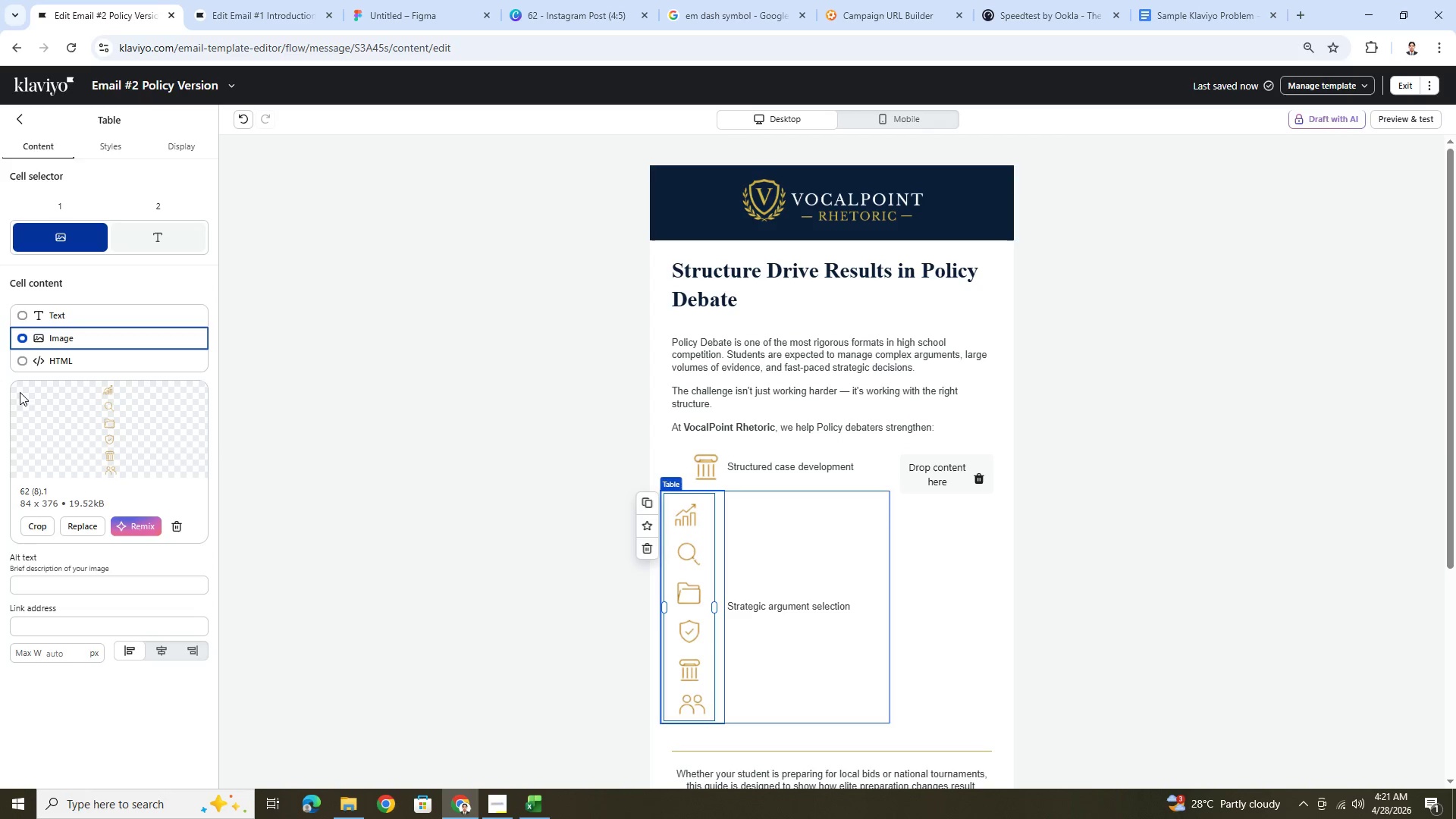 
left_click([36, 521])
 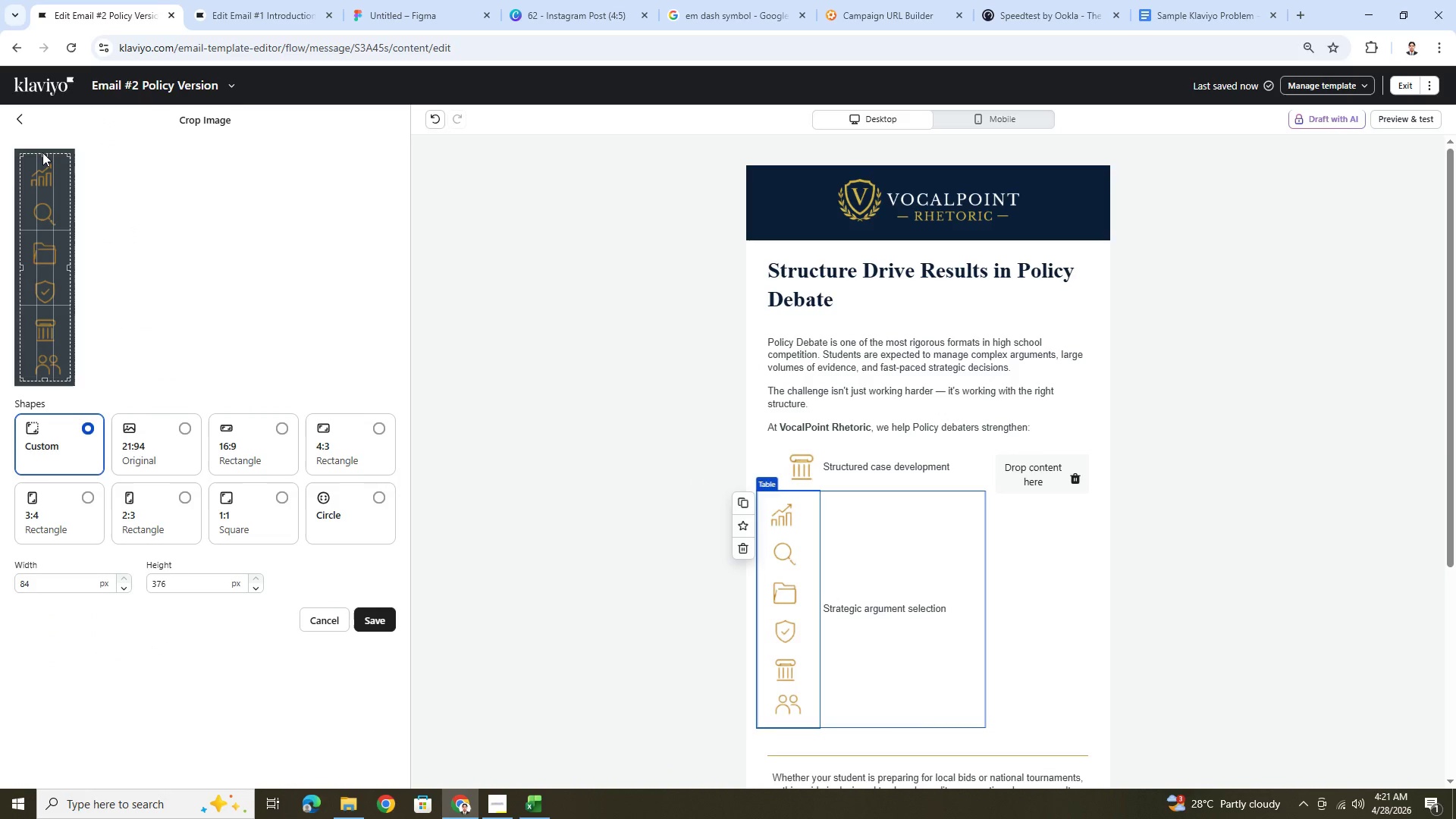 
left_click_drag(start_coordinate=[43, 155], to_coordinate=[60, 275])
 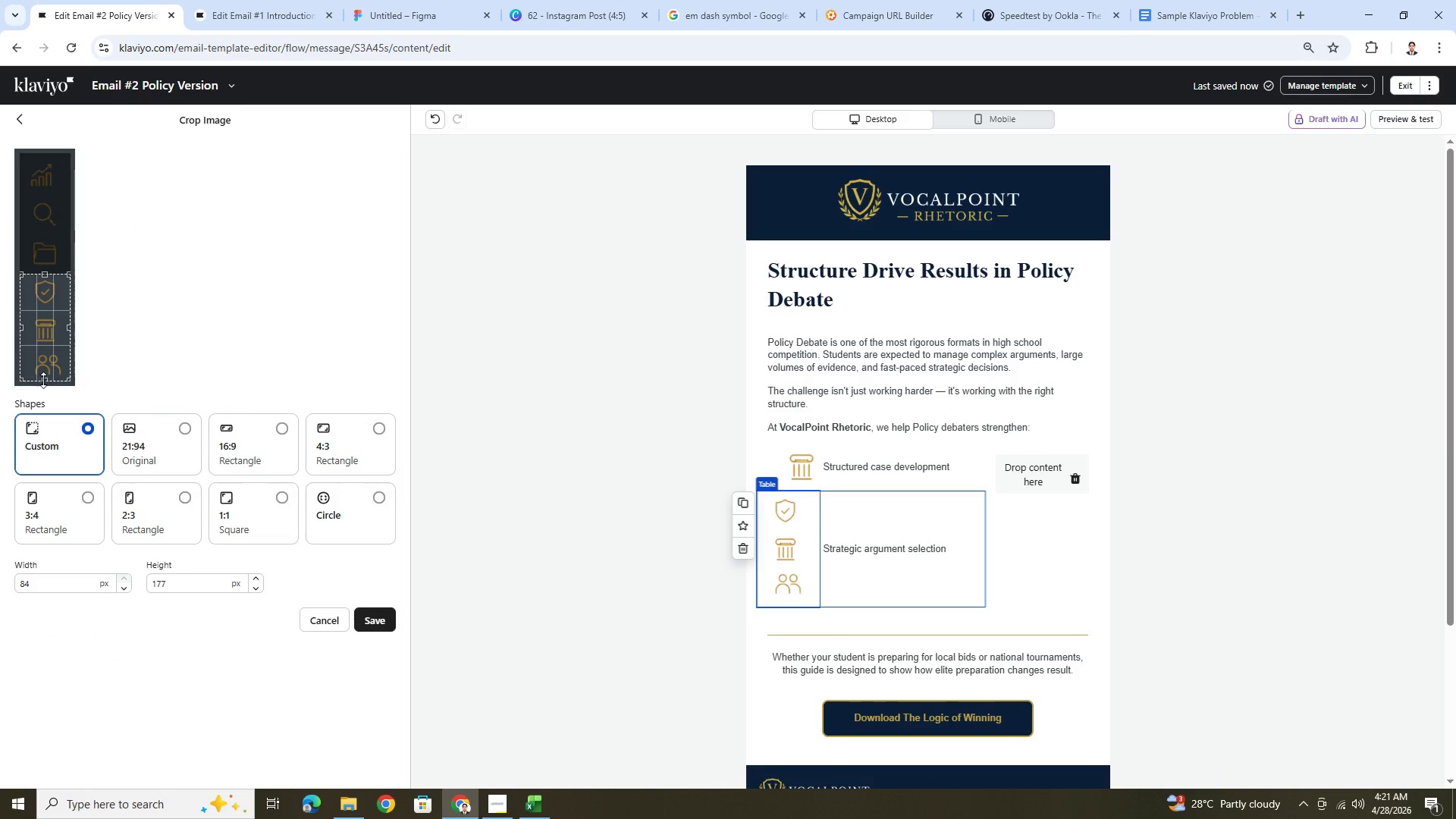 
left_click_drag(start_coordinate=[43, 379], to_coordinate=[57, 307])
 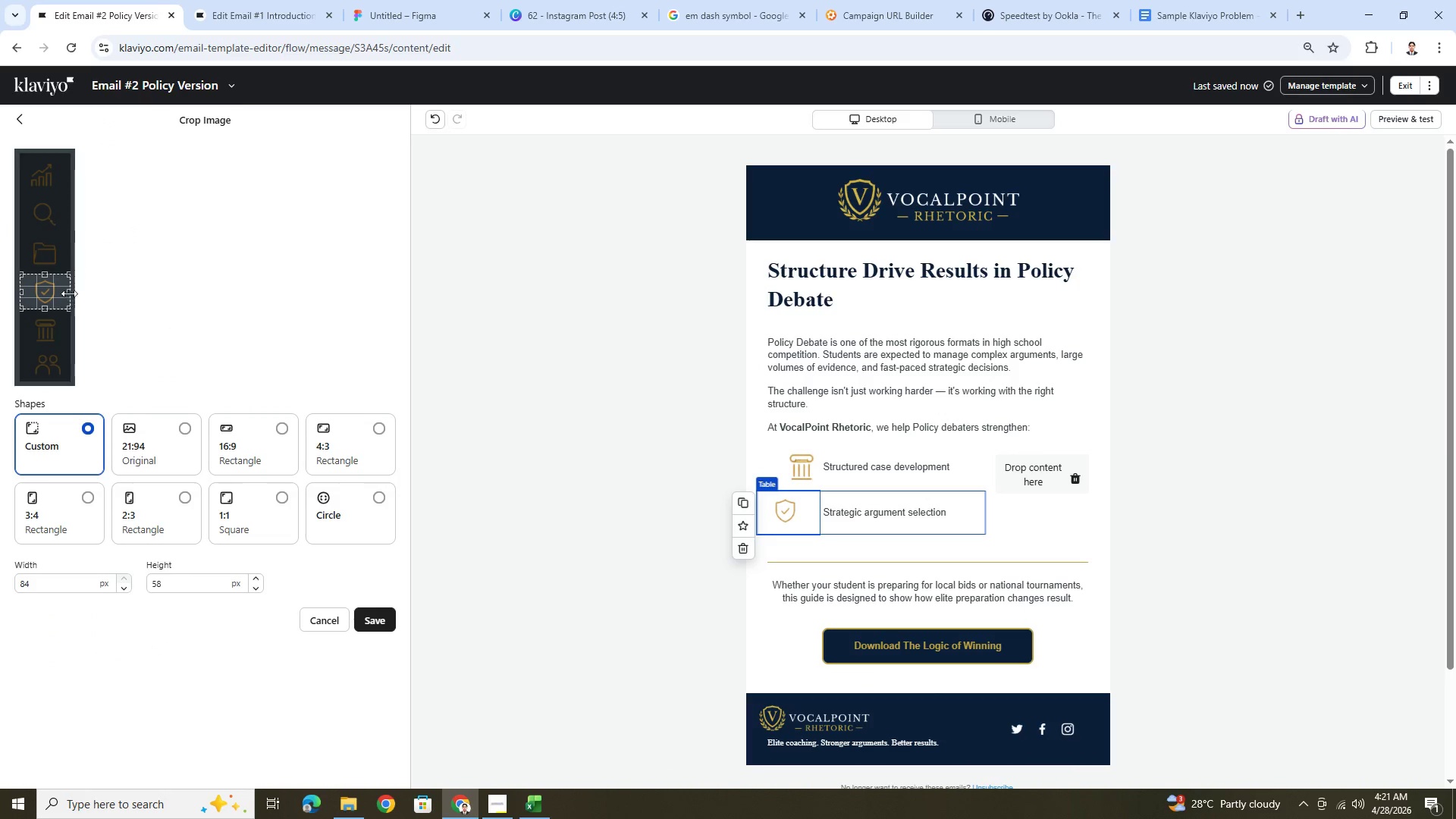 
left_click_drag(start_coordinate=[68, 293], to_coordinate=[58, 295])
 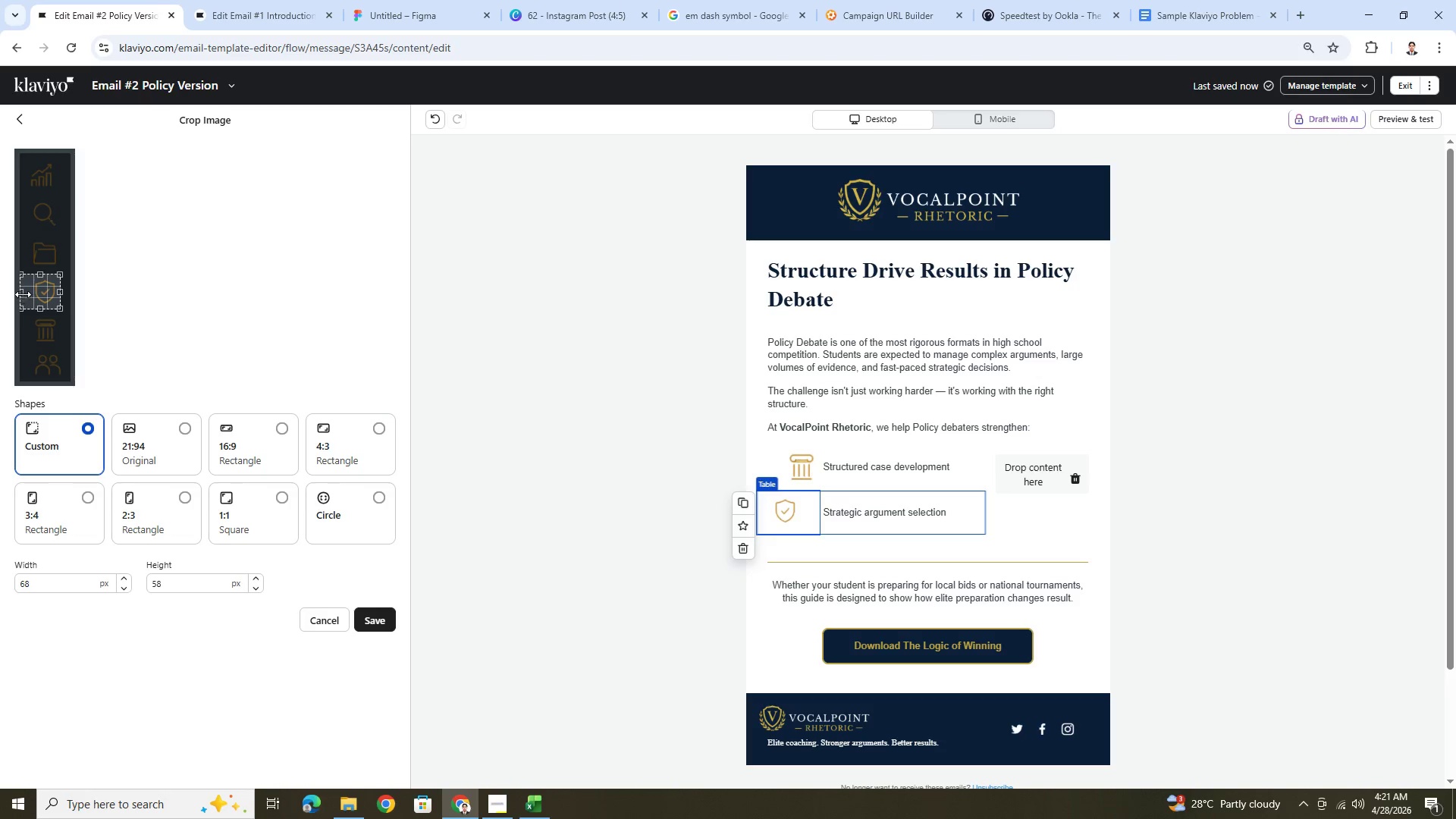 
left_click_drag(start_coordinate=[22, 293], to_coordinate=[32, 292])
 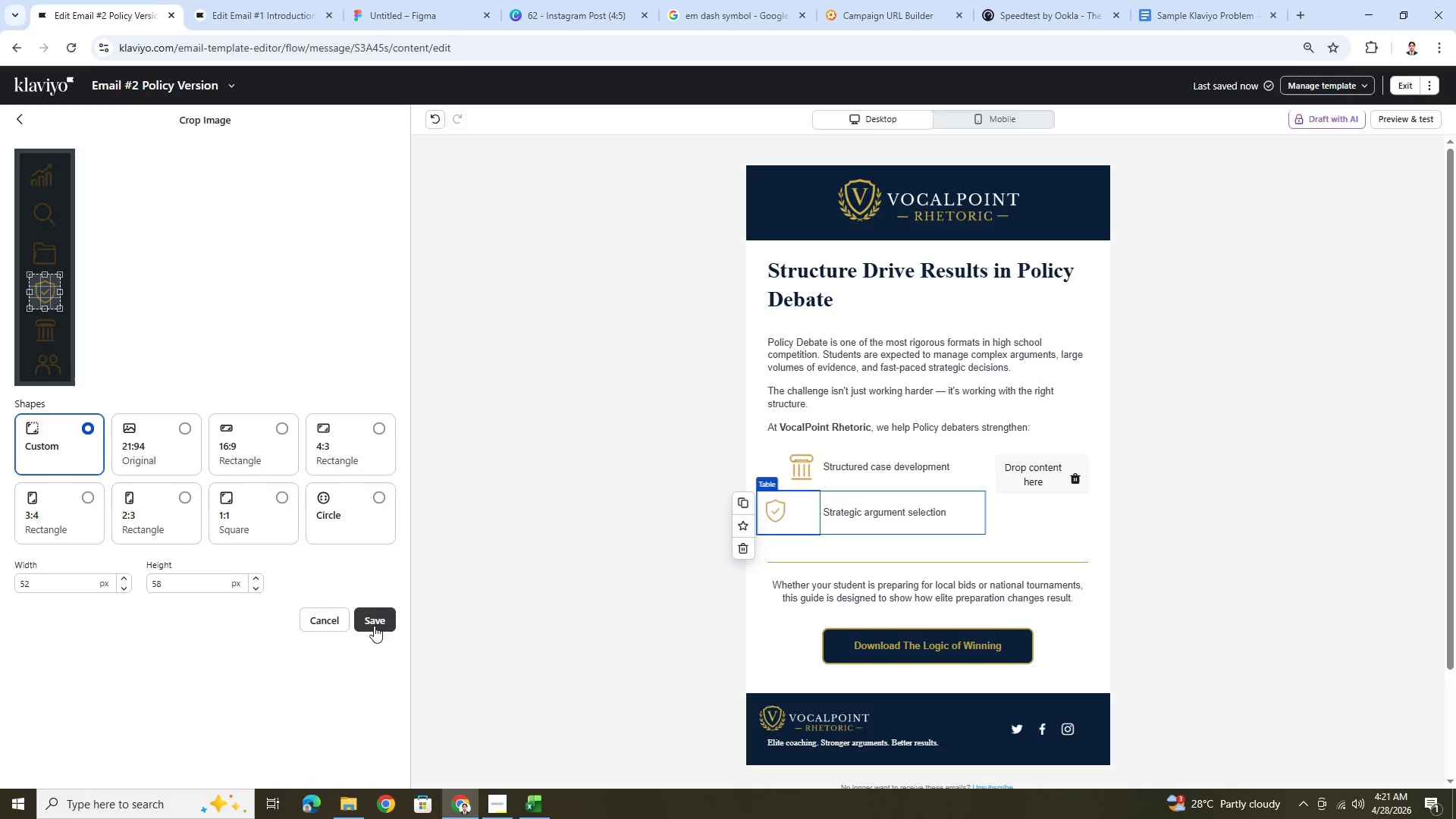 
left_click([374, 626])
 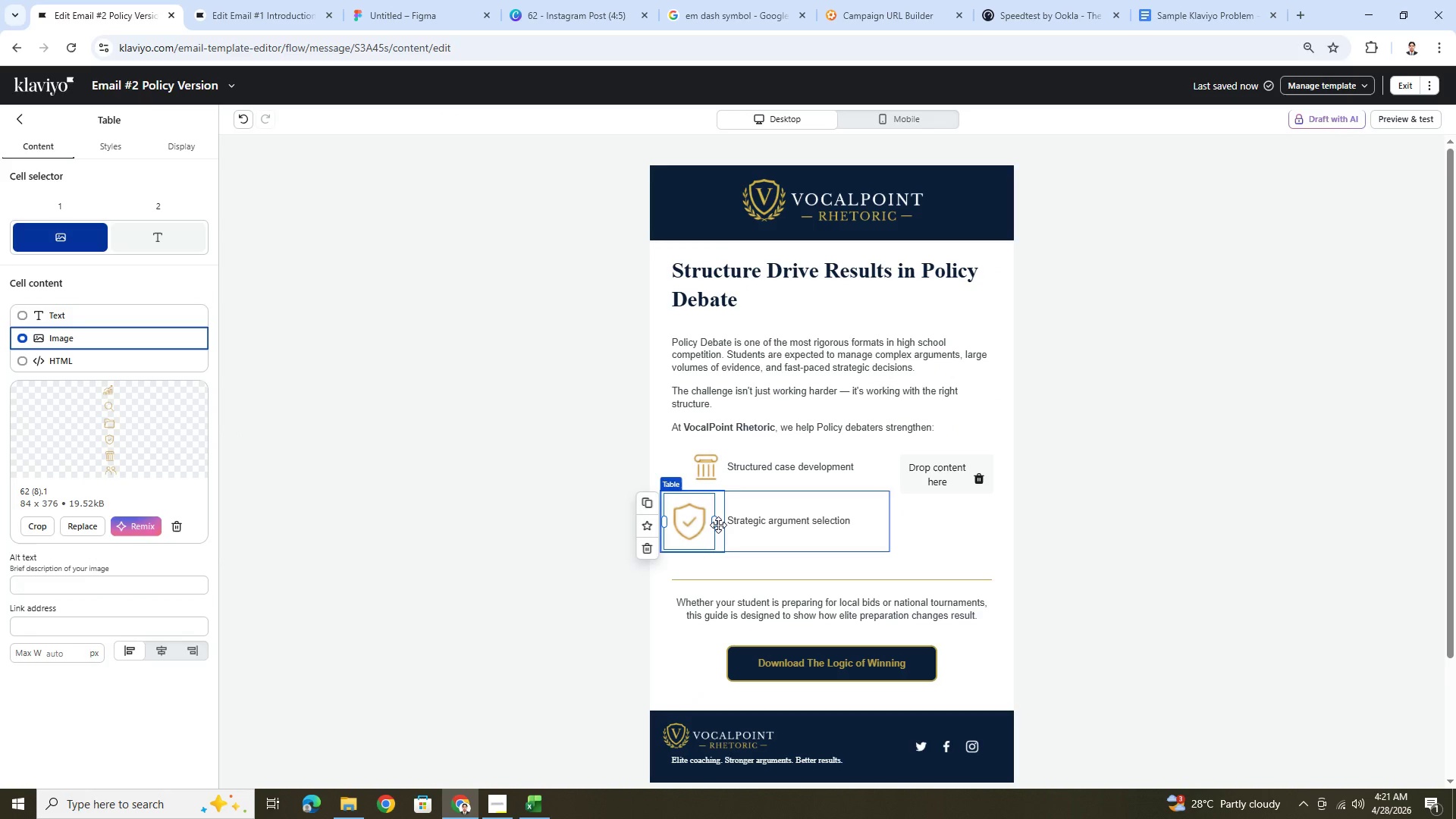 
left_click([160, 646])
 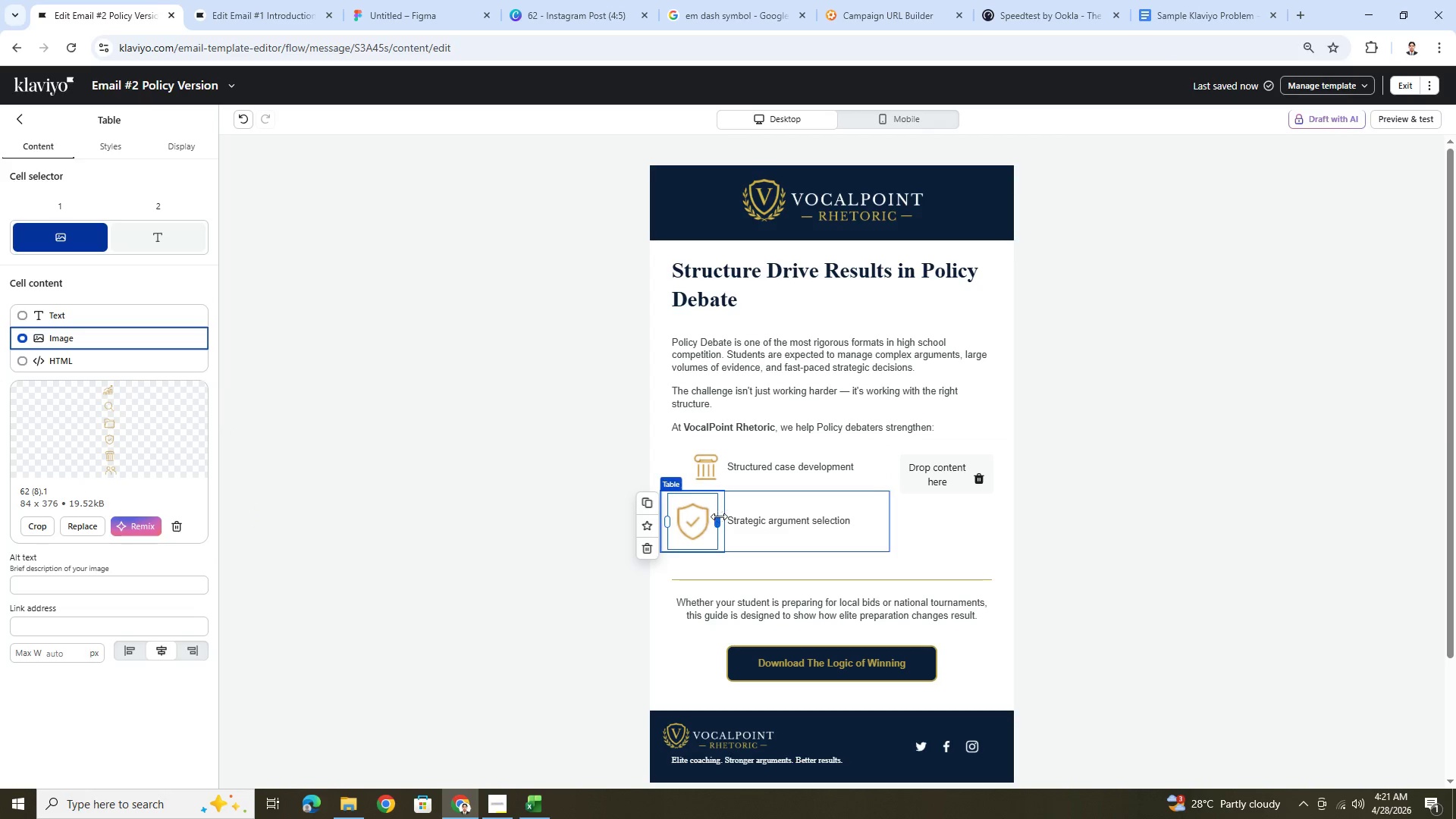 
left_click_drag(start_coordinate=[718, 519], to_coordinate=[700, 521])
 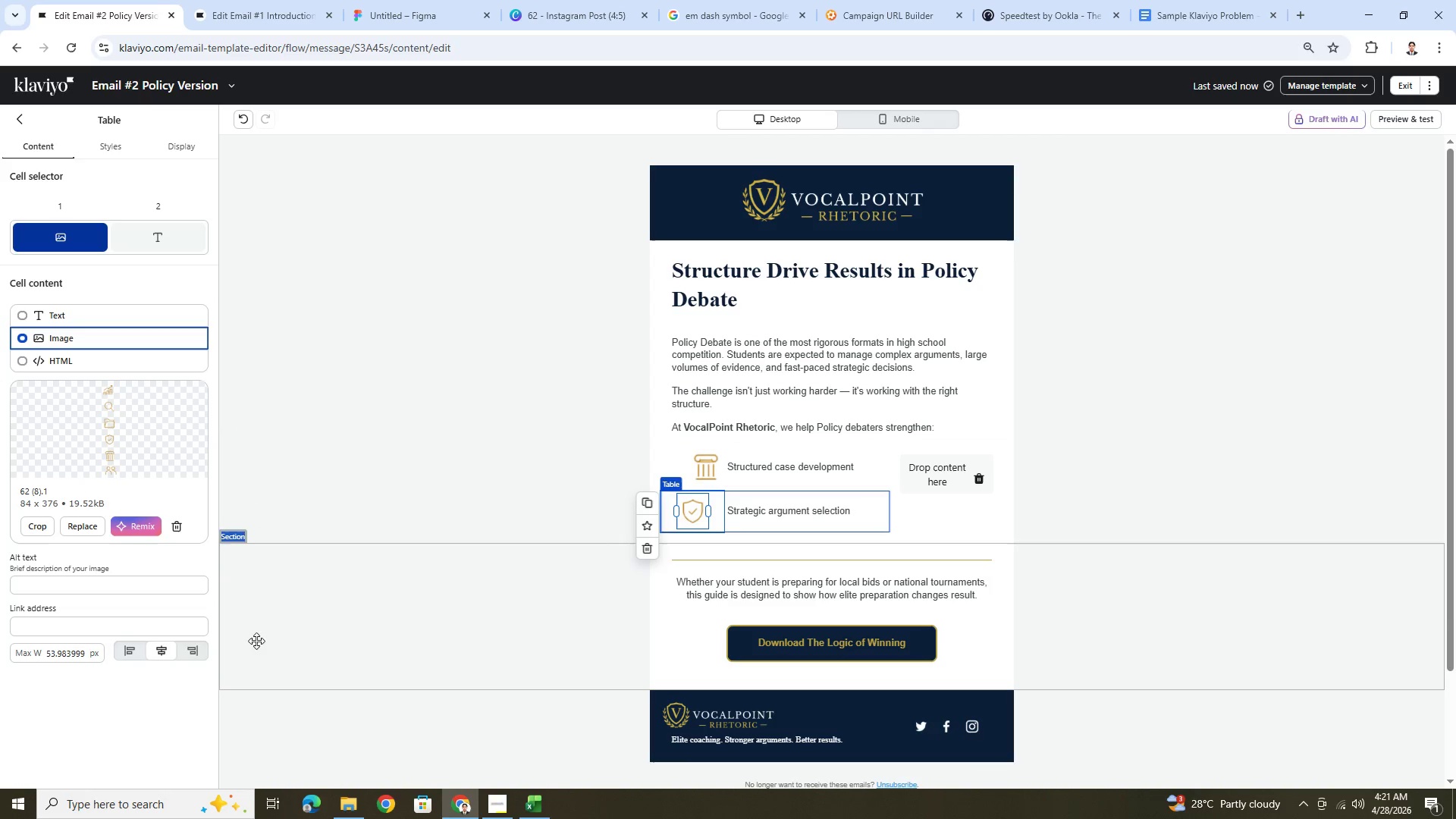 
left_click([188, 649])
 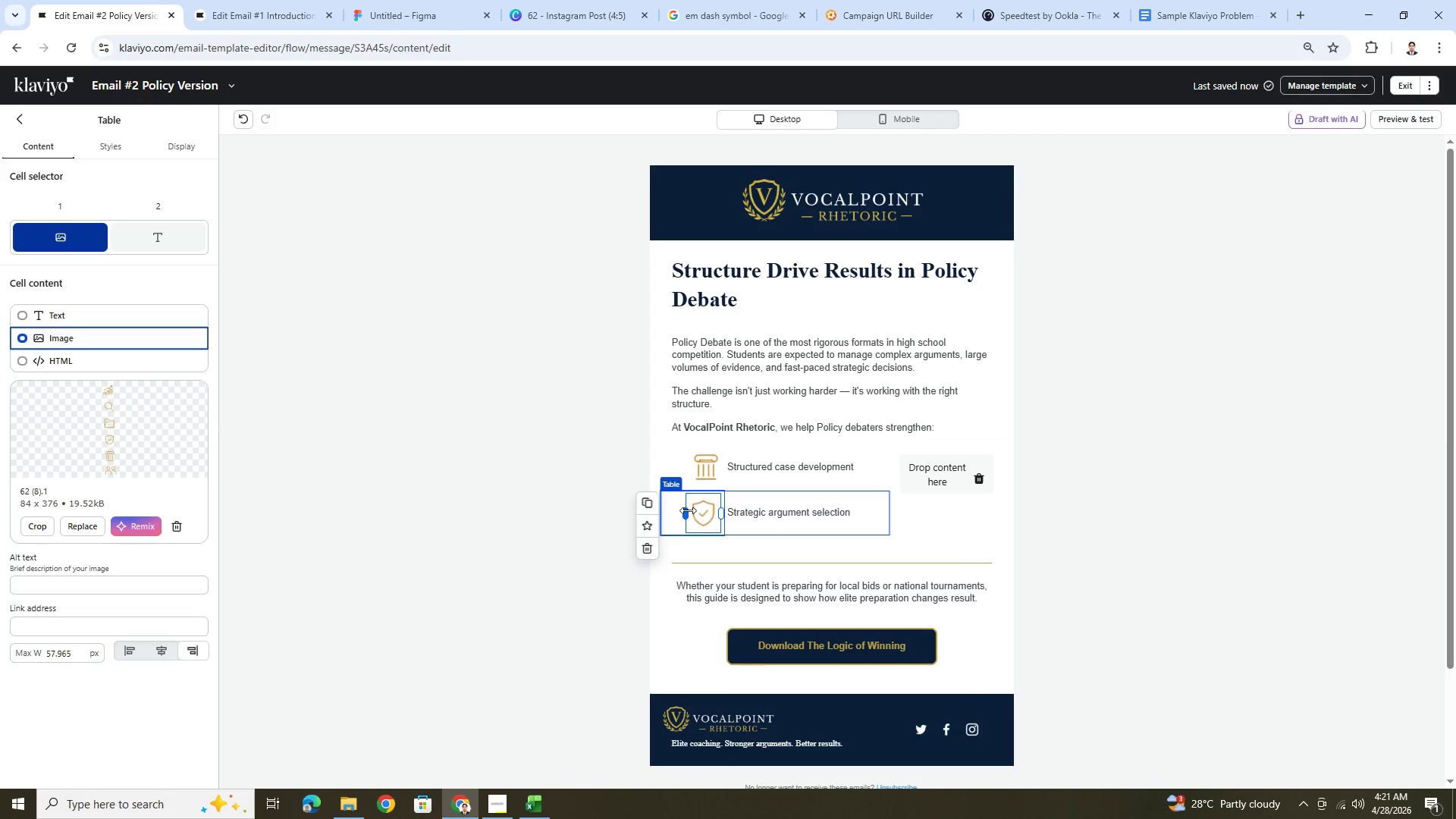 
wait(5.84)
 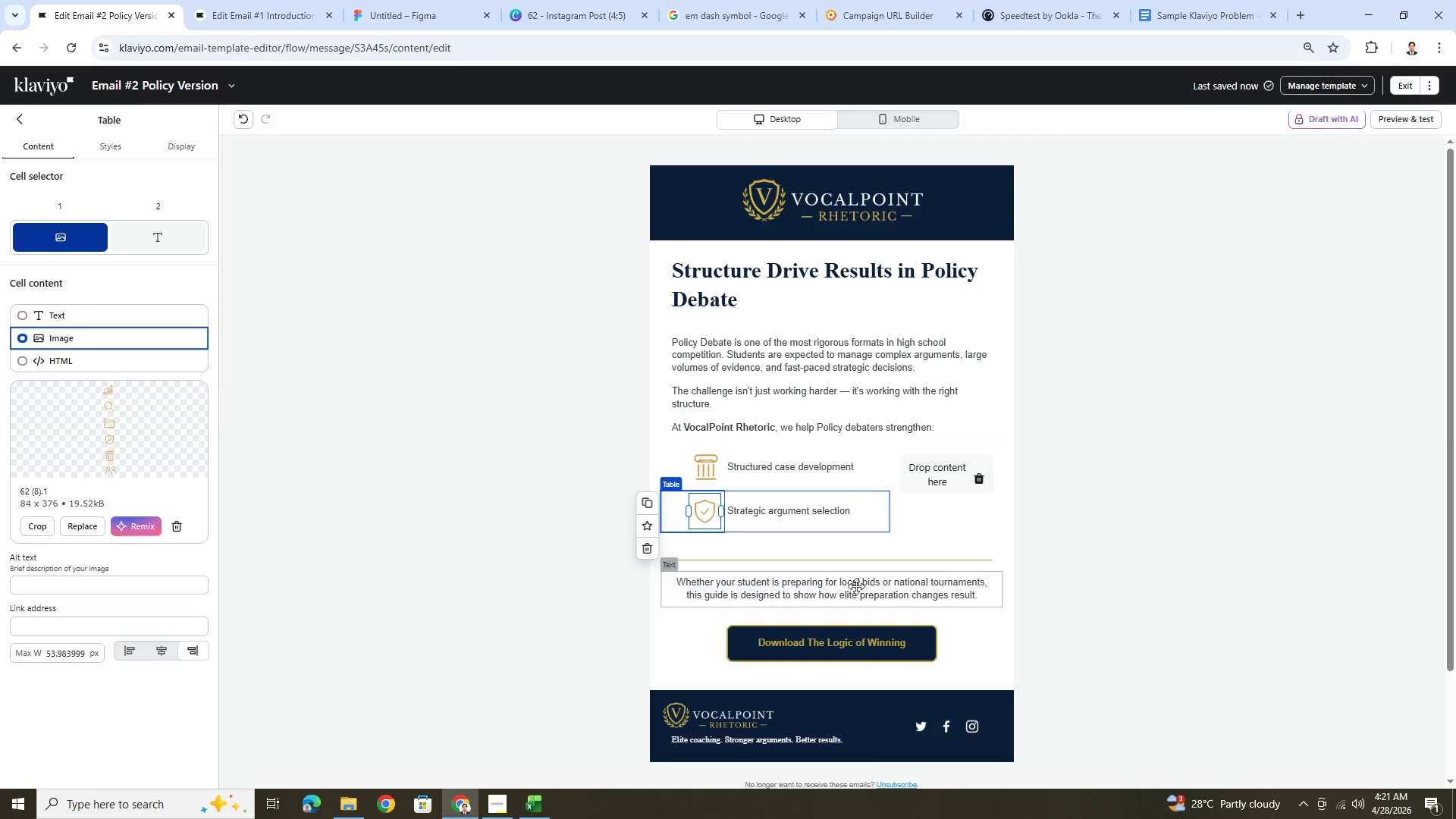 
left_click([959, 566])
 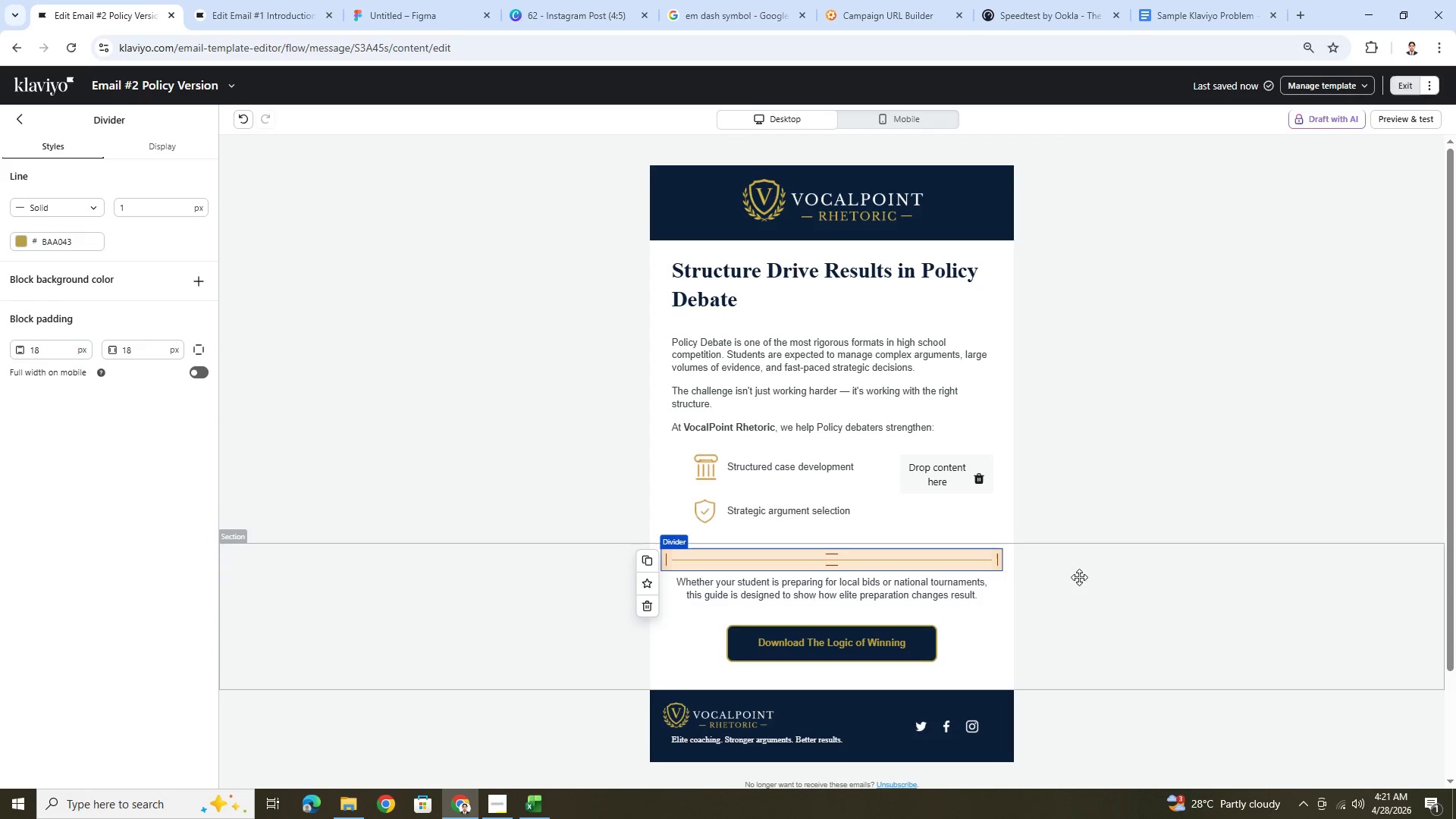 
left_click([1059, 488])
 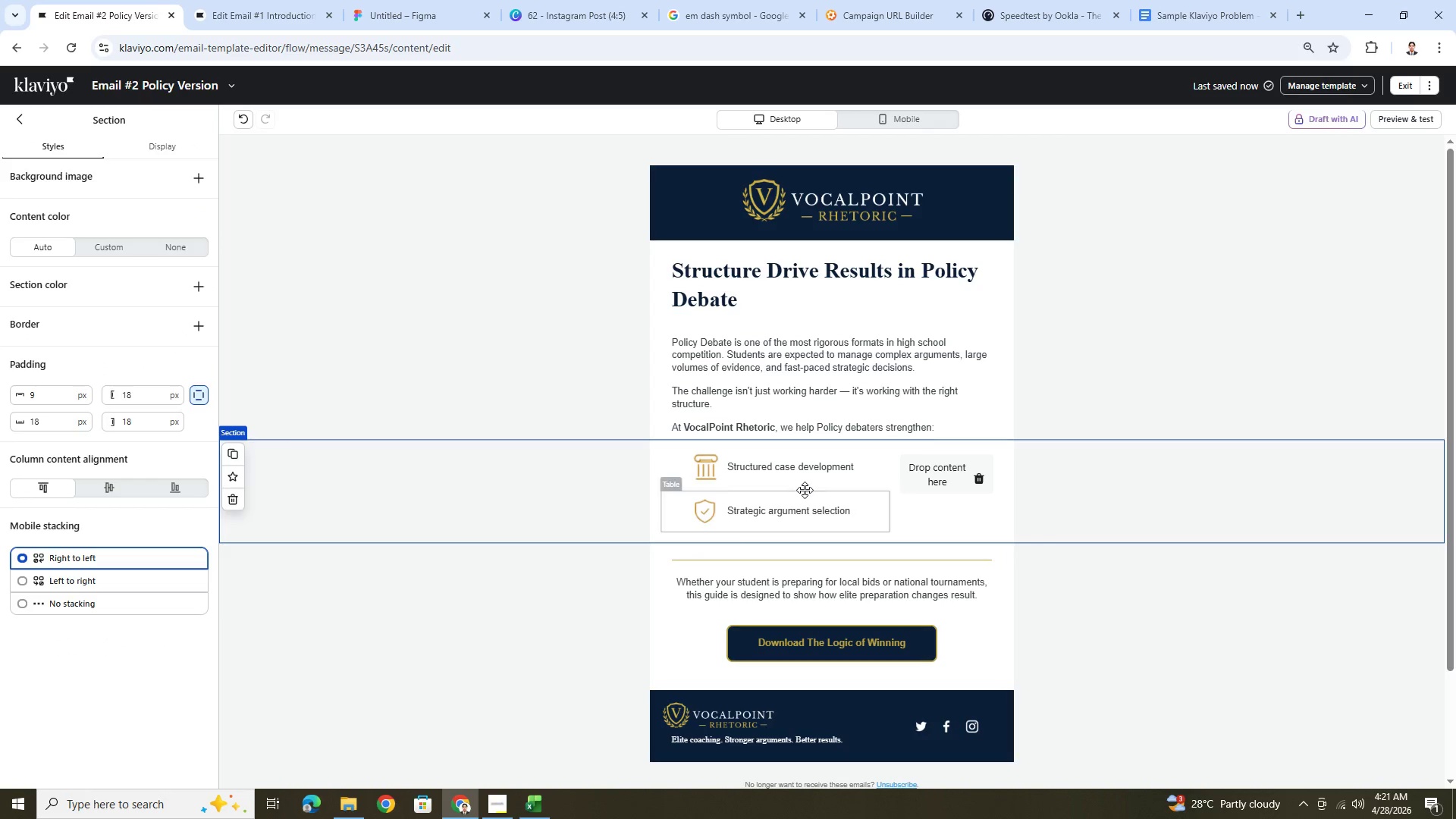 
left_click([805, 475])
 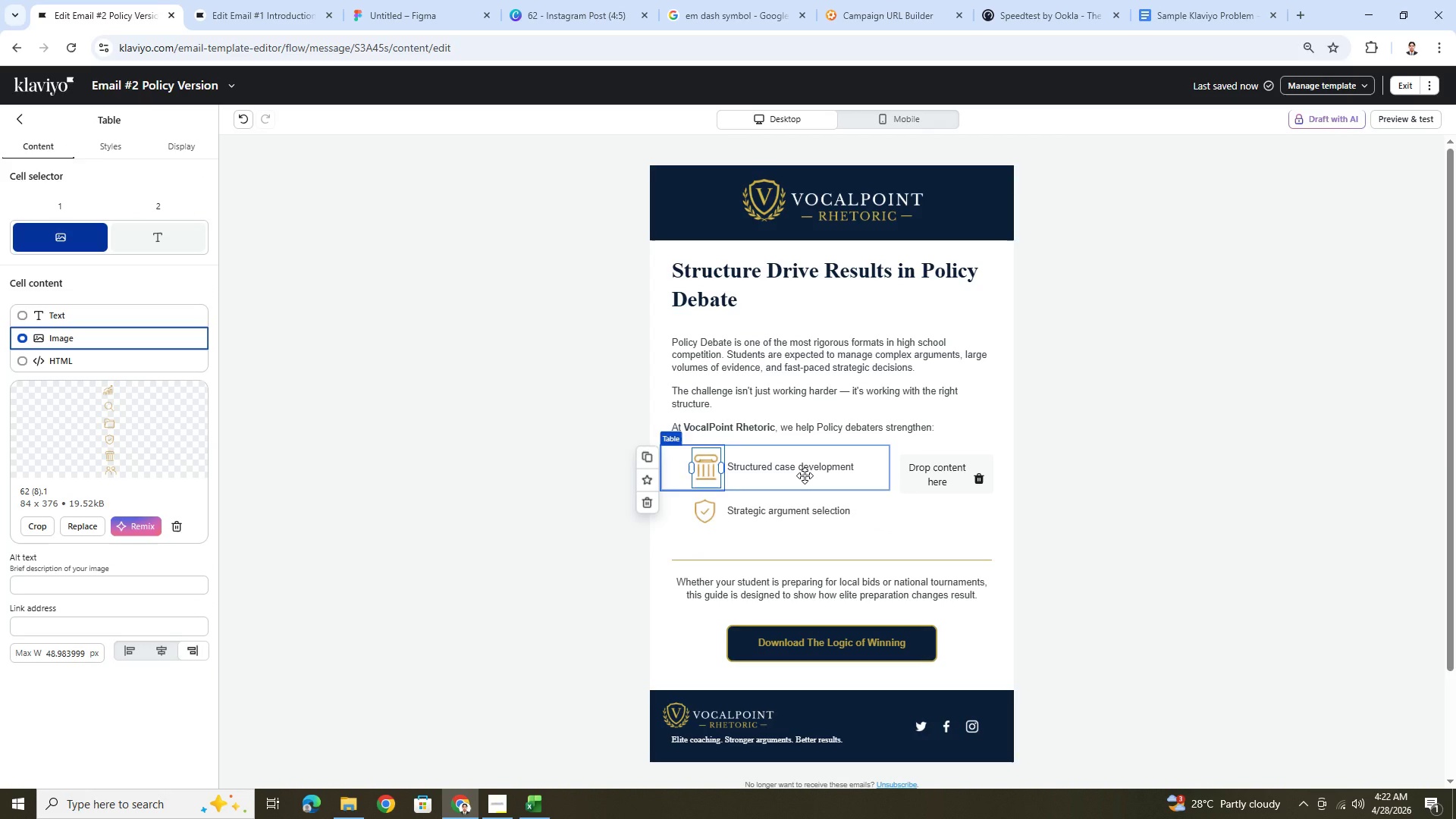 
wait(5.03)
 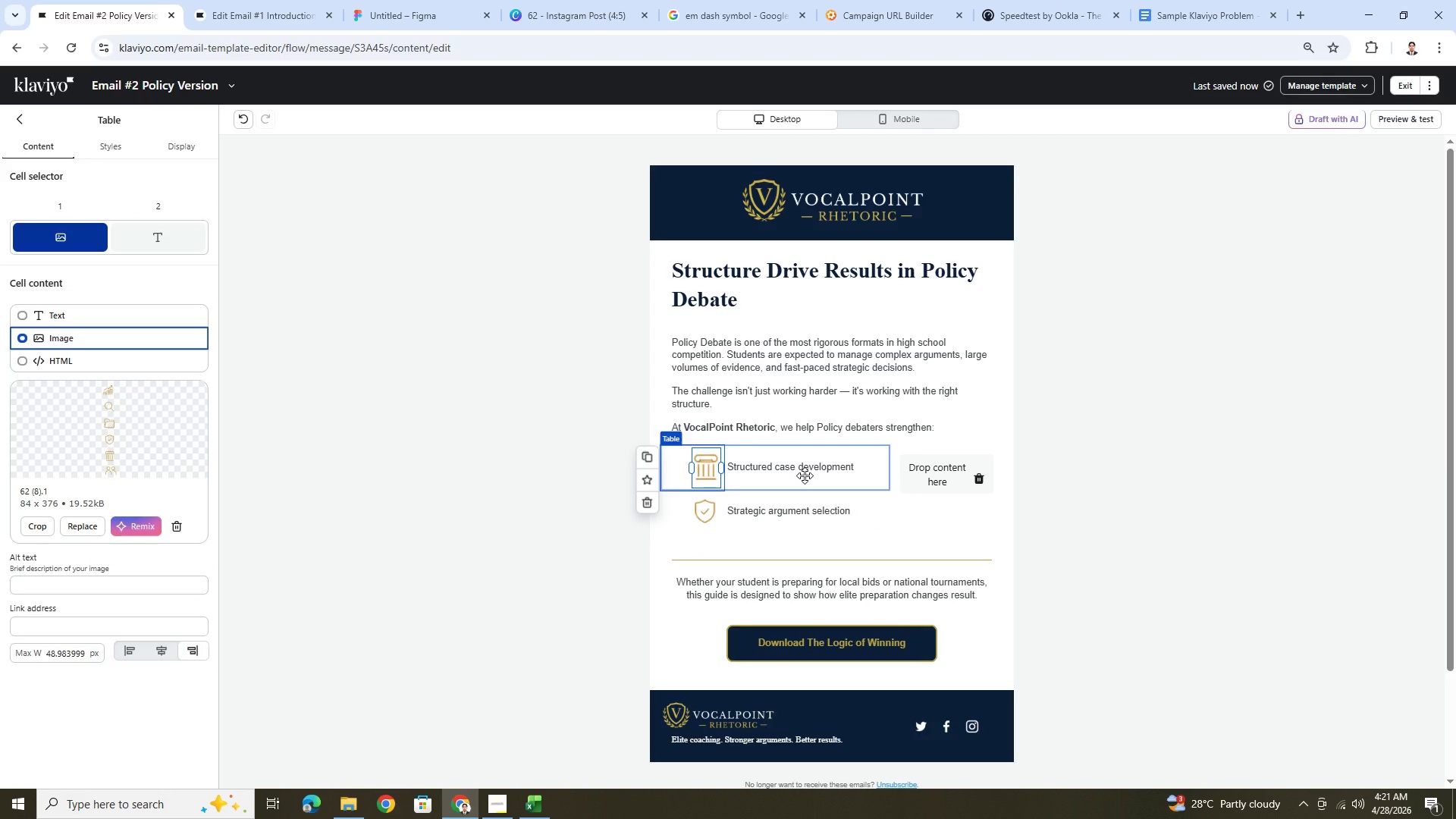 
left_click([716, 510])
 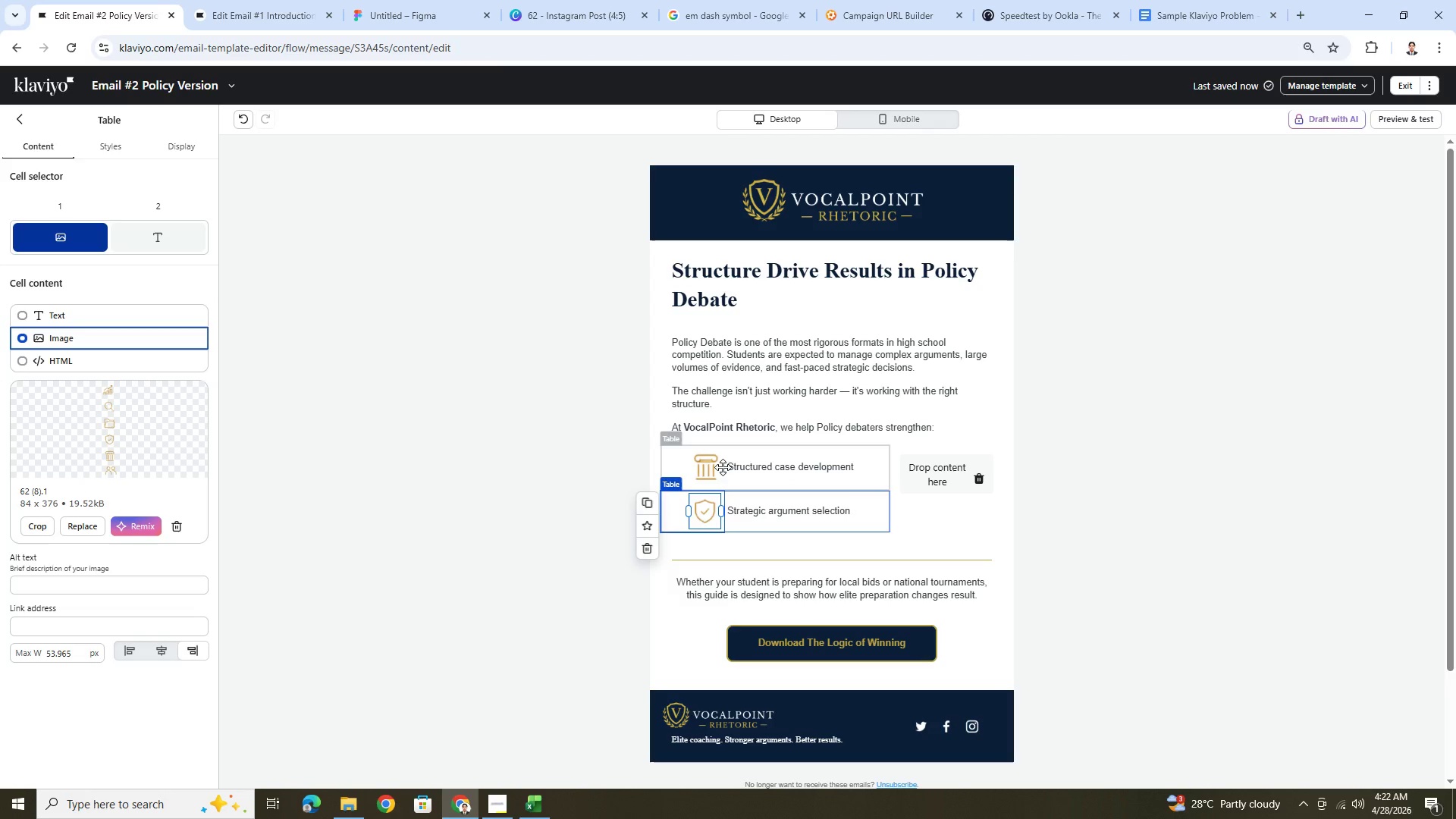 
left_click([713, 466])
 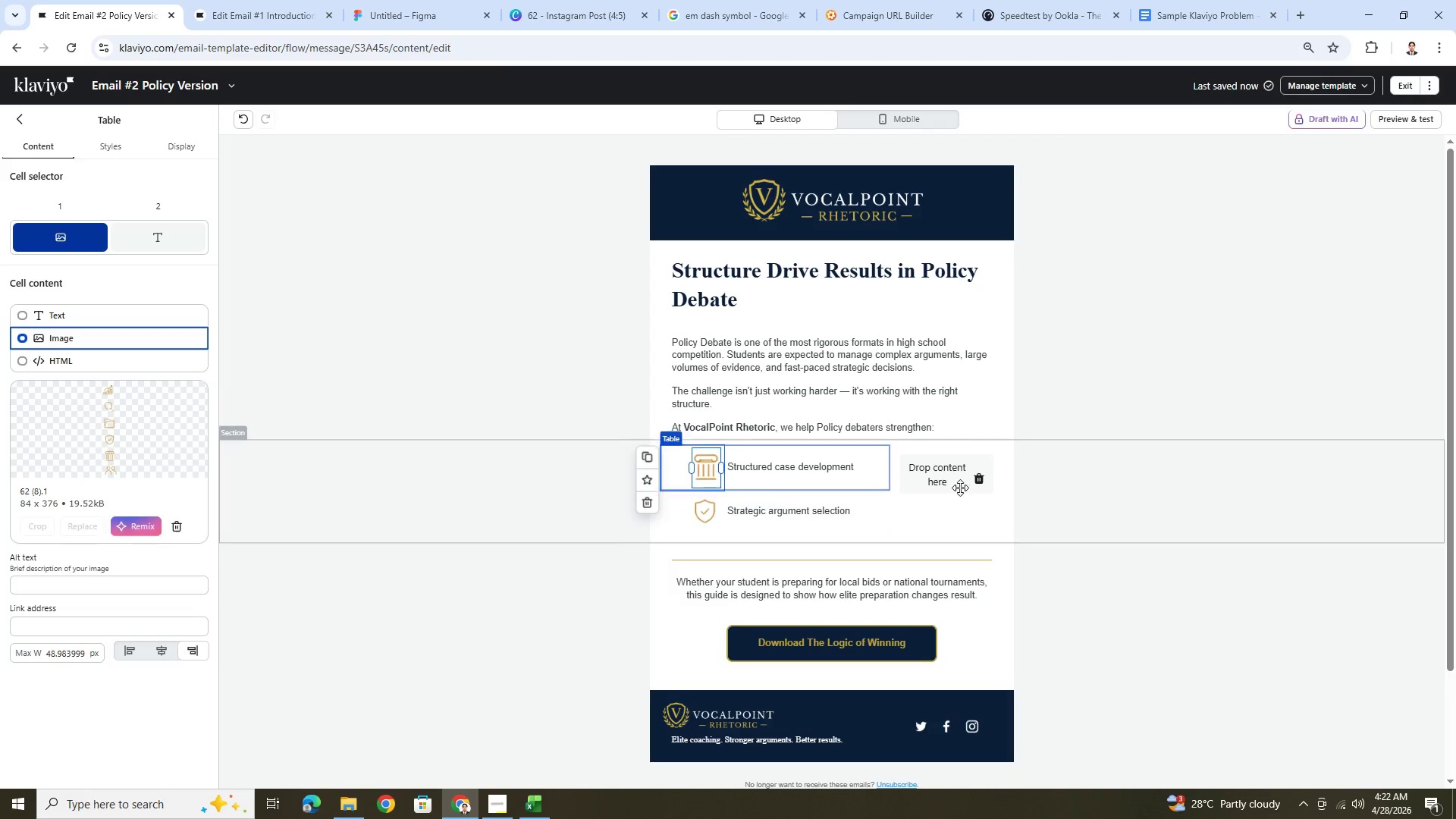 
left_click([999, 491])
 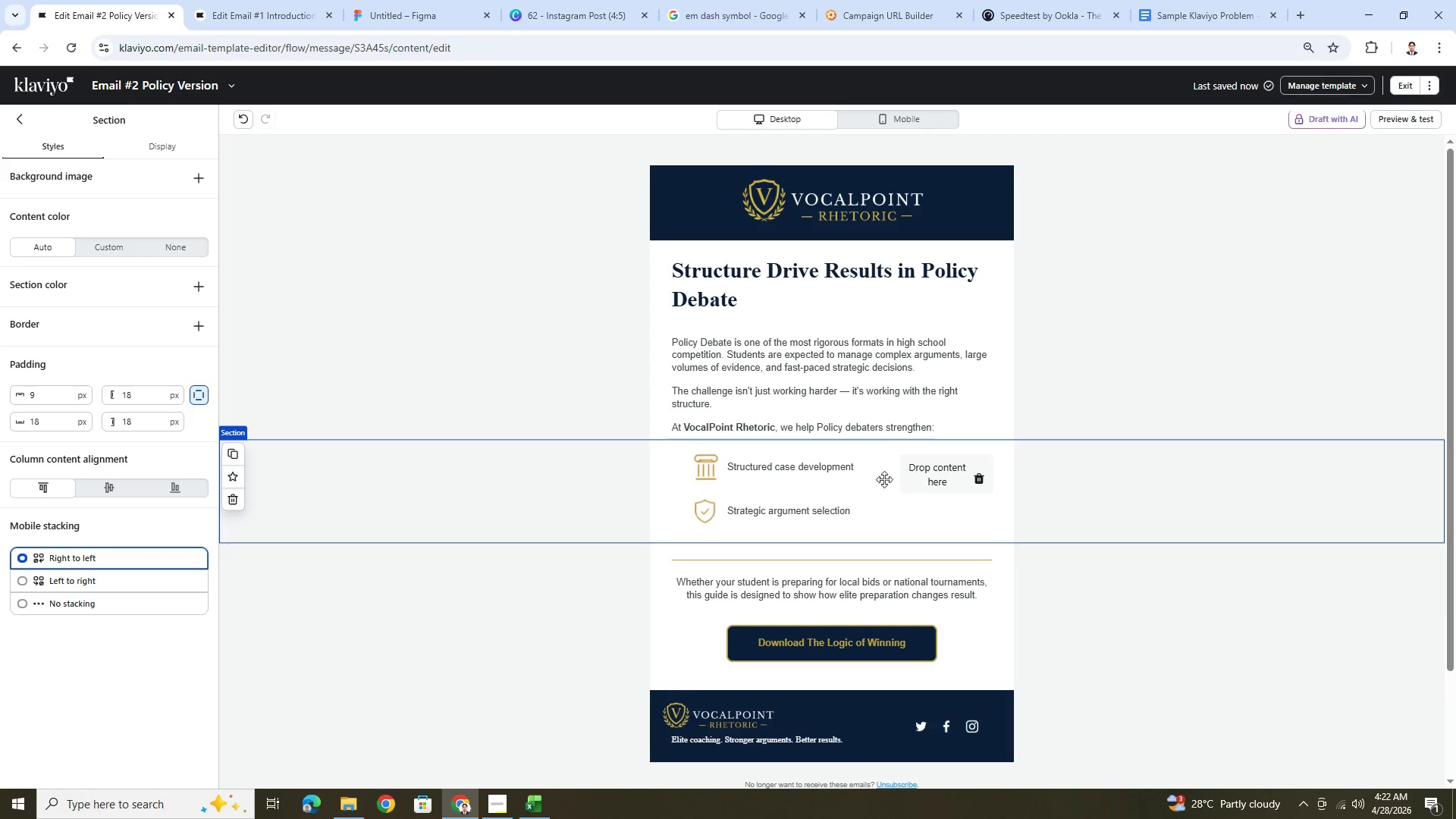 
left_click([806, 495])
 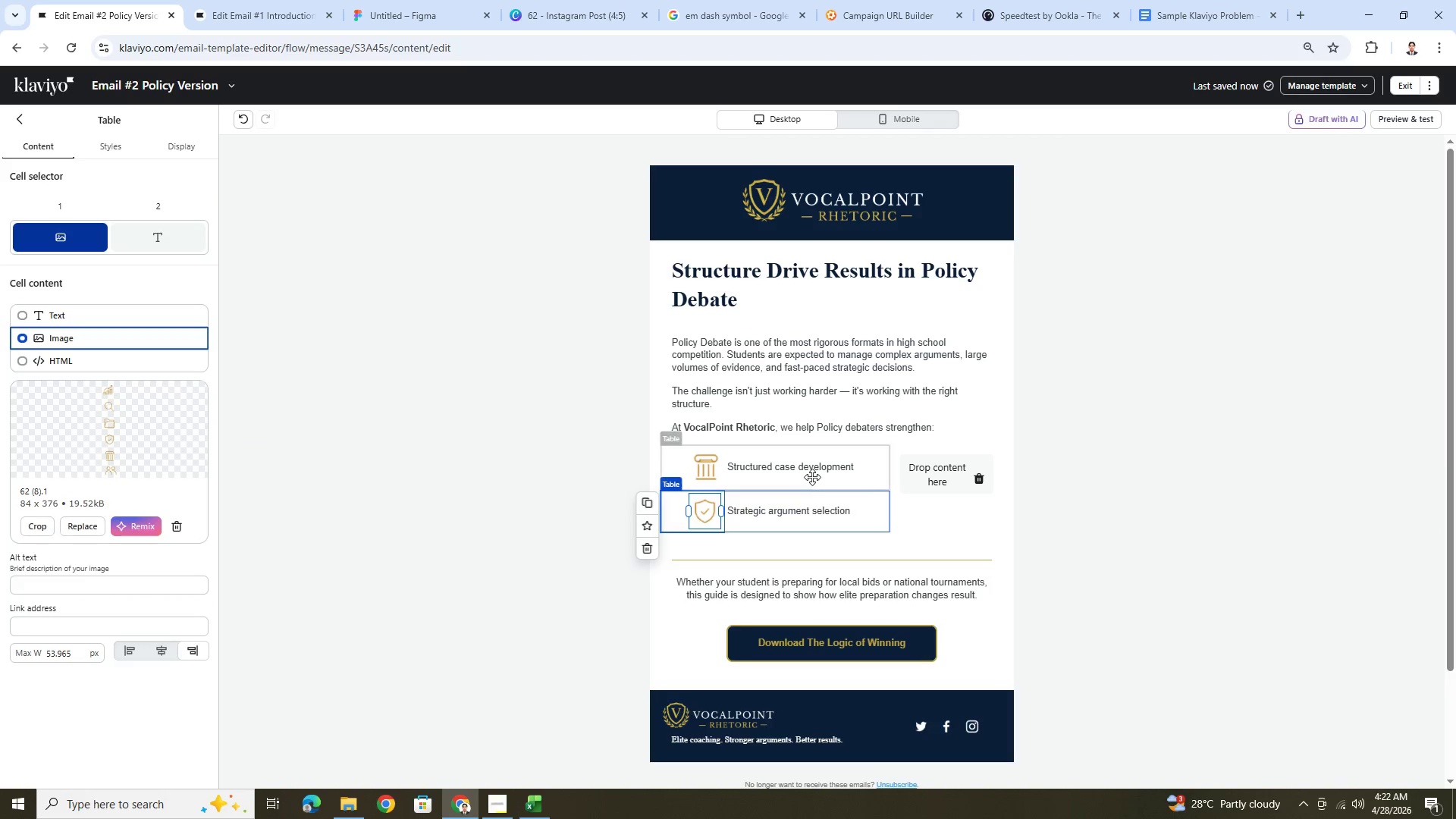 
left_click([812, 477])
 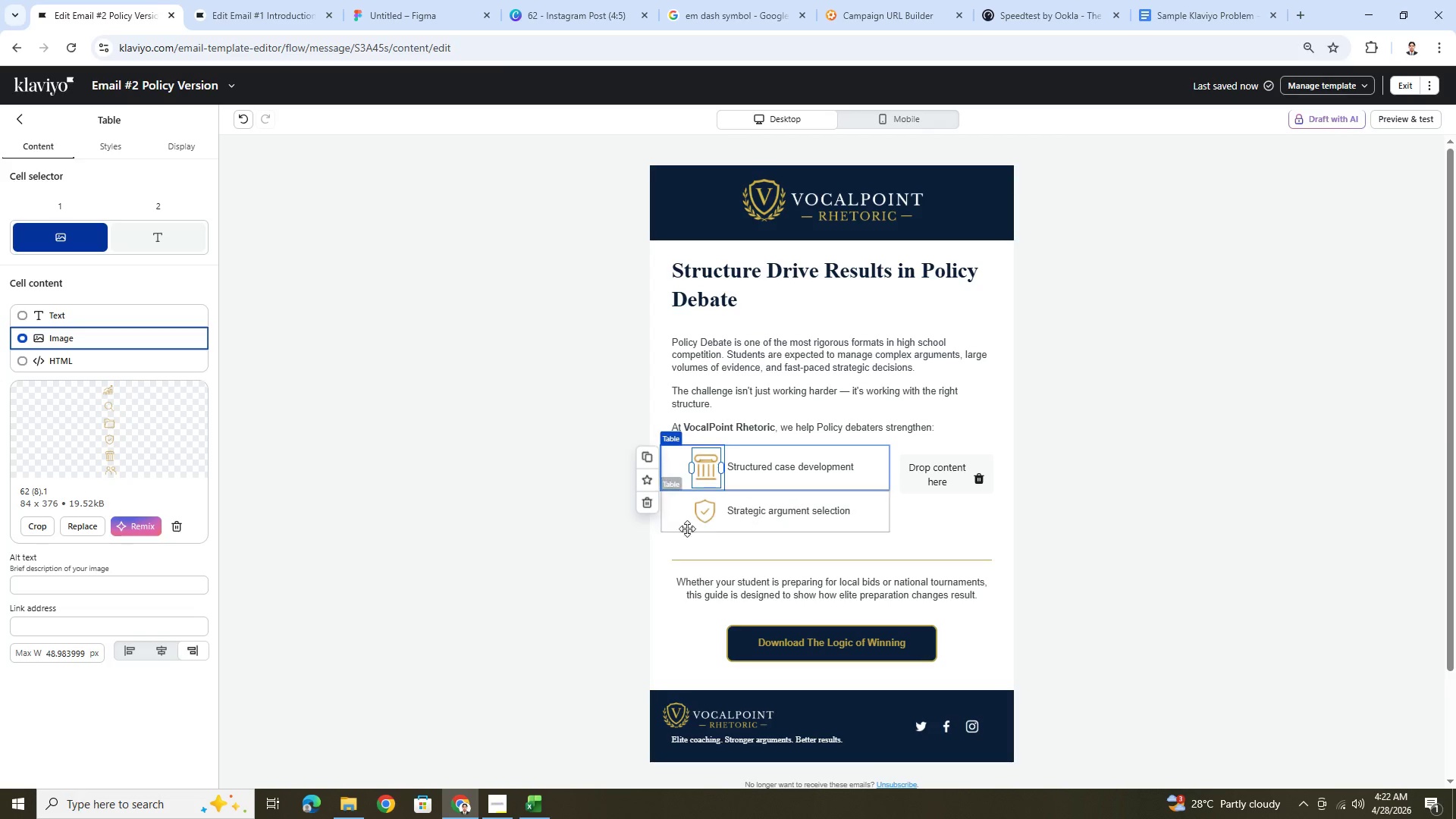 
wait(6.14)
 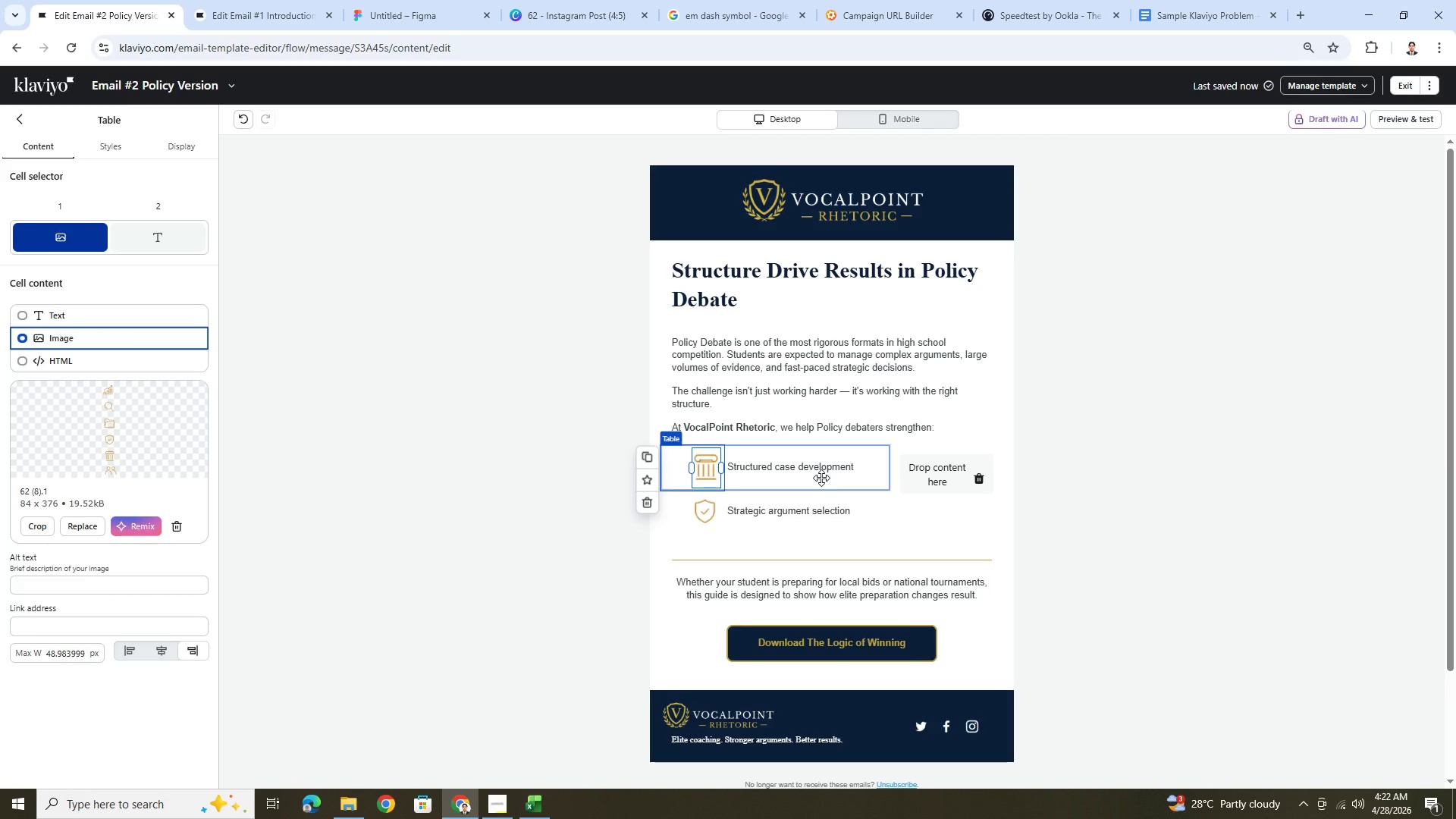 
left_click([115, 582])
 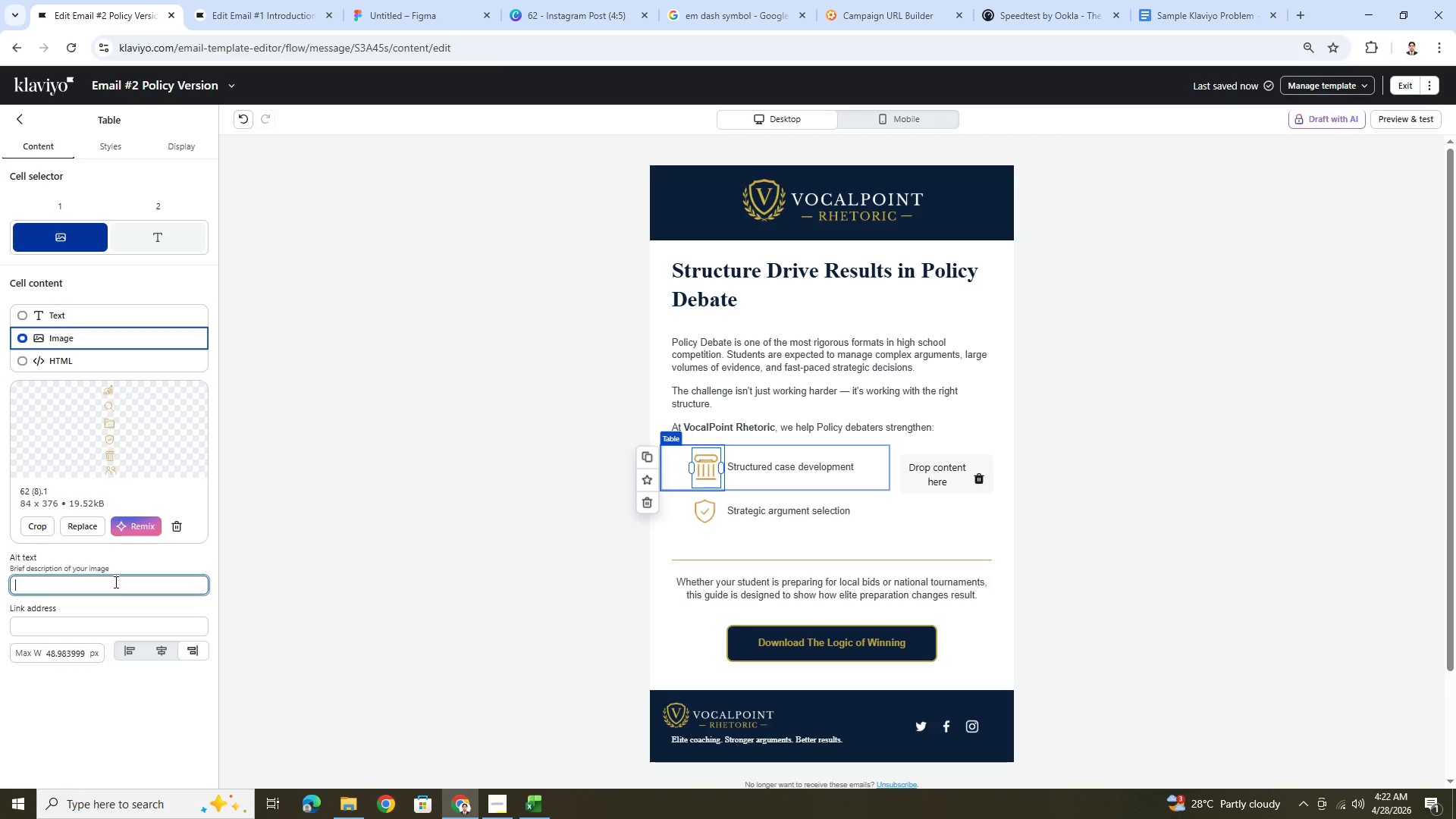 
type(atruc)
key(Backspace)
key(Backspace)
key(Backspace)
key(Backspace)
key(Backspace)
type(structured icon)
 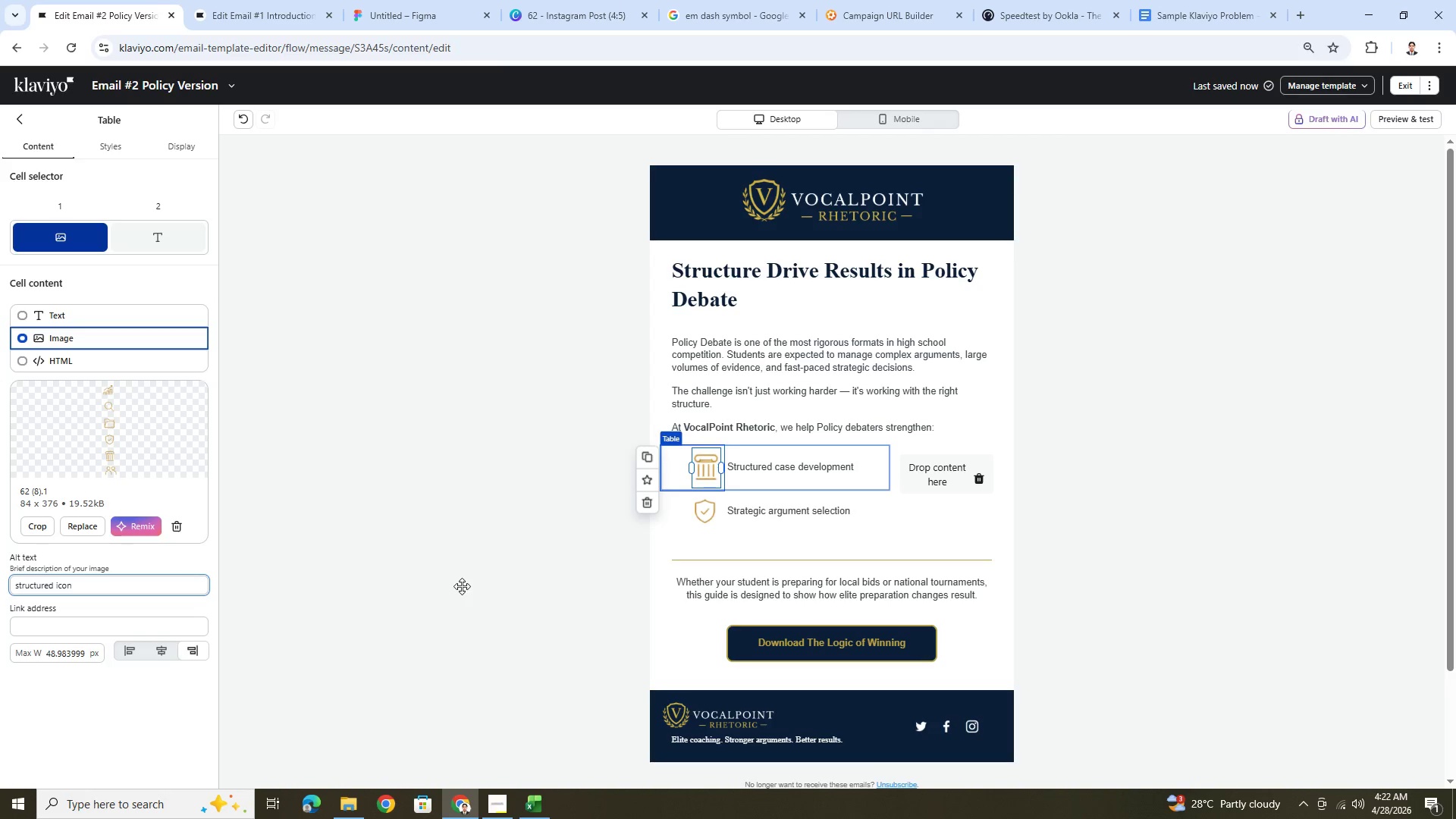 
wait(5.11)
 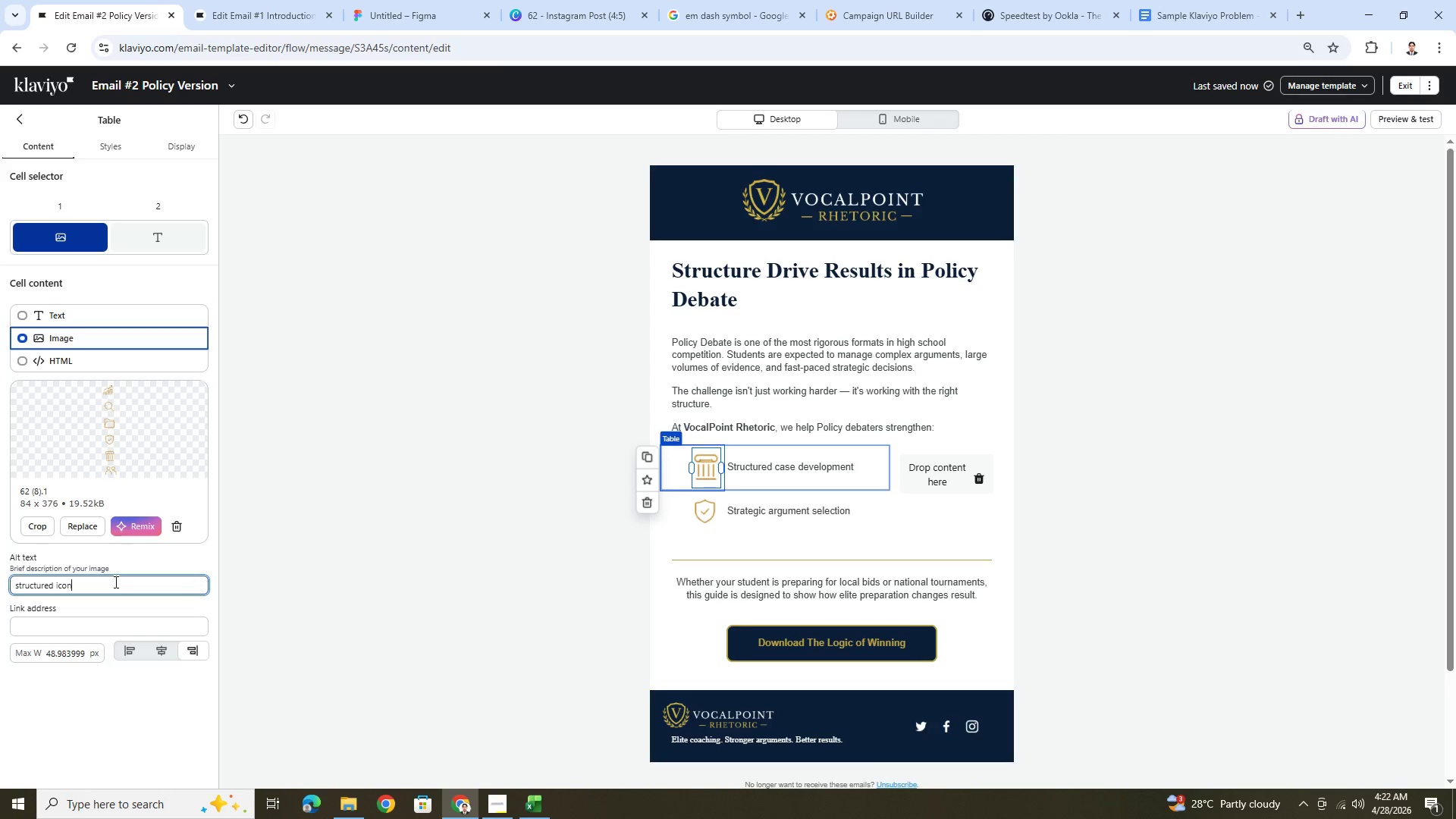 
left_click([714, 510])
 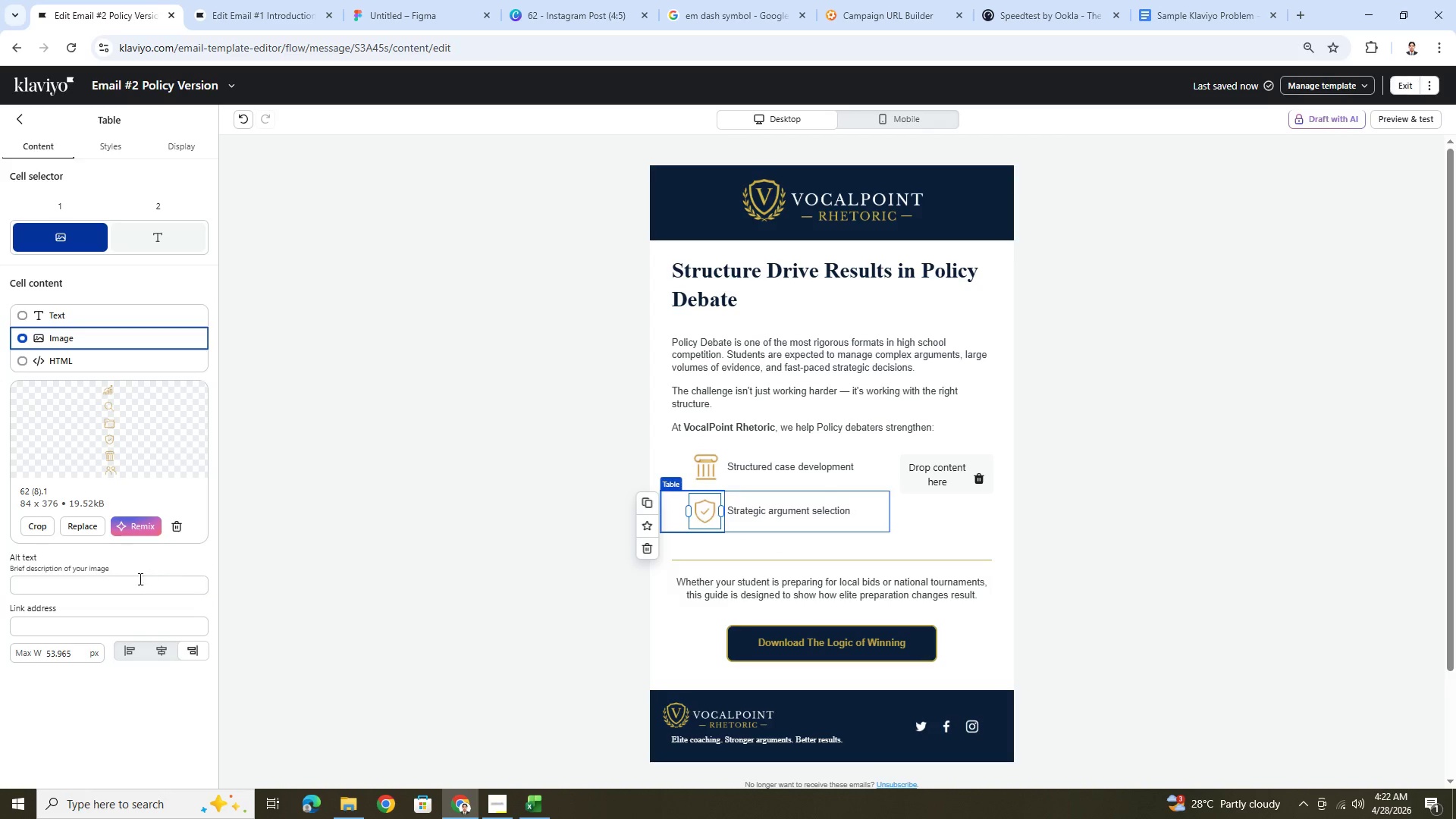 
left_click([128, 588])
 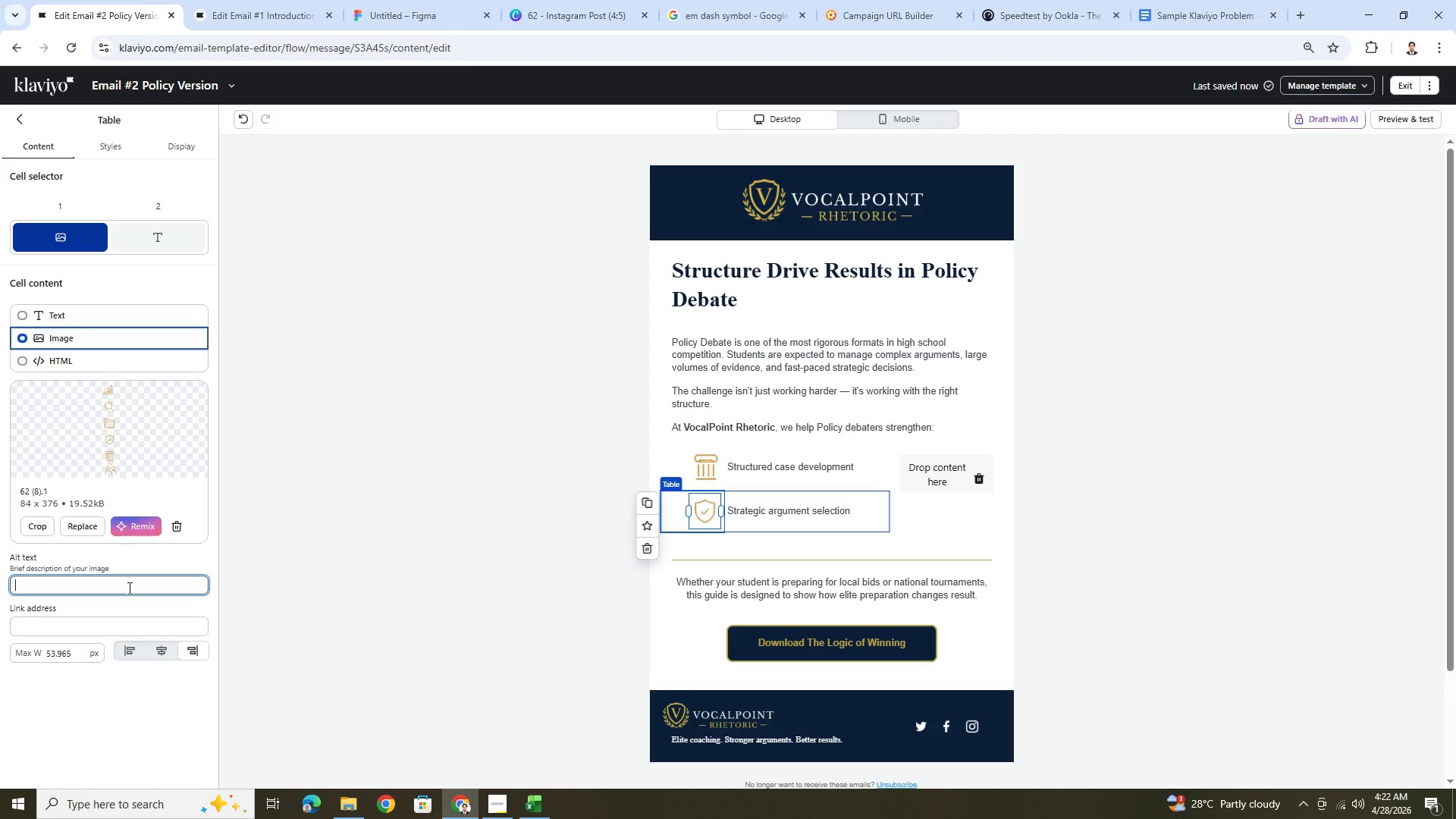 
type(strategy icon)
 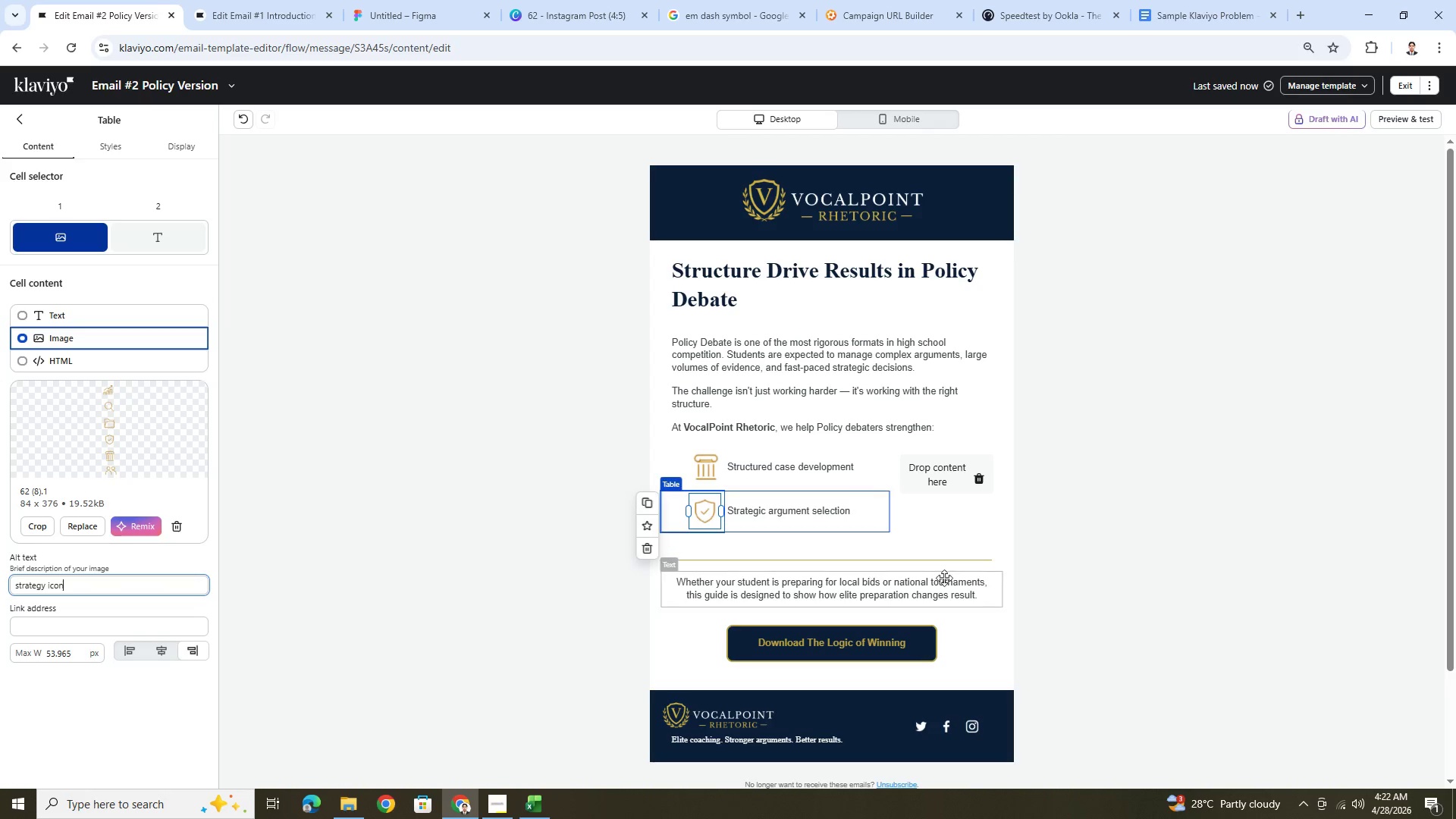 
left_click([947, 553])
 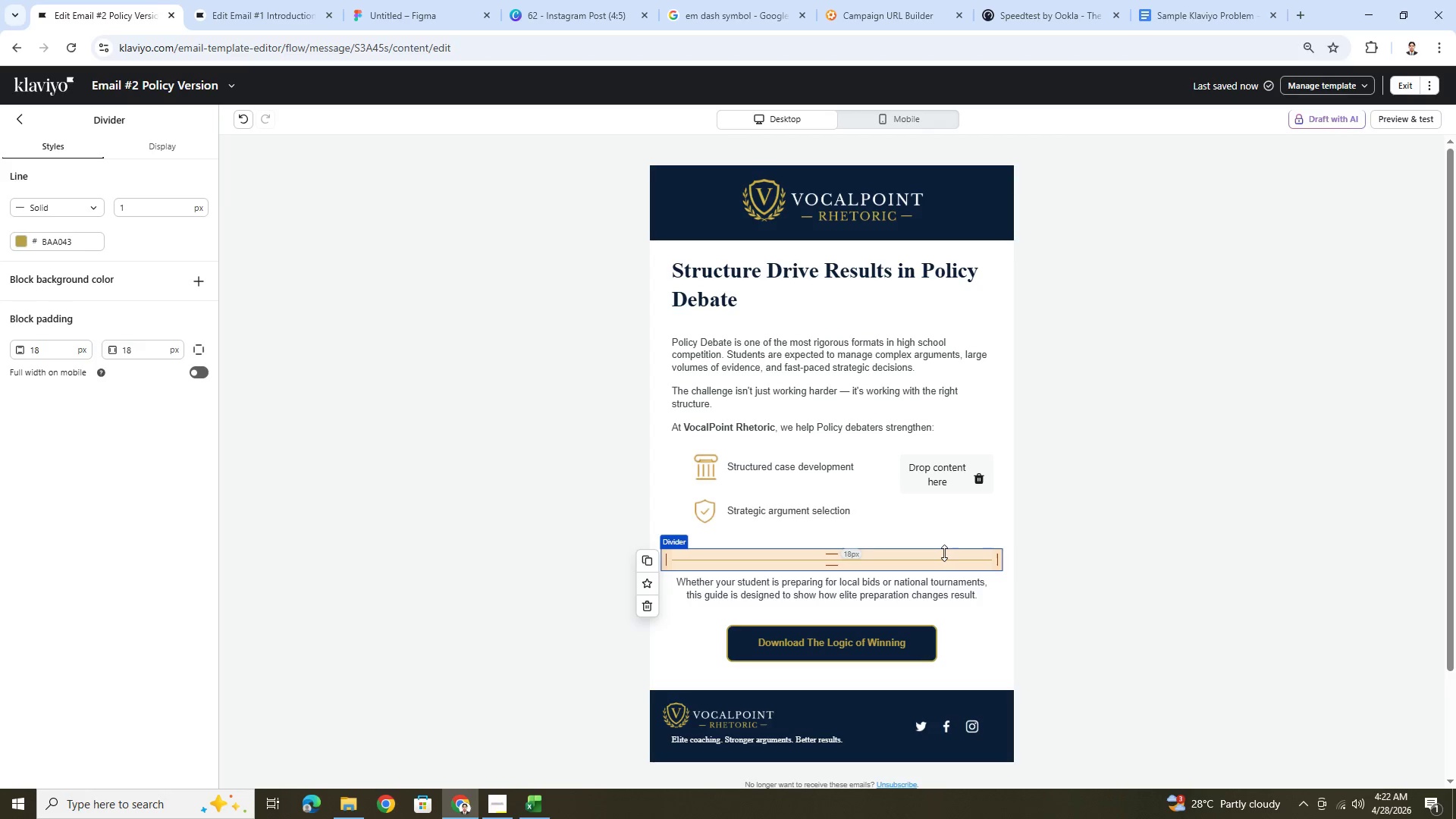 
left_click([817, 520])
 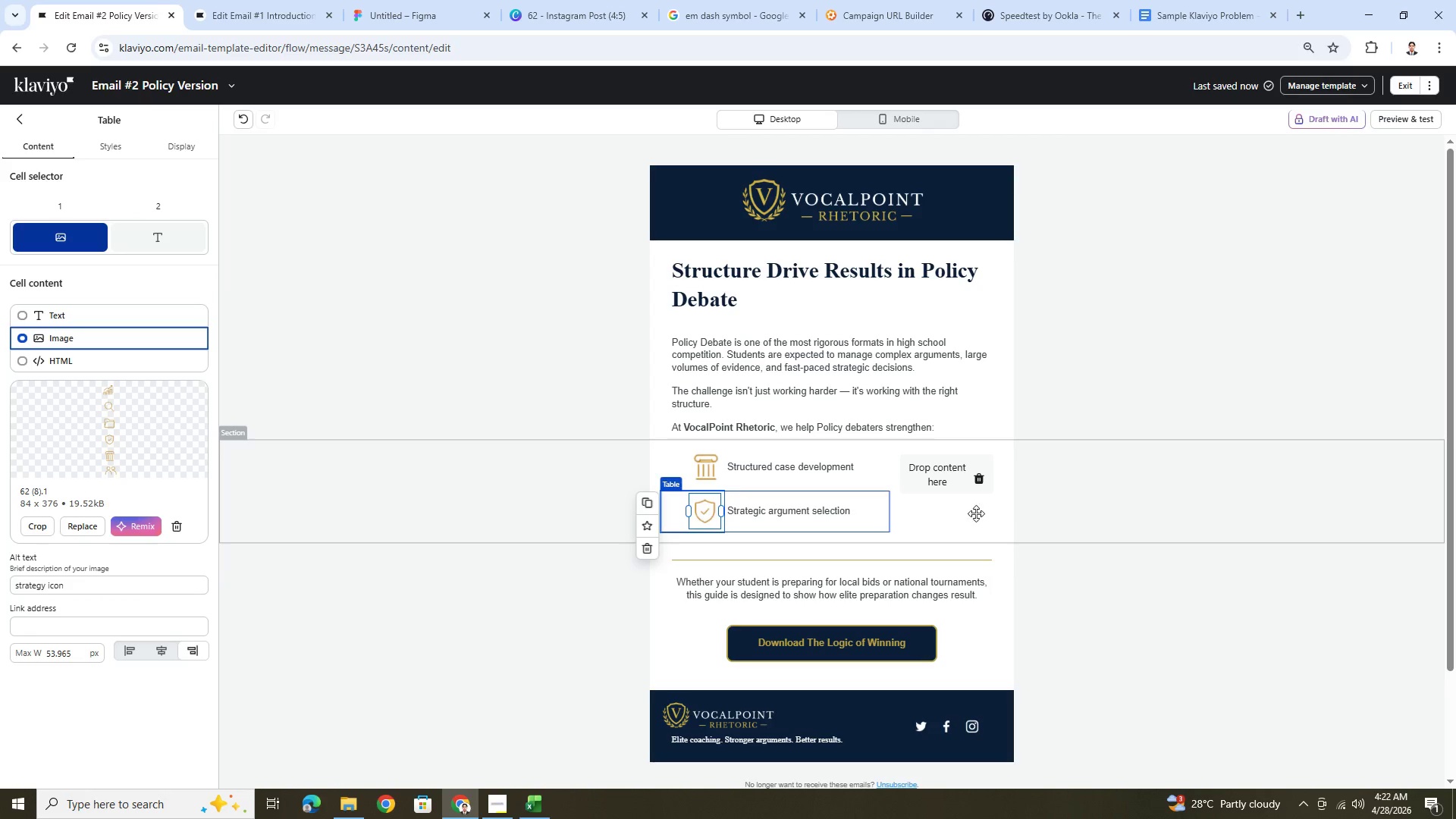 
left_click([1012, 513])
 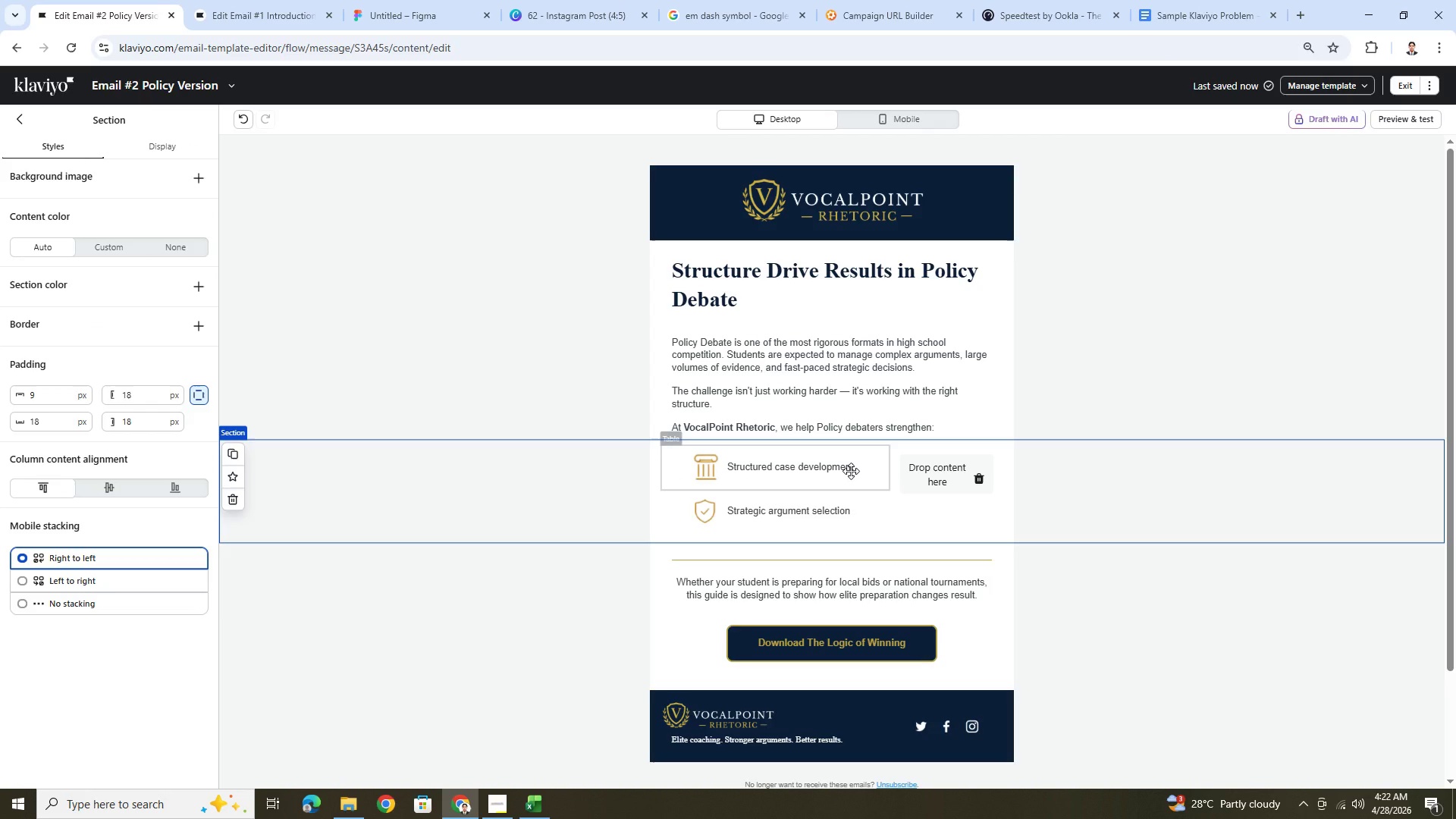 
wait(6.08)
 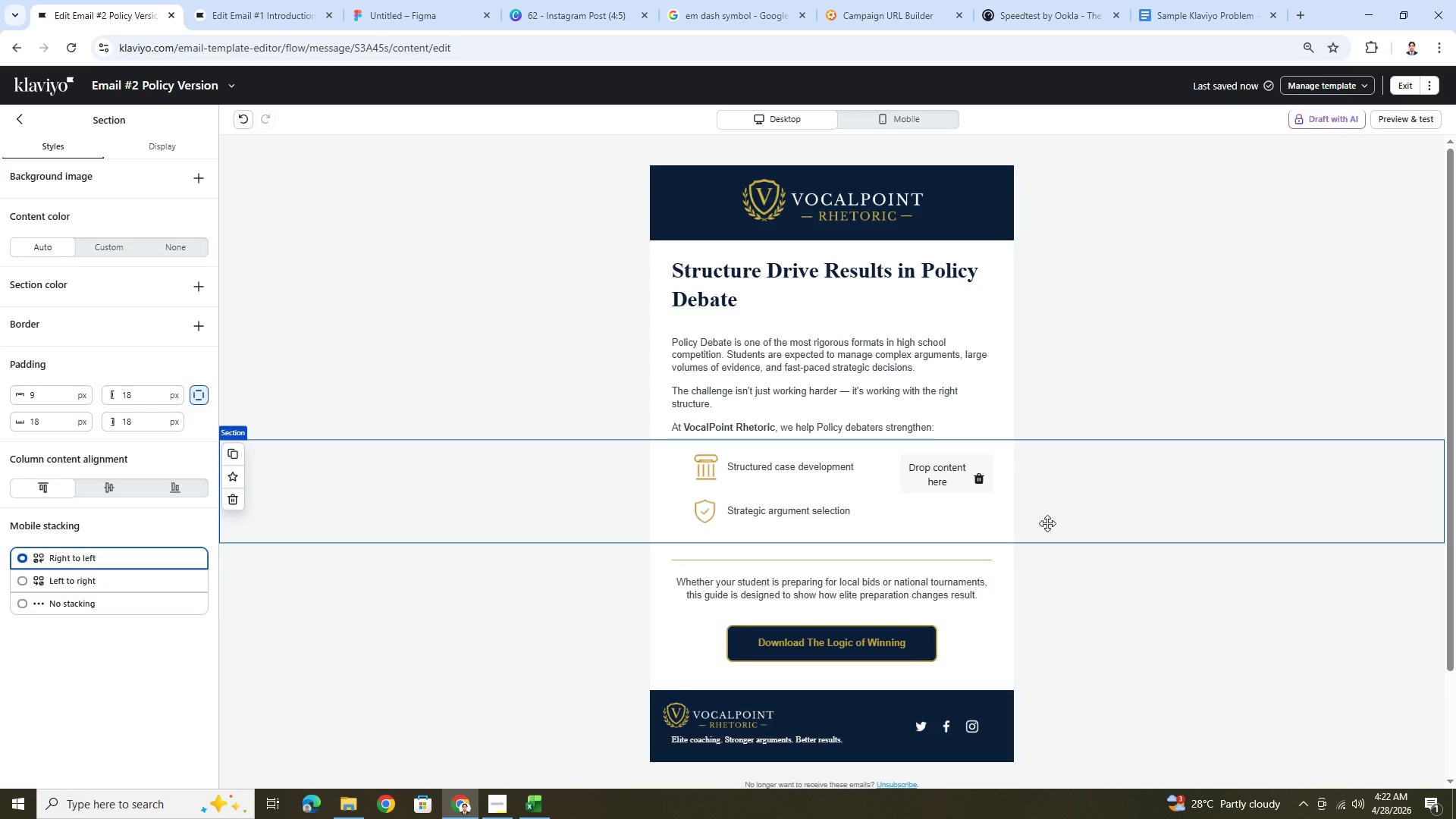 
left_click([774, 475])
 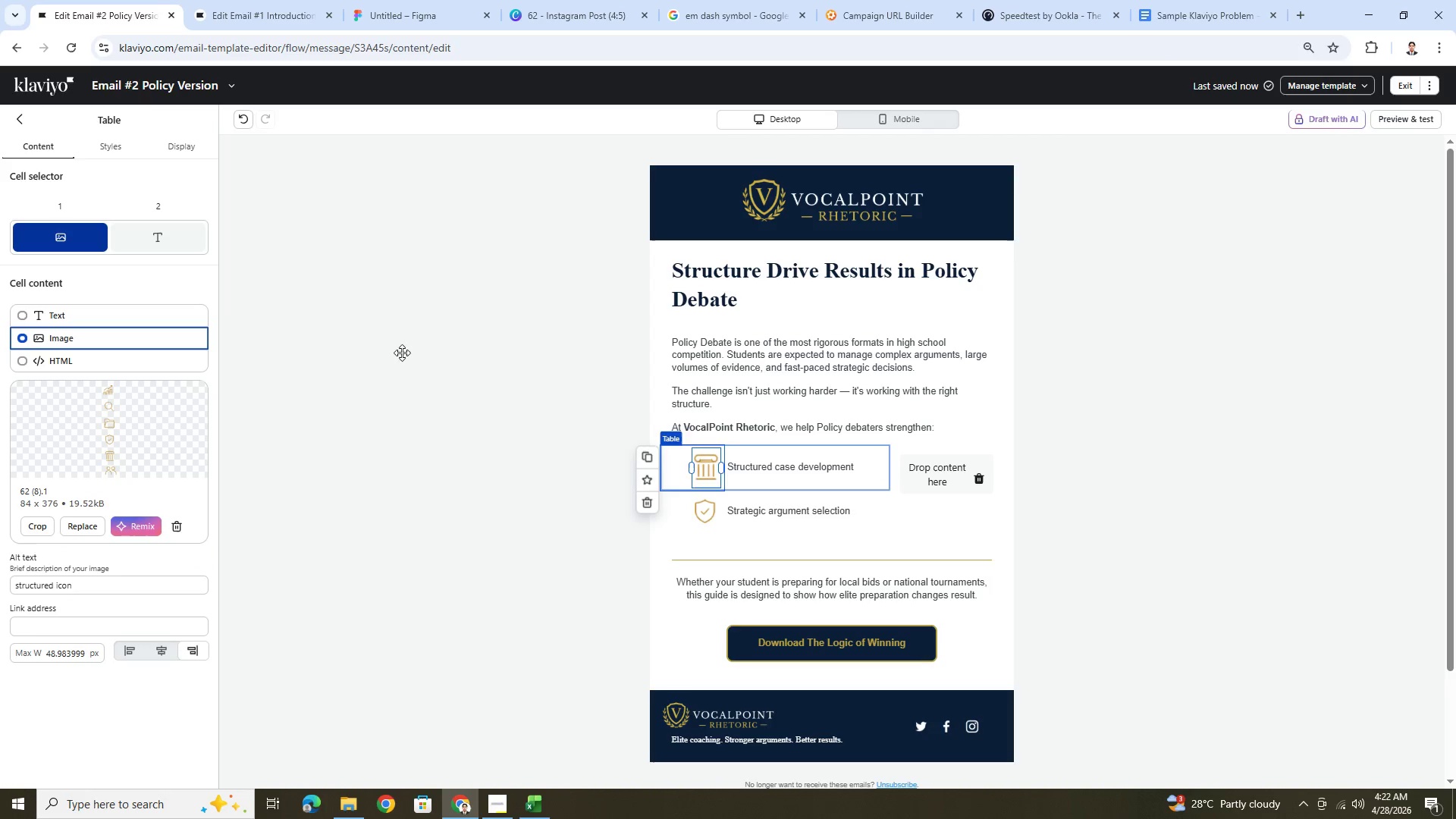 
left_click([748, 522])
 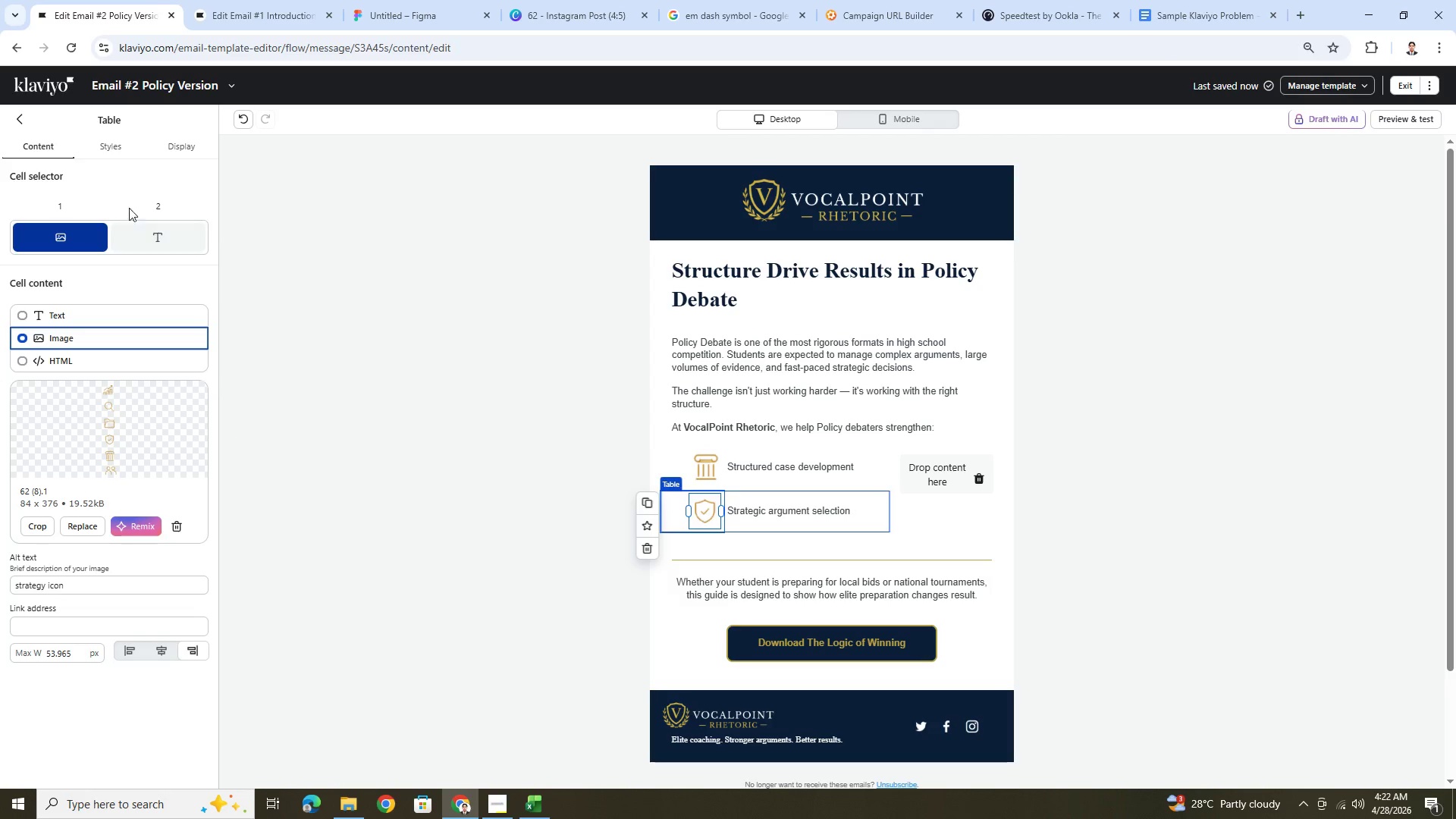 
left_click([115, 142])
 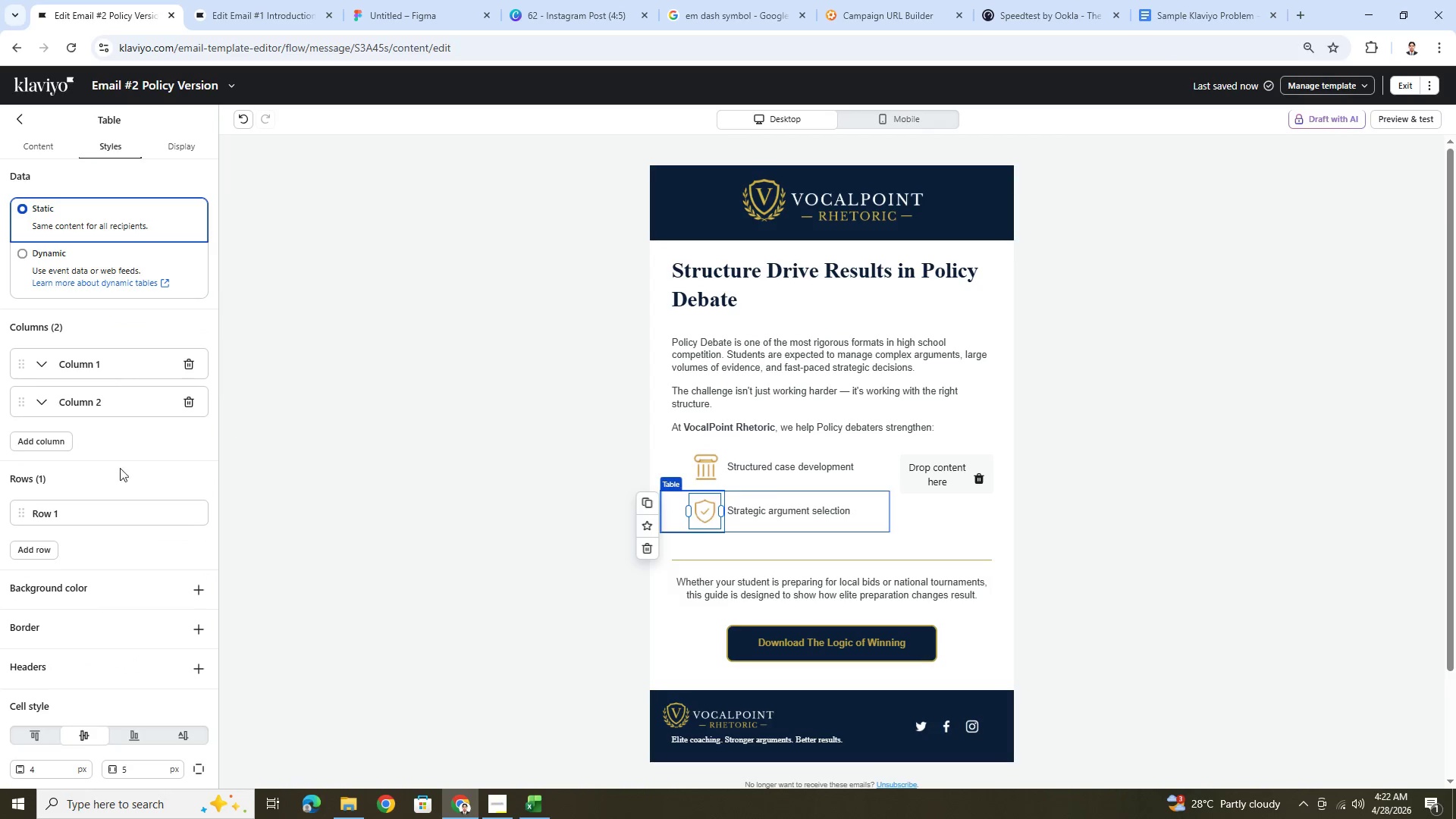 
scroll: coordinate [119, 551], scroll_direction: down, amount: 4.0
 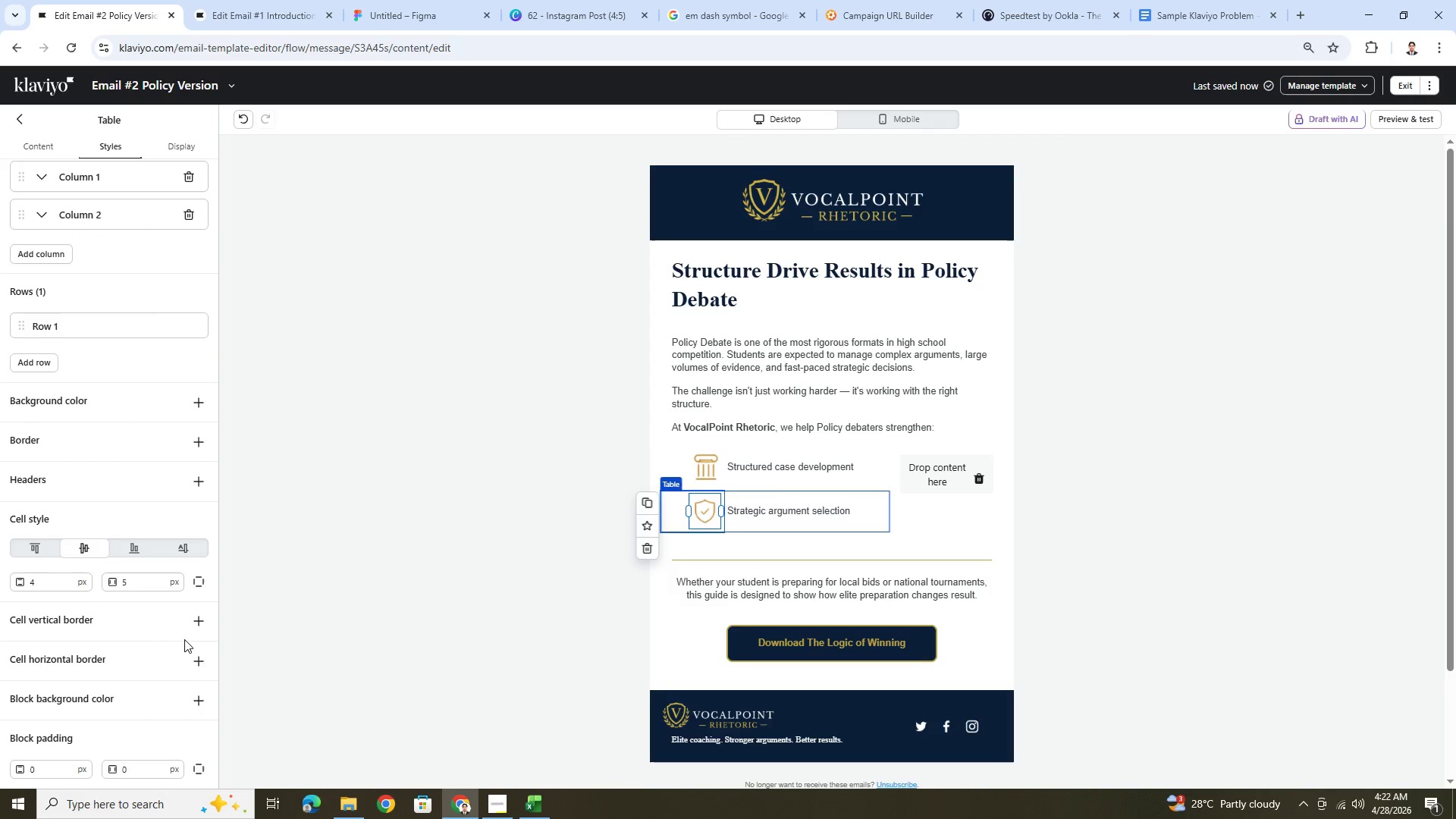 
left_click([191, 657])
 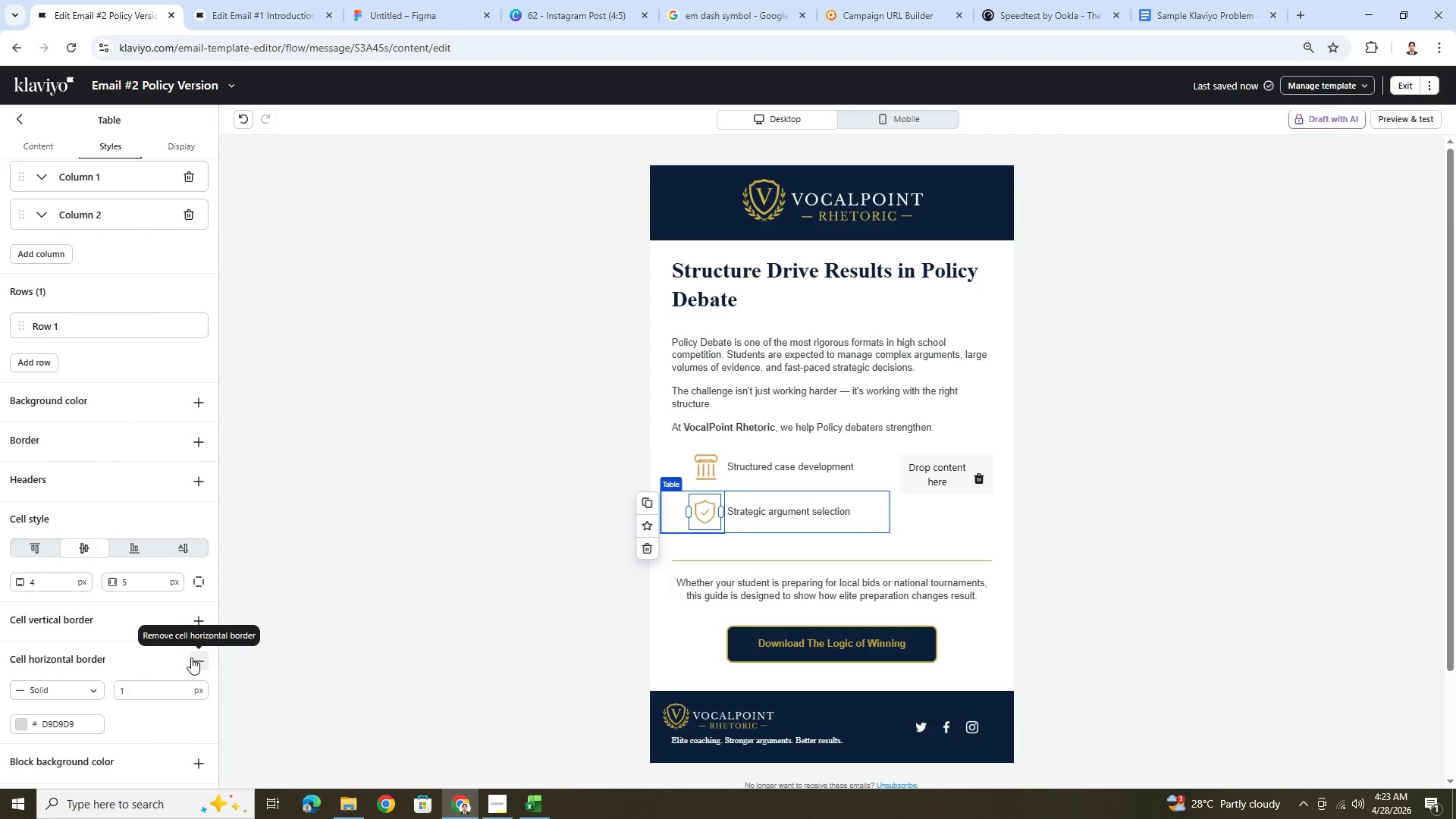 
left_click([914, 620])
 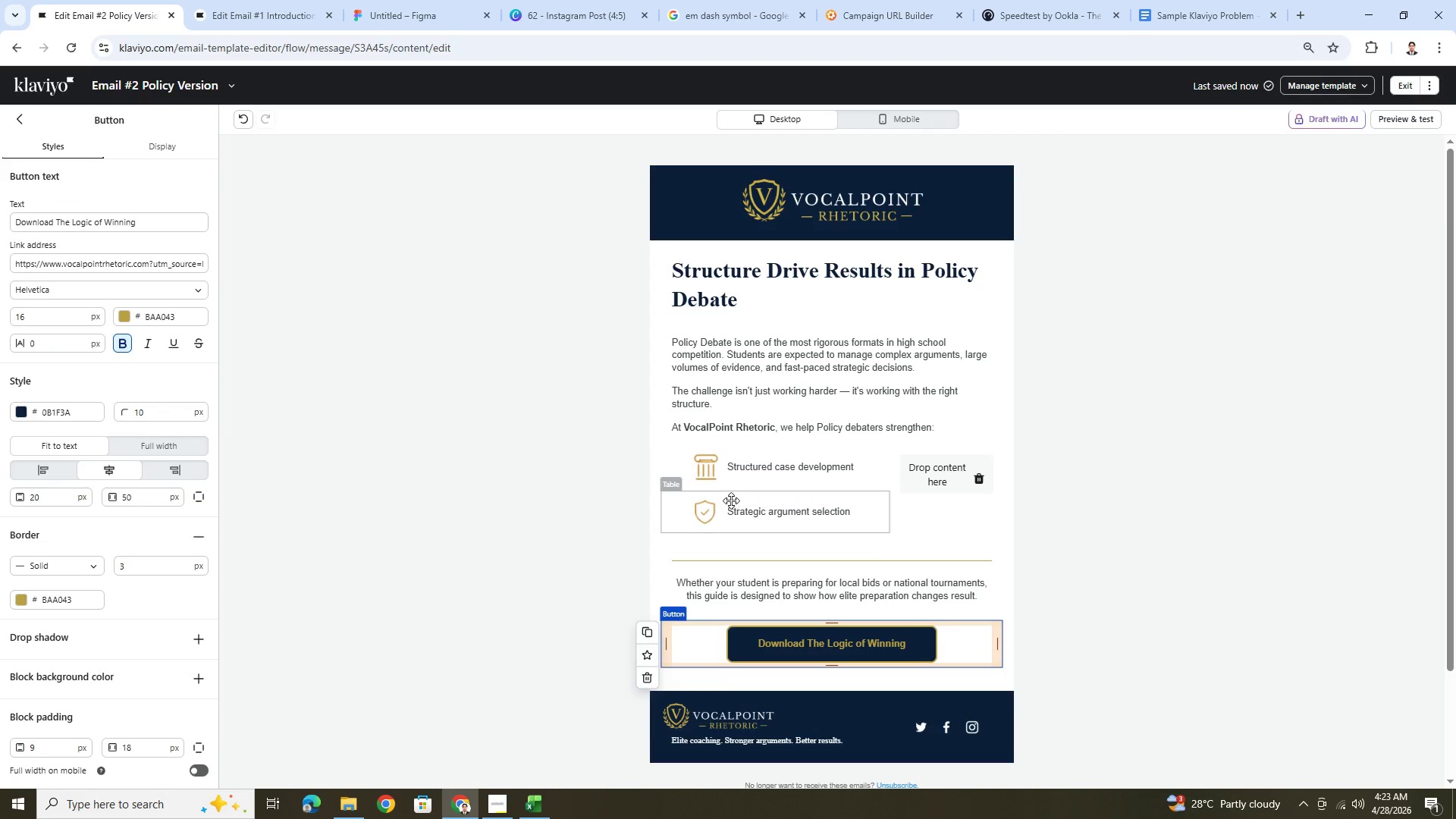 
left_click([739, 502])
 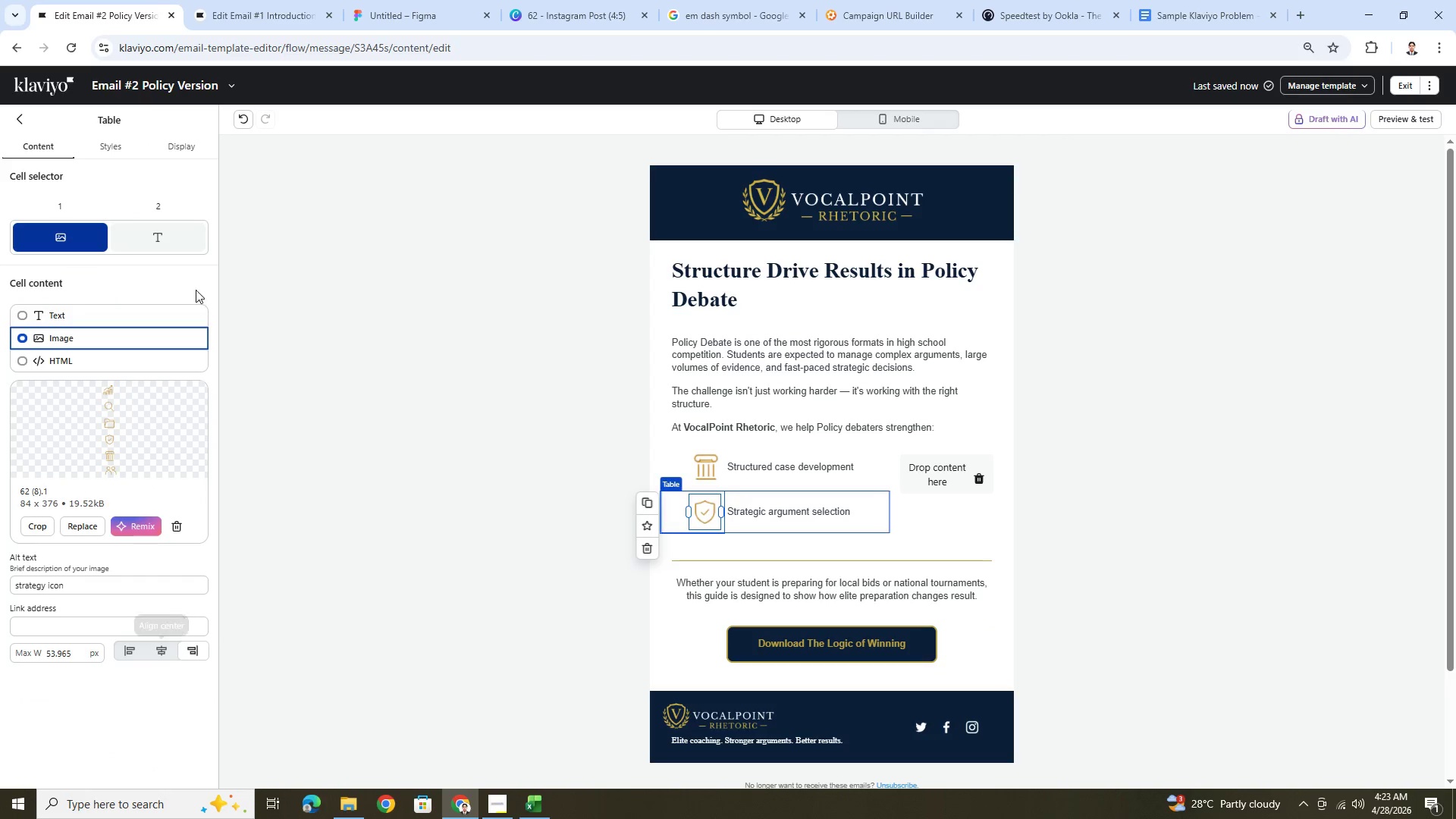 
left_click([99, 147])
 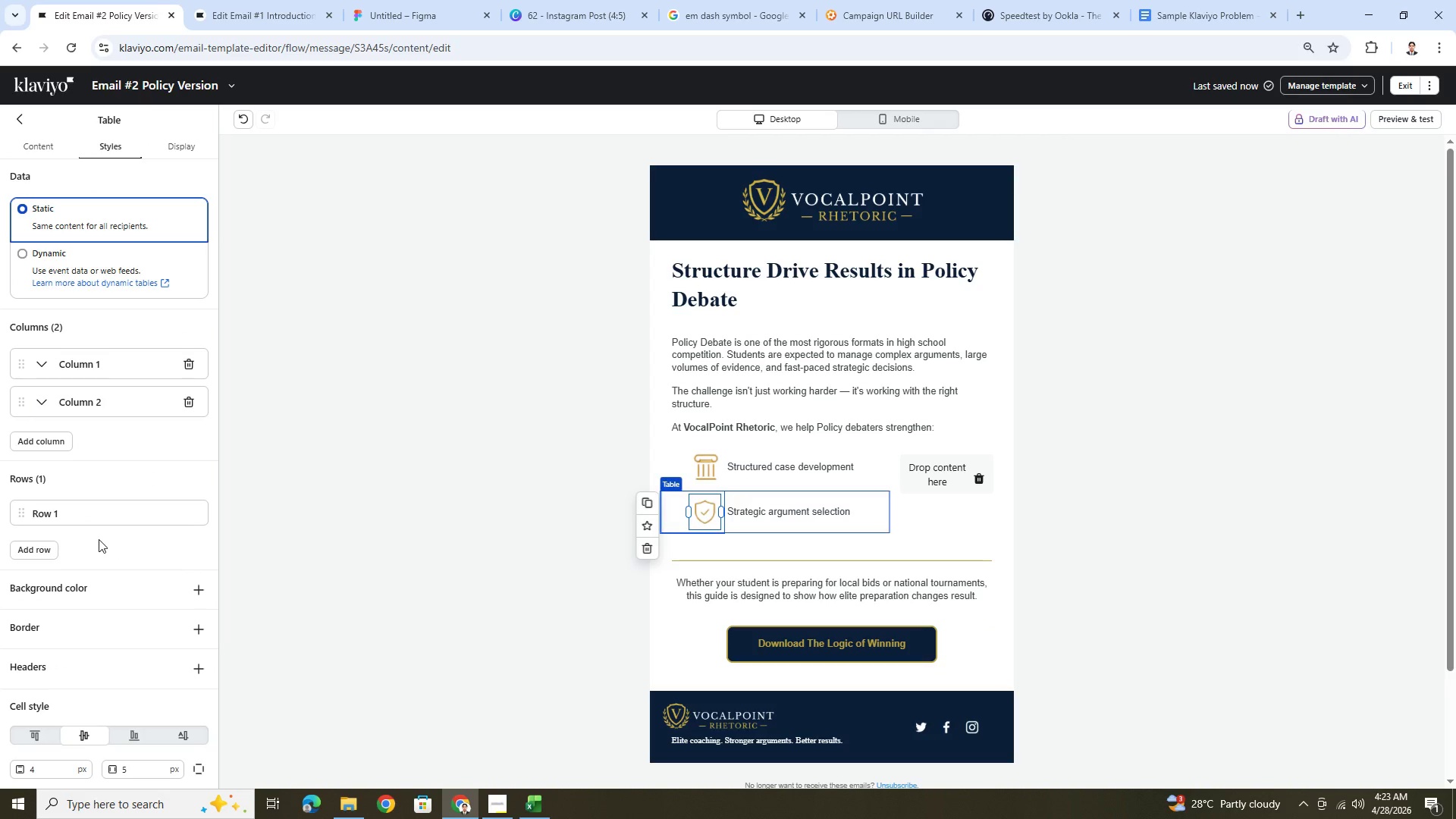 
scroll: coordinate [102, 544], scroll_direction: down, amount: 3.0
 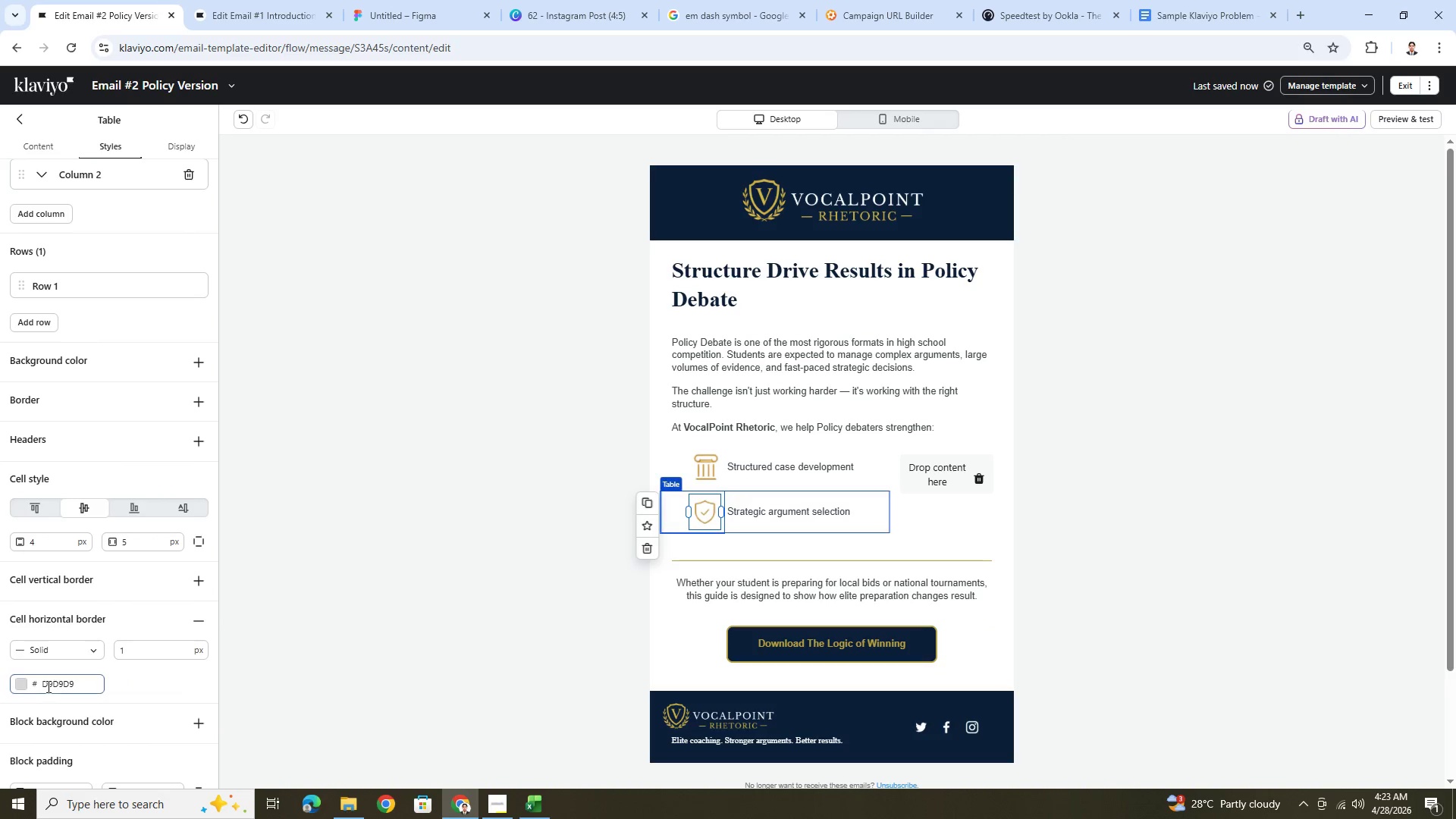 
left_click([24, 682])
 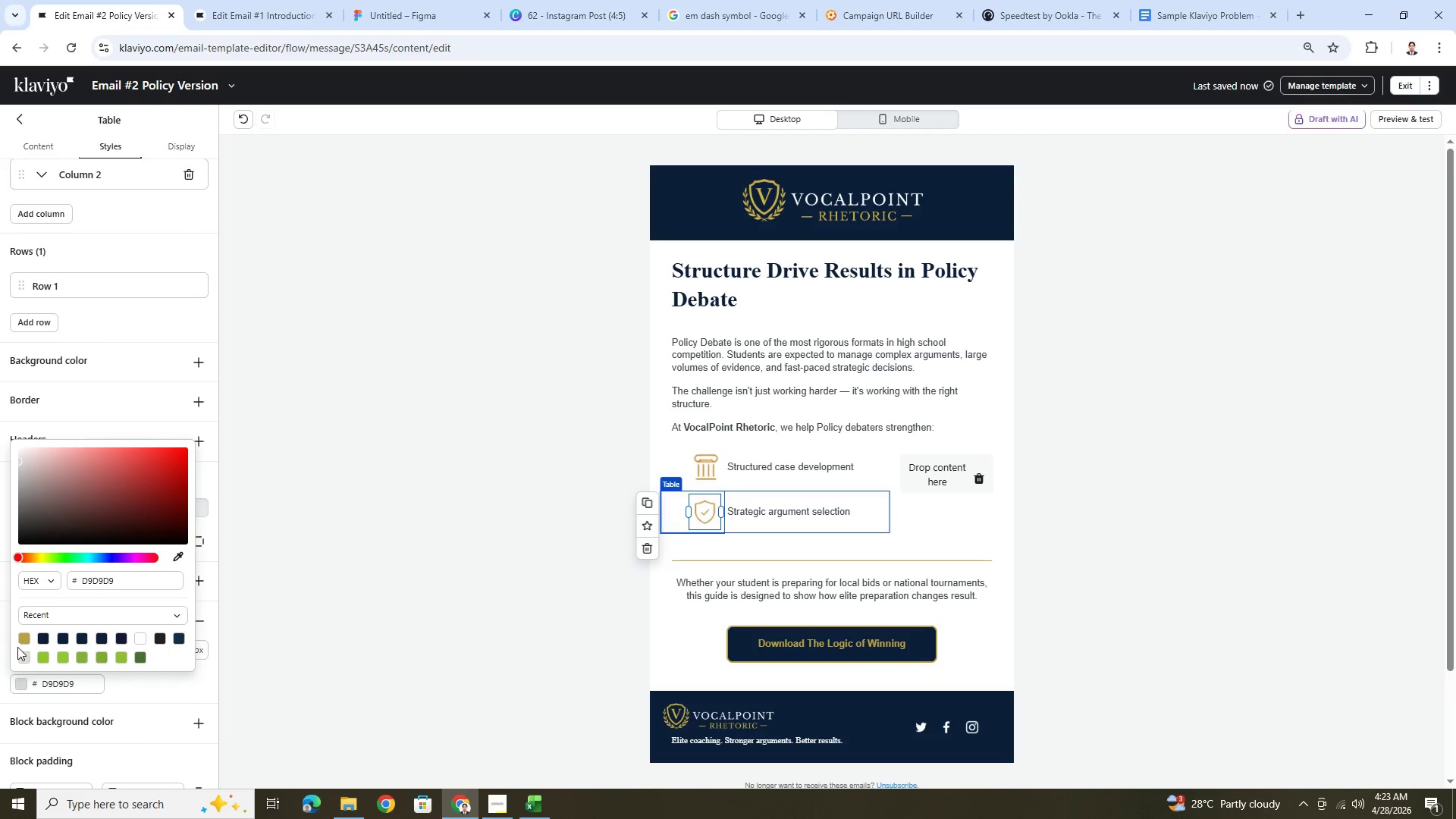 
left_click([26, 639])
 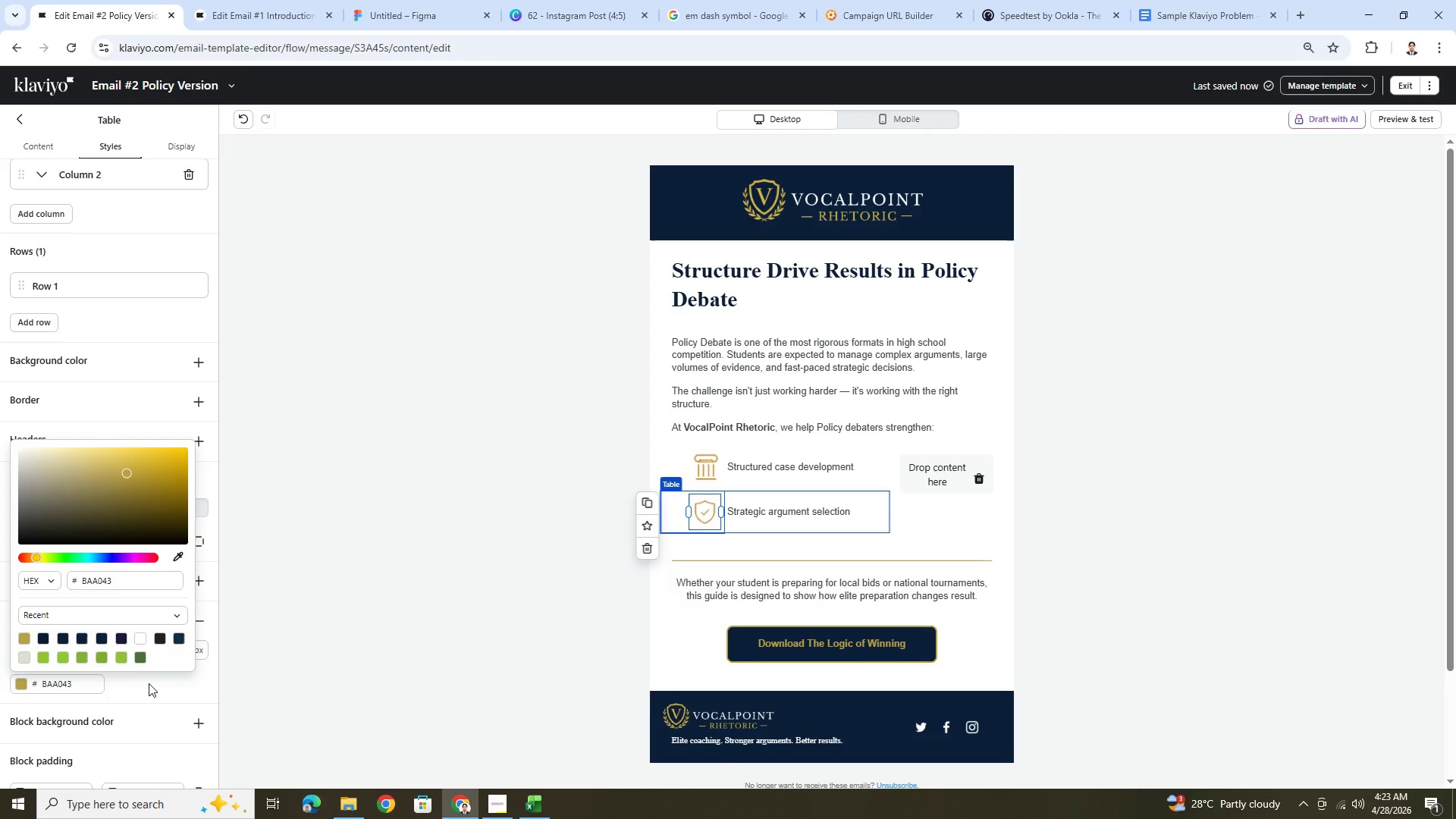 
left_click([149, 686])
 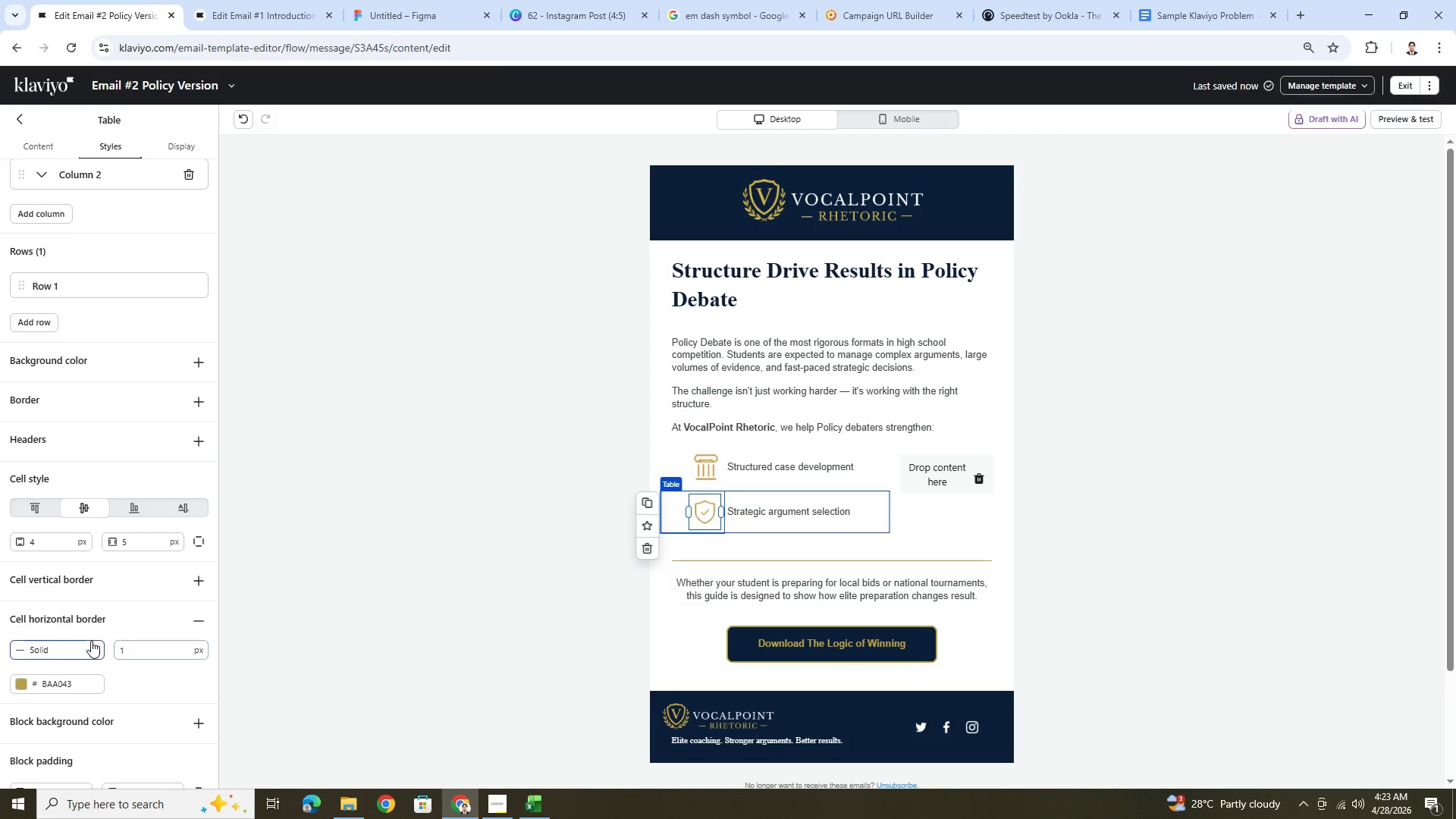 
scroll: coordinate [133, 666], scroll_direction: down, amount: 1.0
 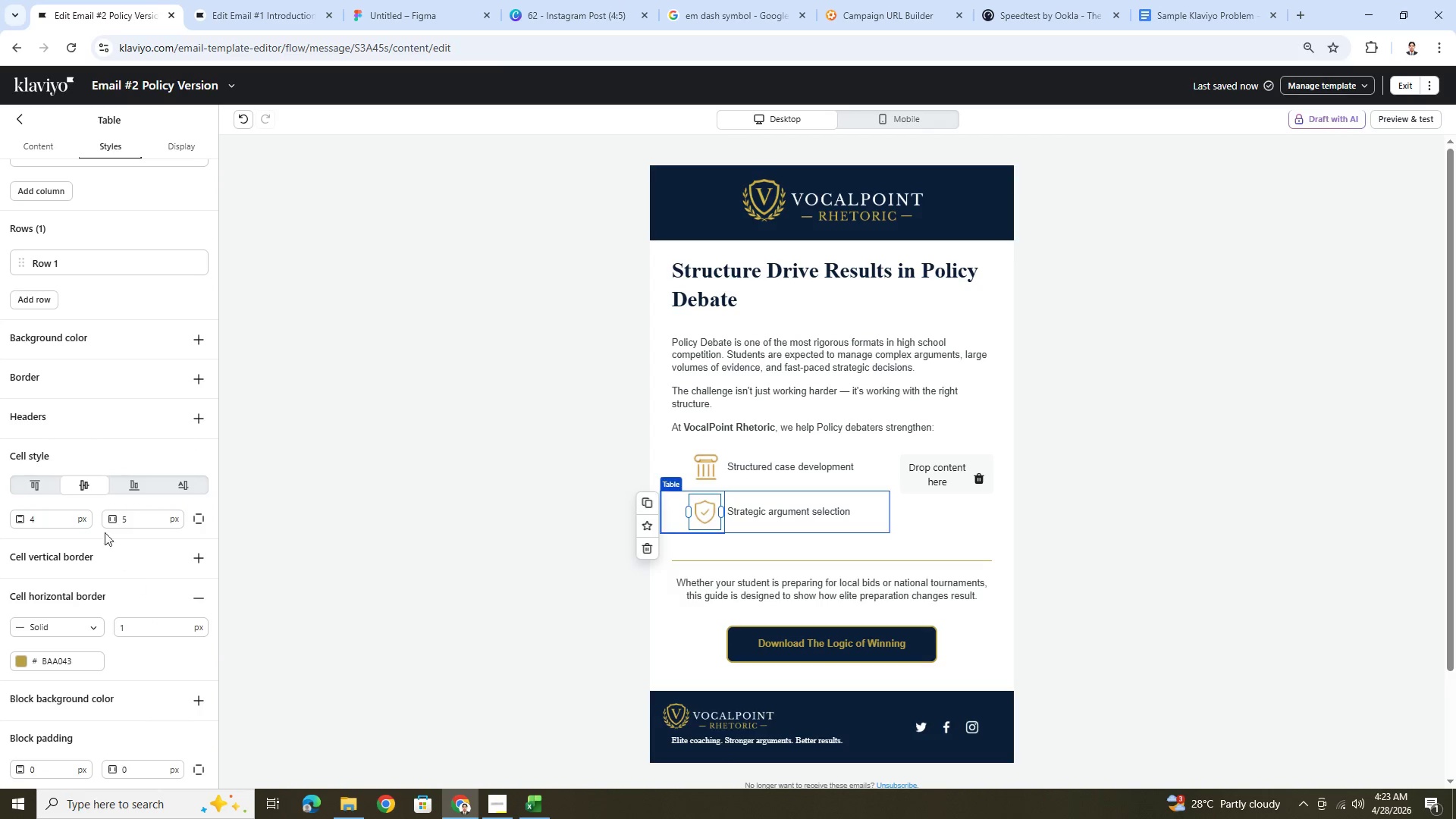 
double_click([52, 515])
 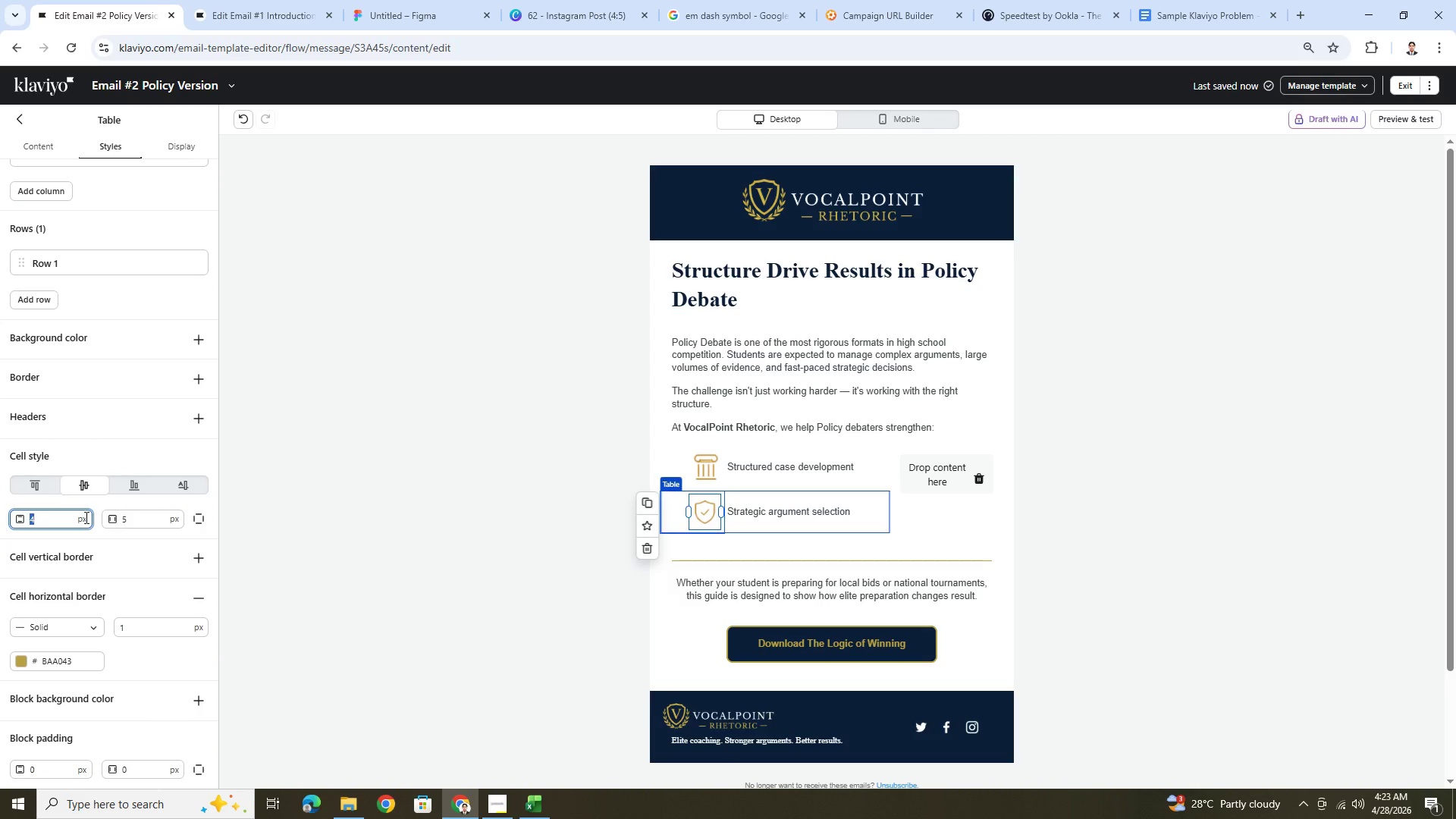 
double_click([131, 519])
 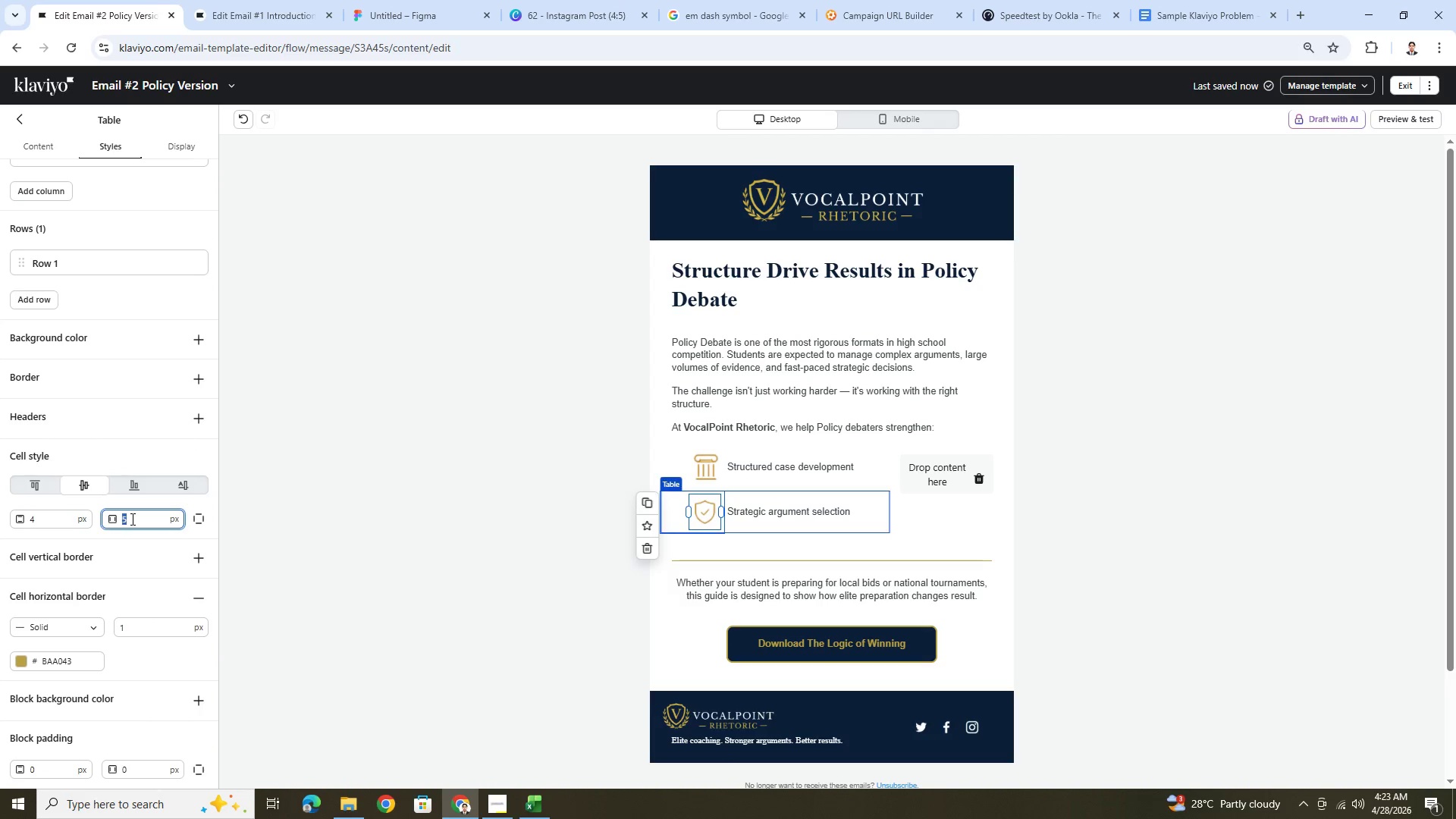 
key(Numpad1)
 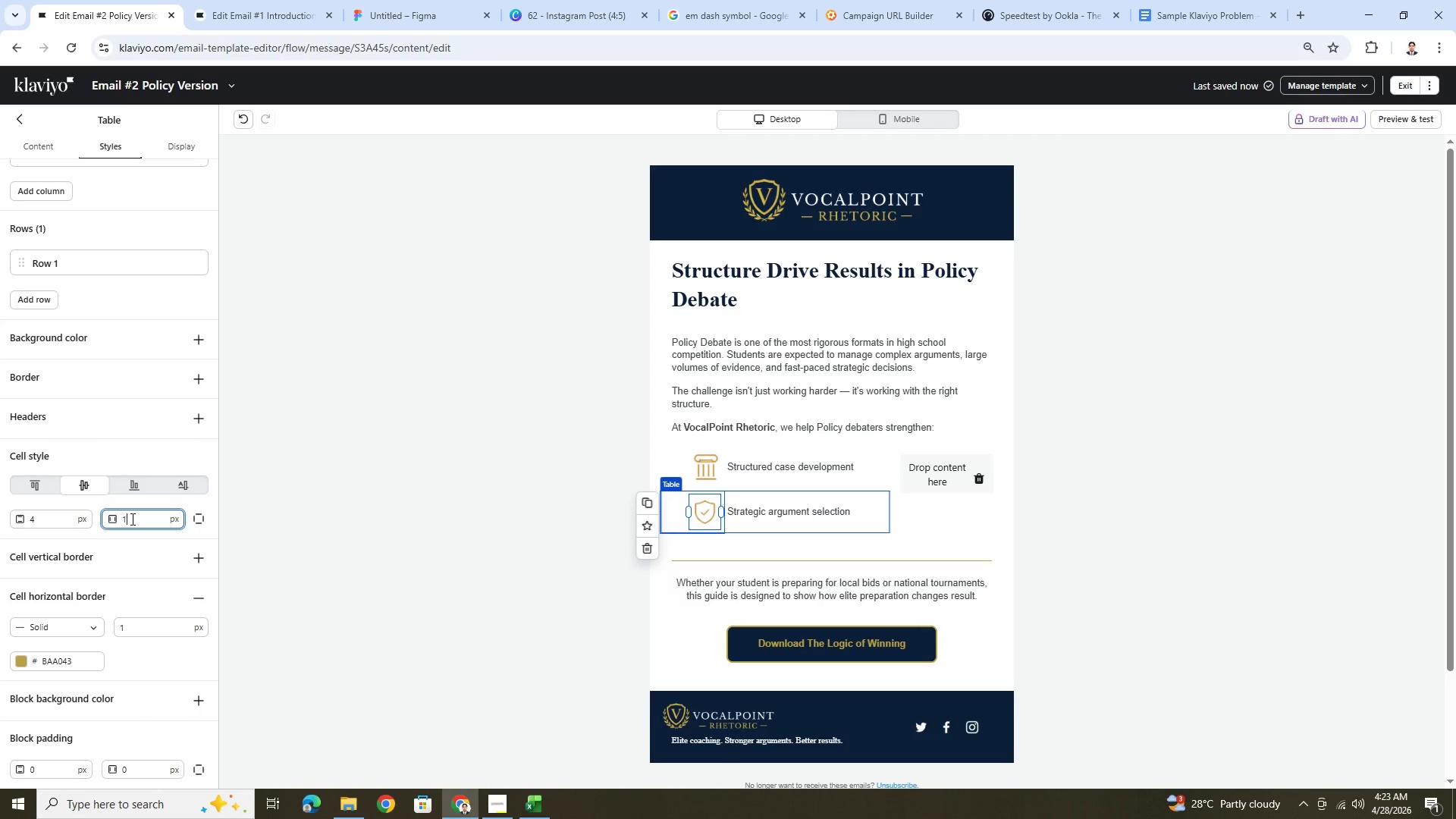 
key(Numpad0)
 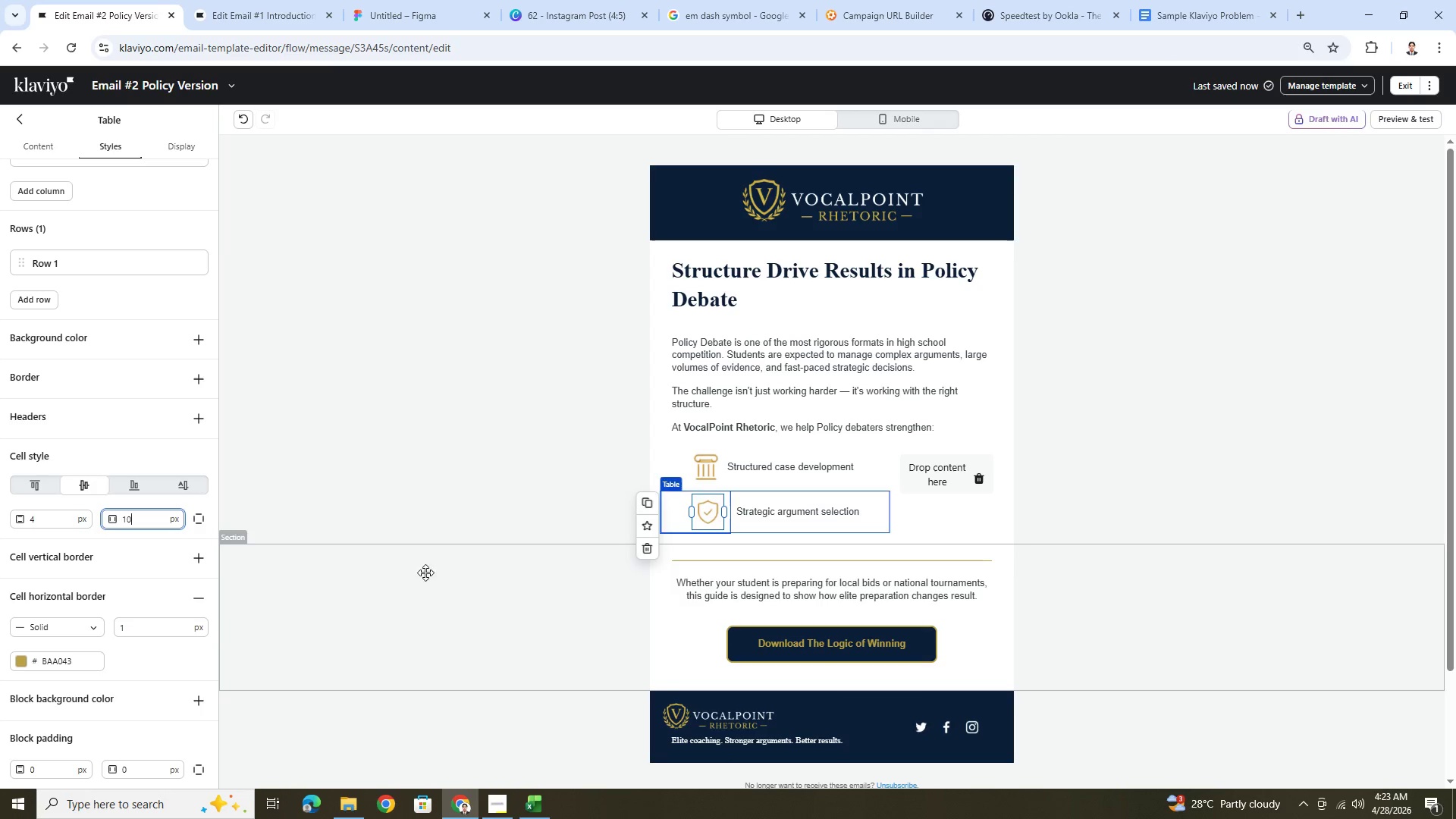 
left_click([981, 538])
 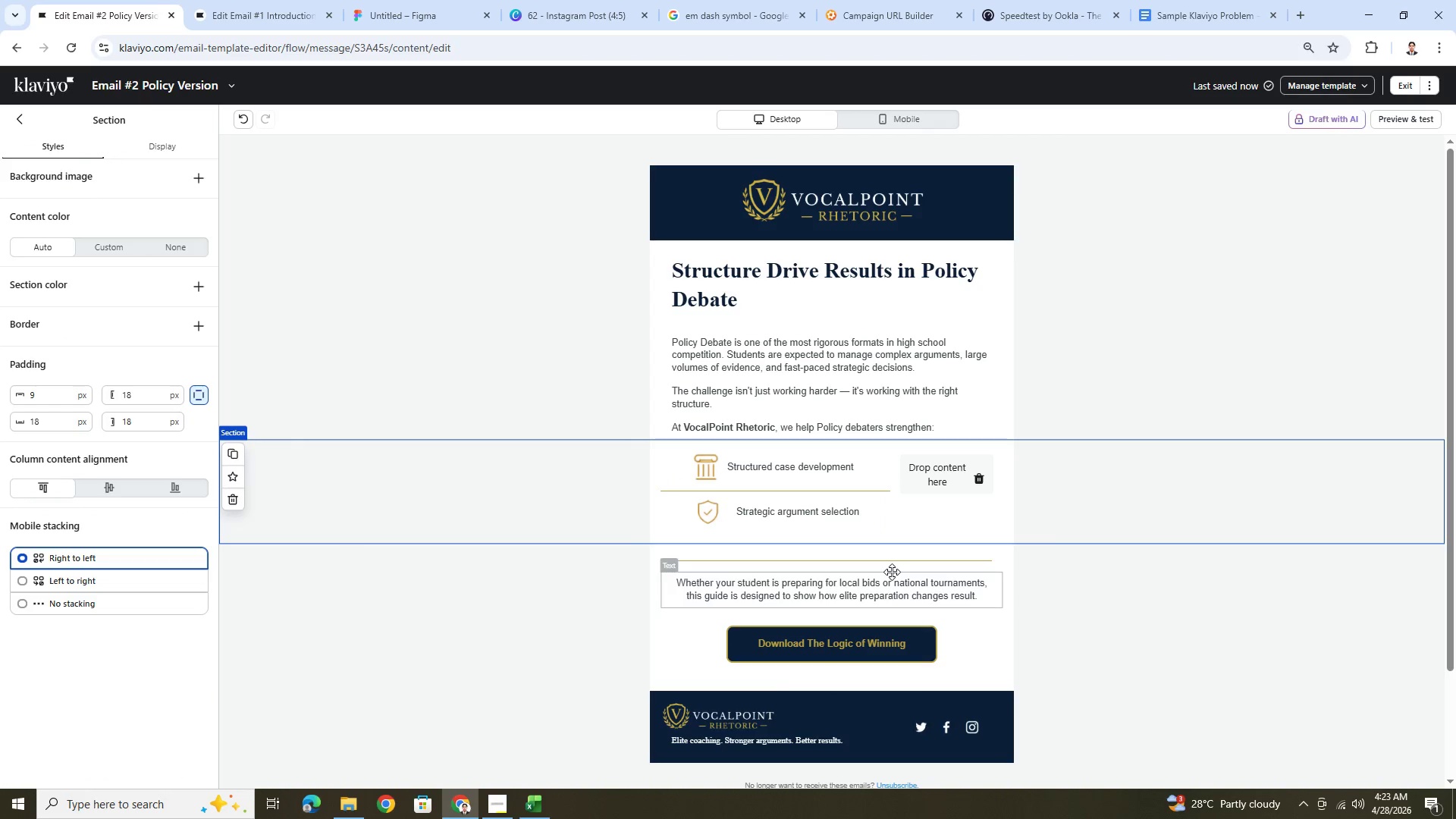 
left_click([874, 522])
 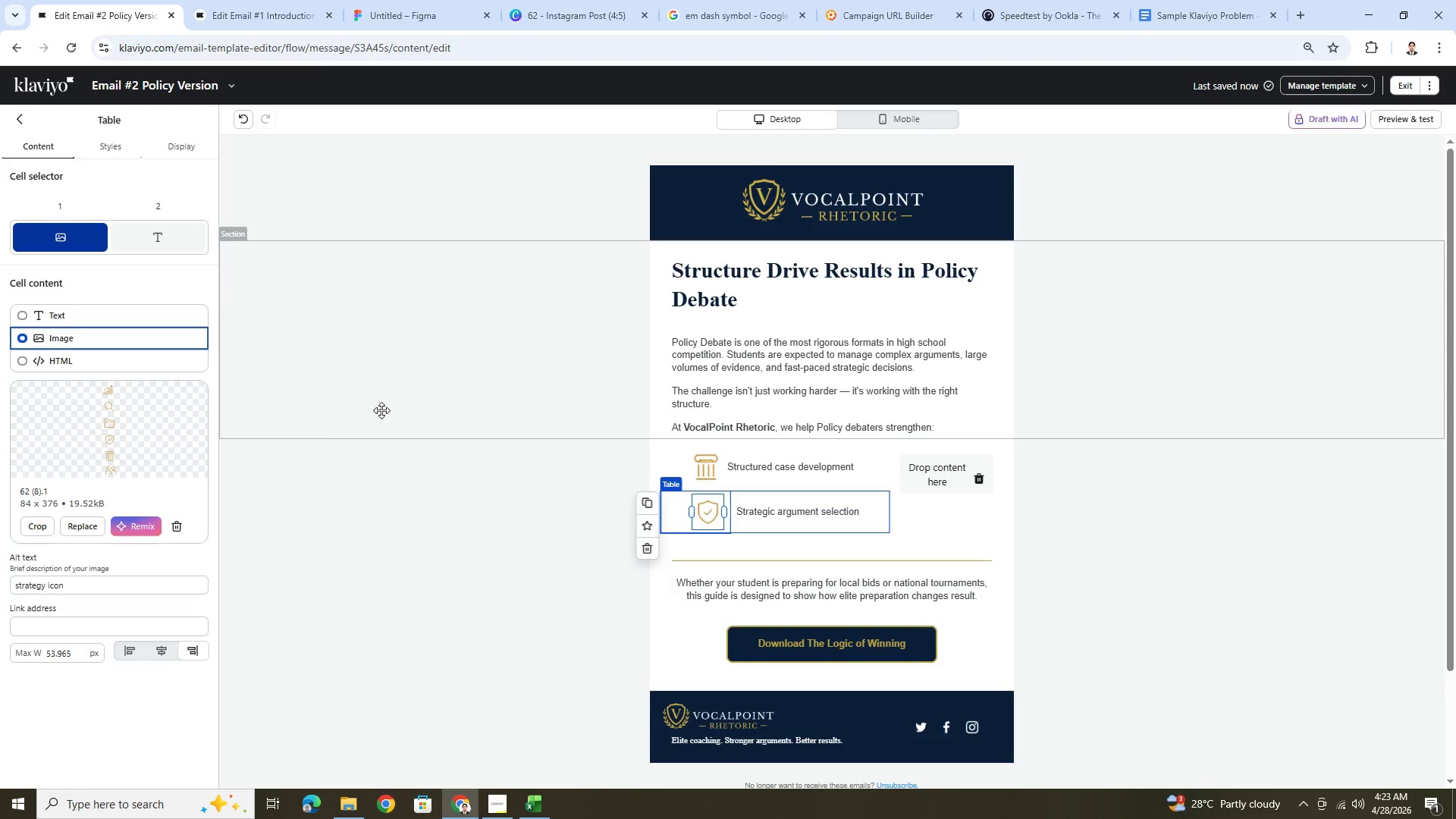 
wait(5.62)
 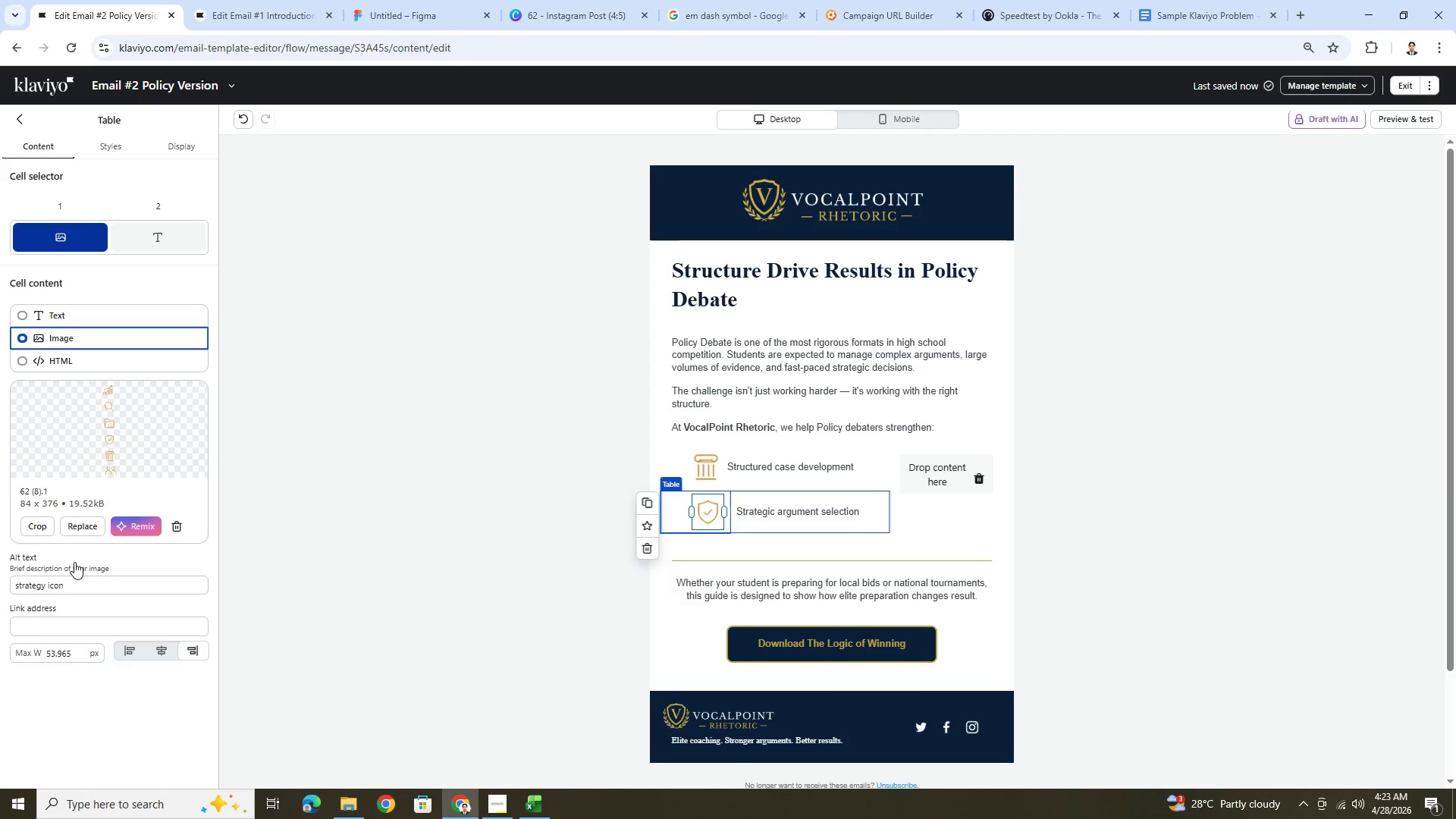 
left_click([104, 154])
 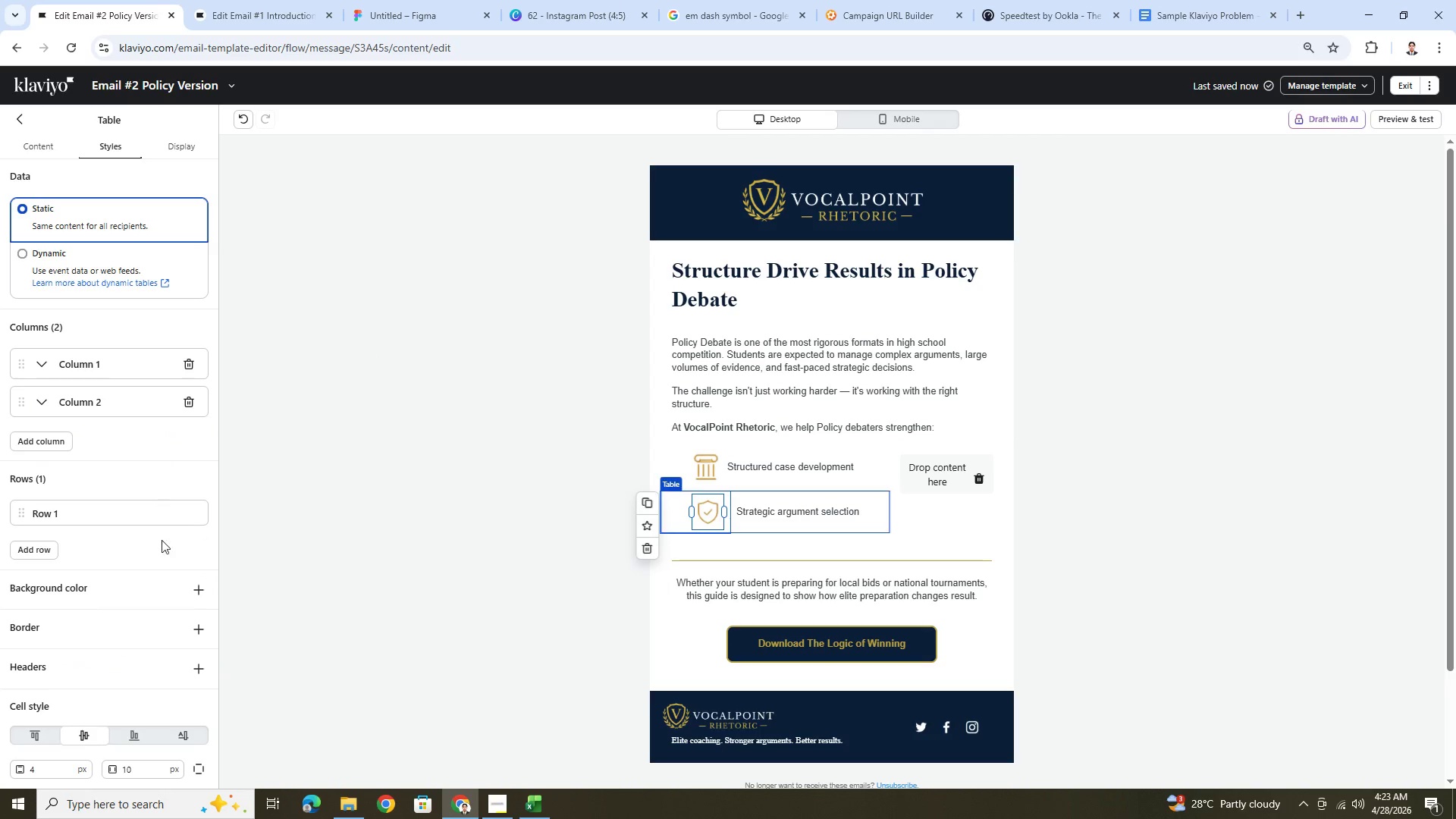 
scroll: coordinate [160, 685], scroll_direction: down, amount: 5.0
 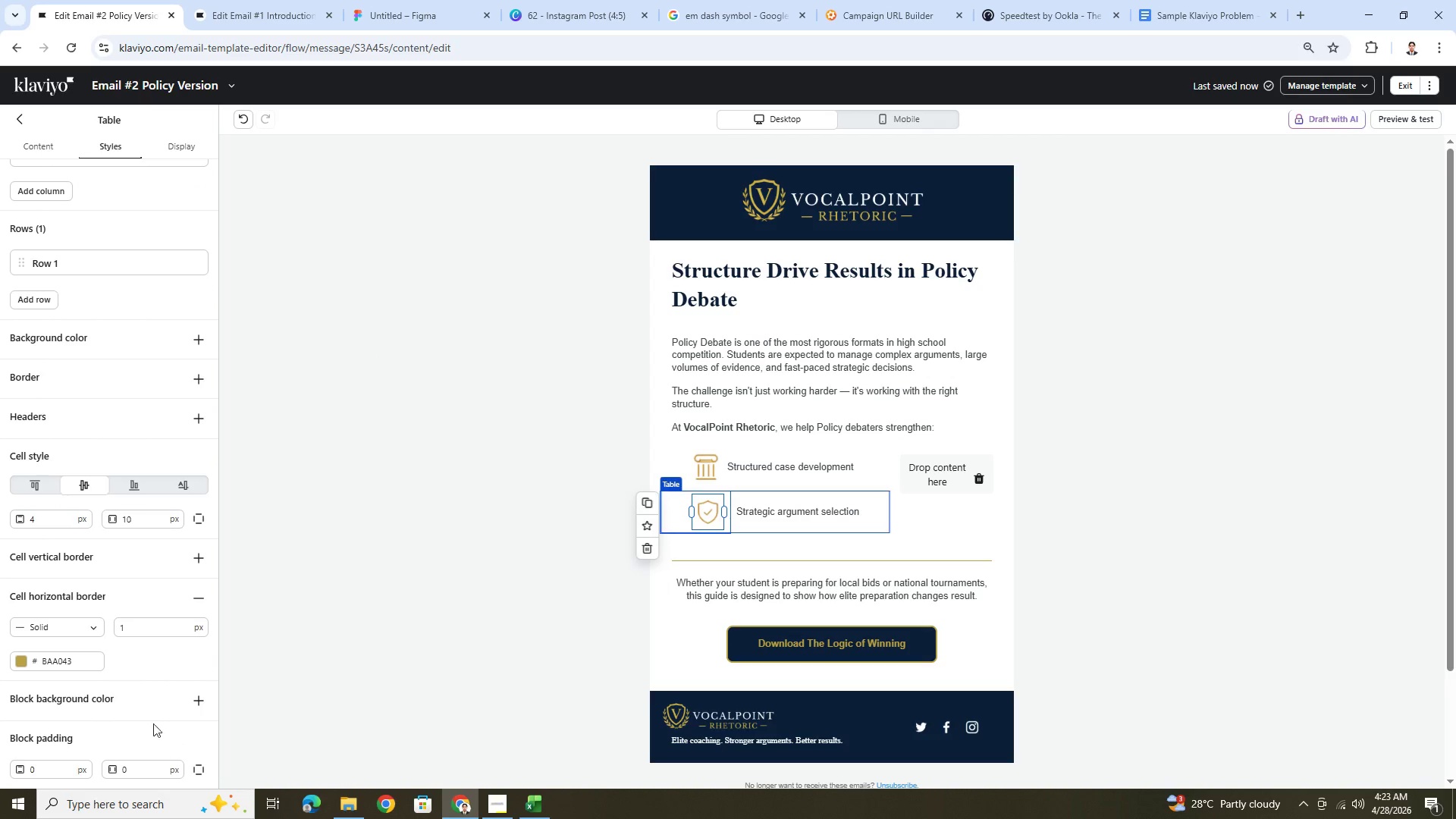 
scroll: coordinate [138, 432], scroll_direction: up, amount: 6.0
 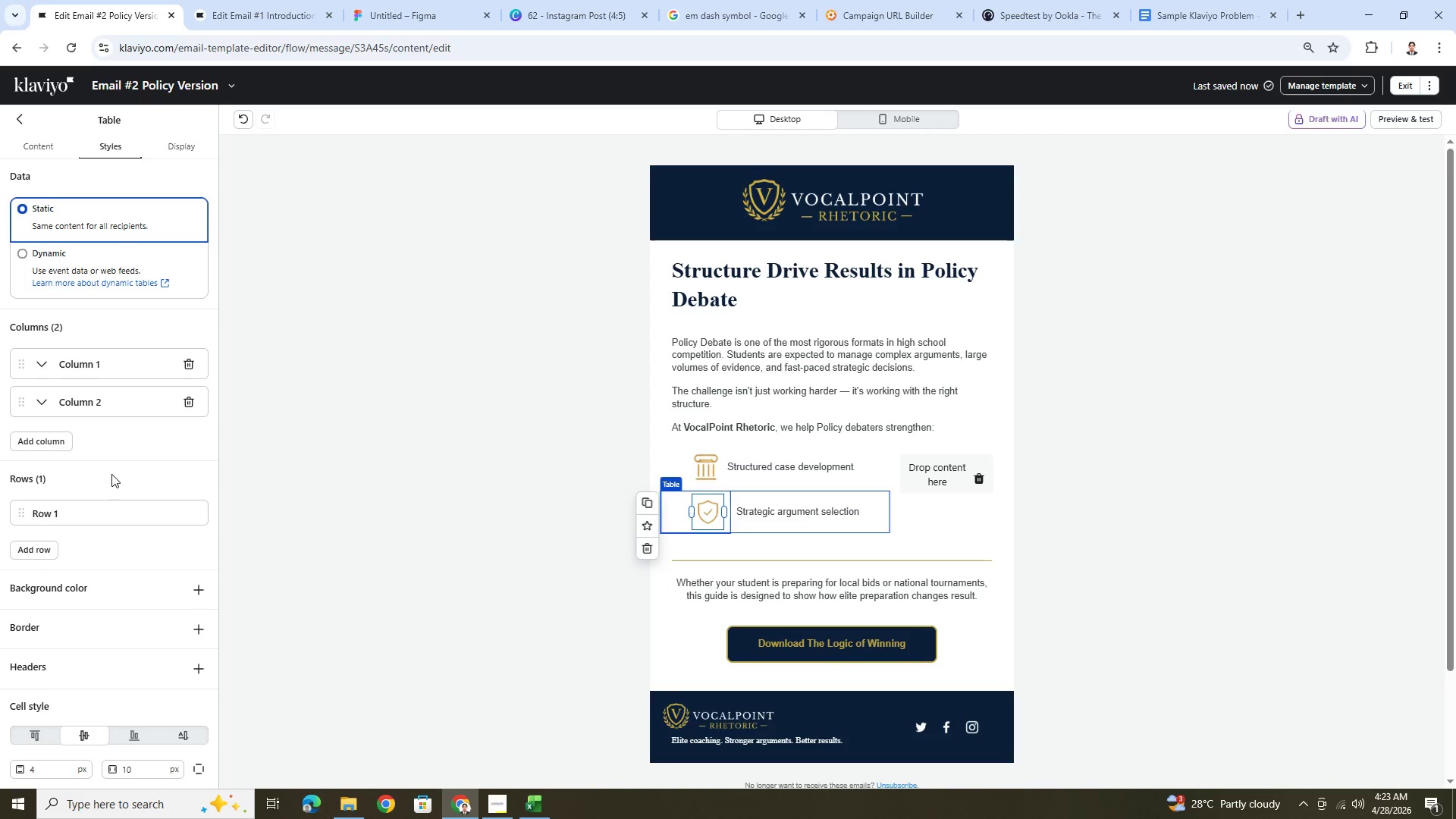 
scroll: coordinate [124, 593], scroll_direction: down, amount: 4.0
 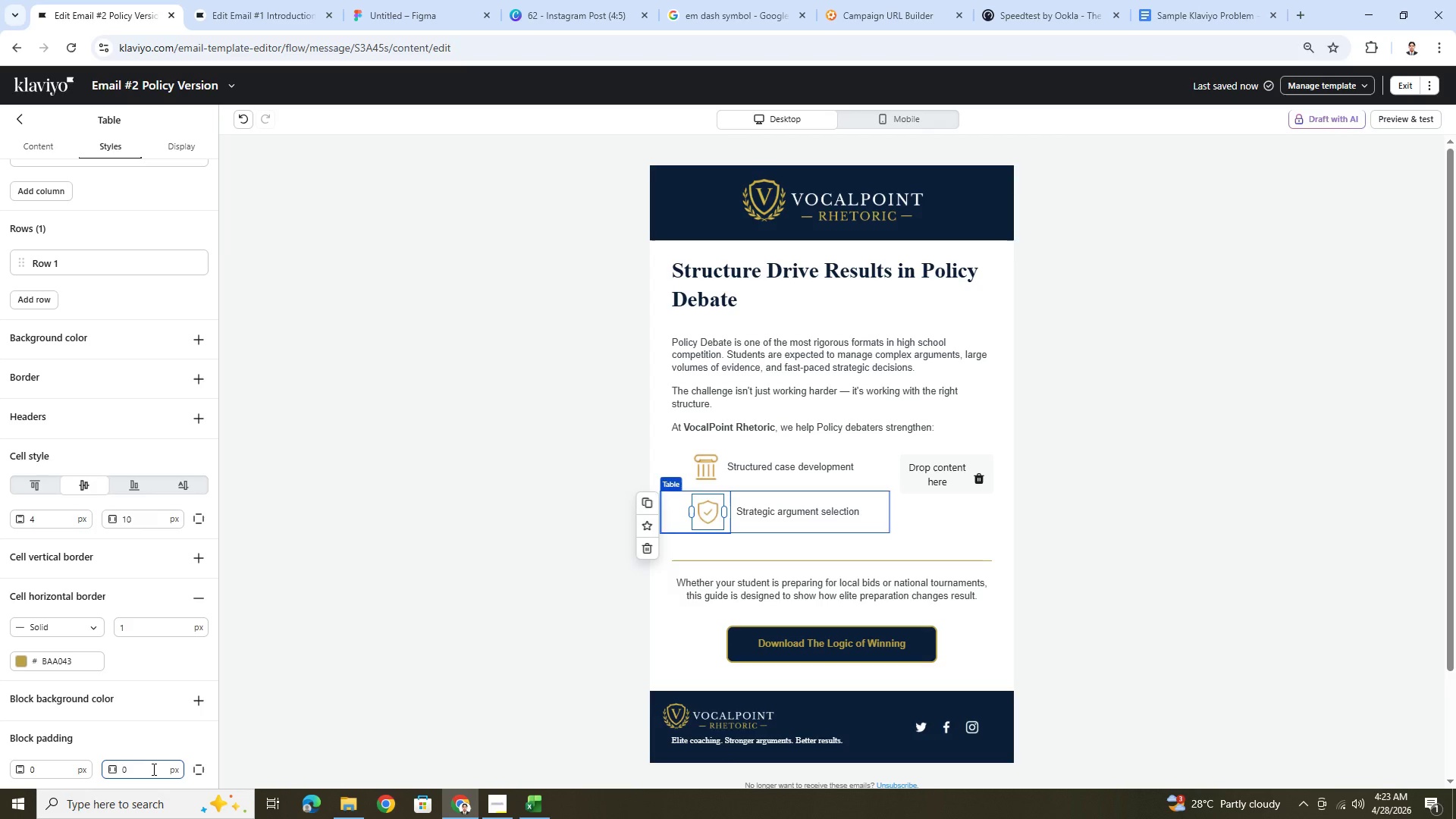 
double_click([152, 769])
 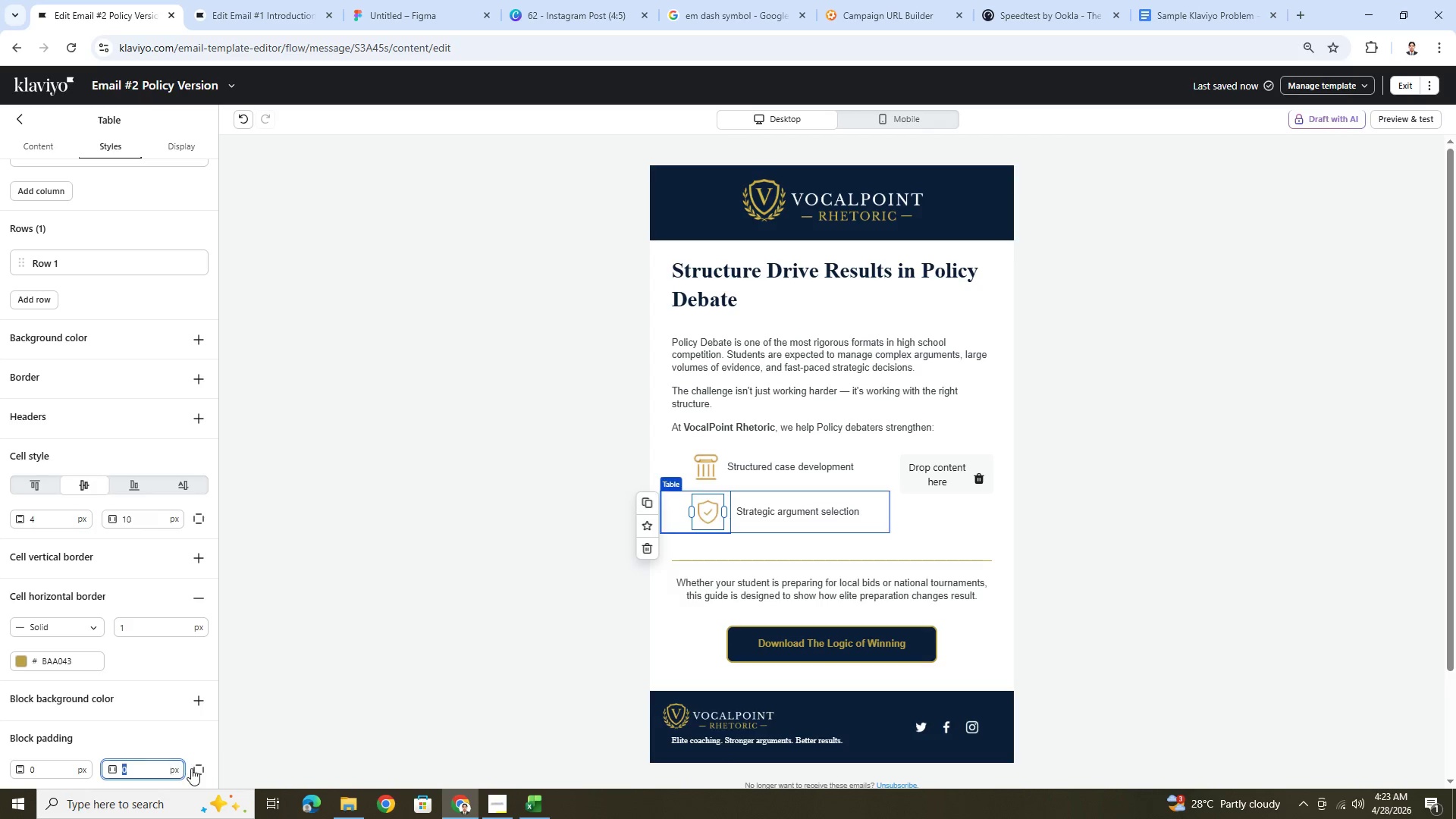 
left_click([199, 767])
 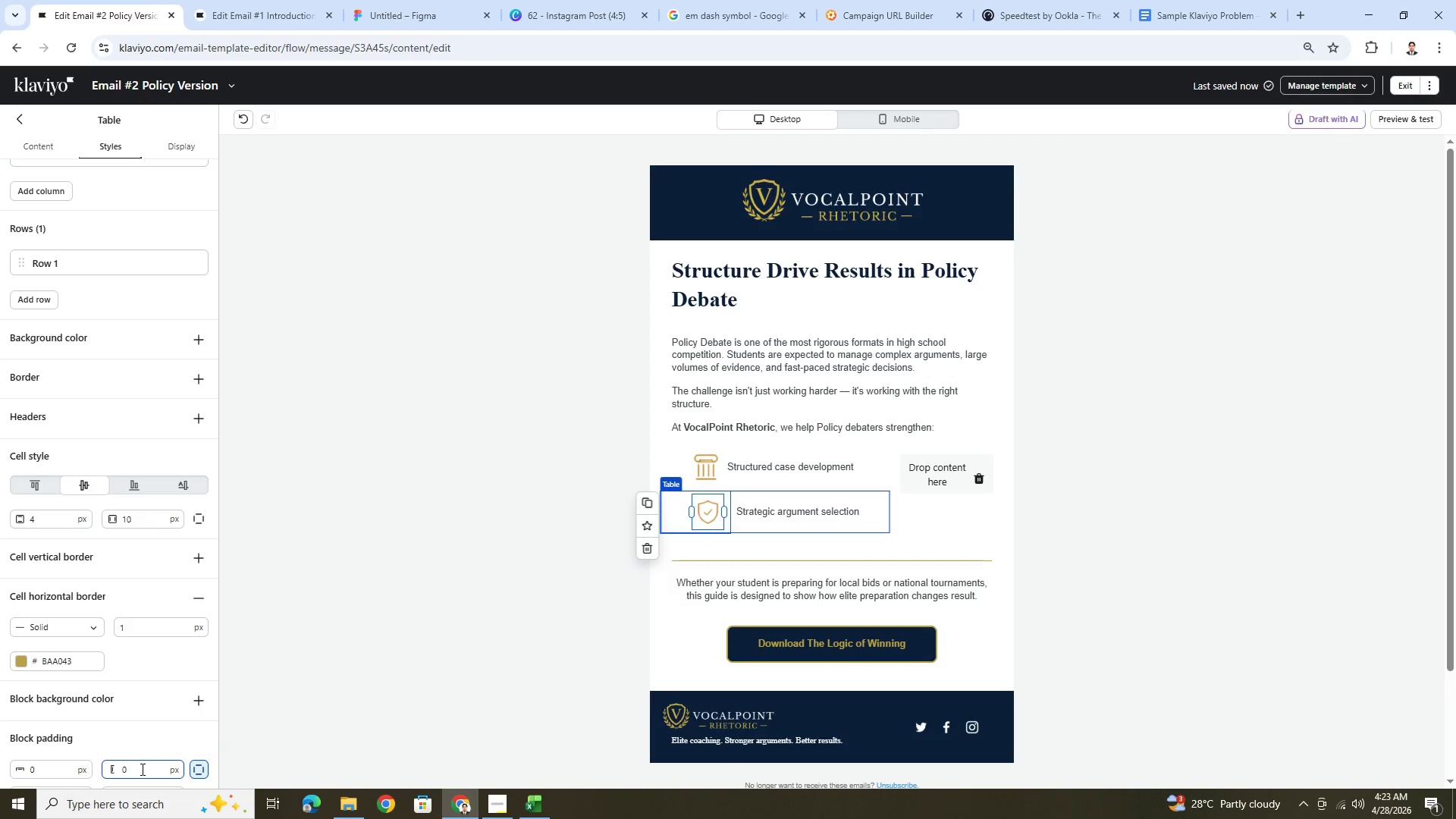 
double_click([140, 770])
 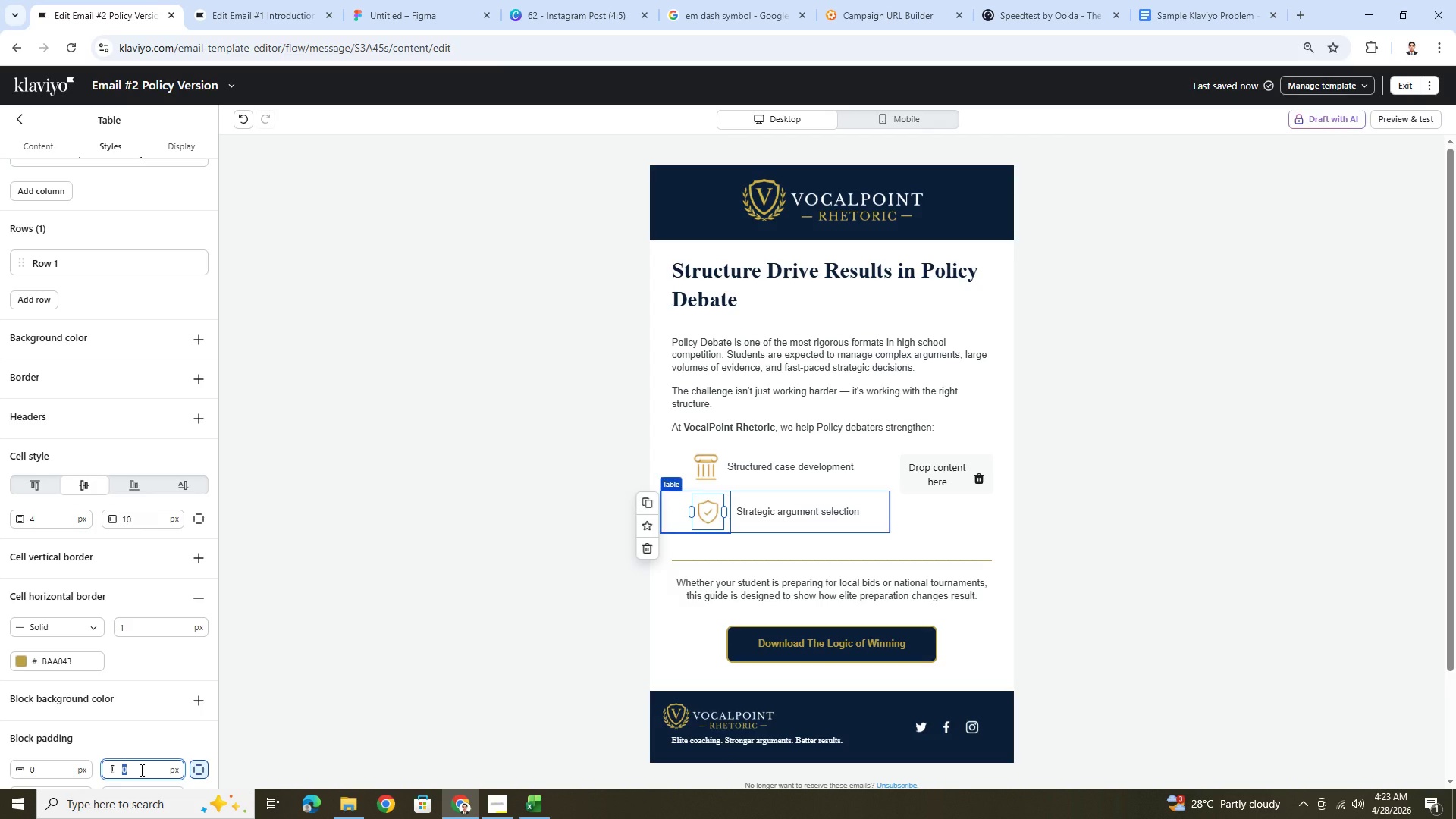 
key(Numpad1)
 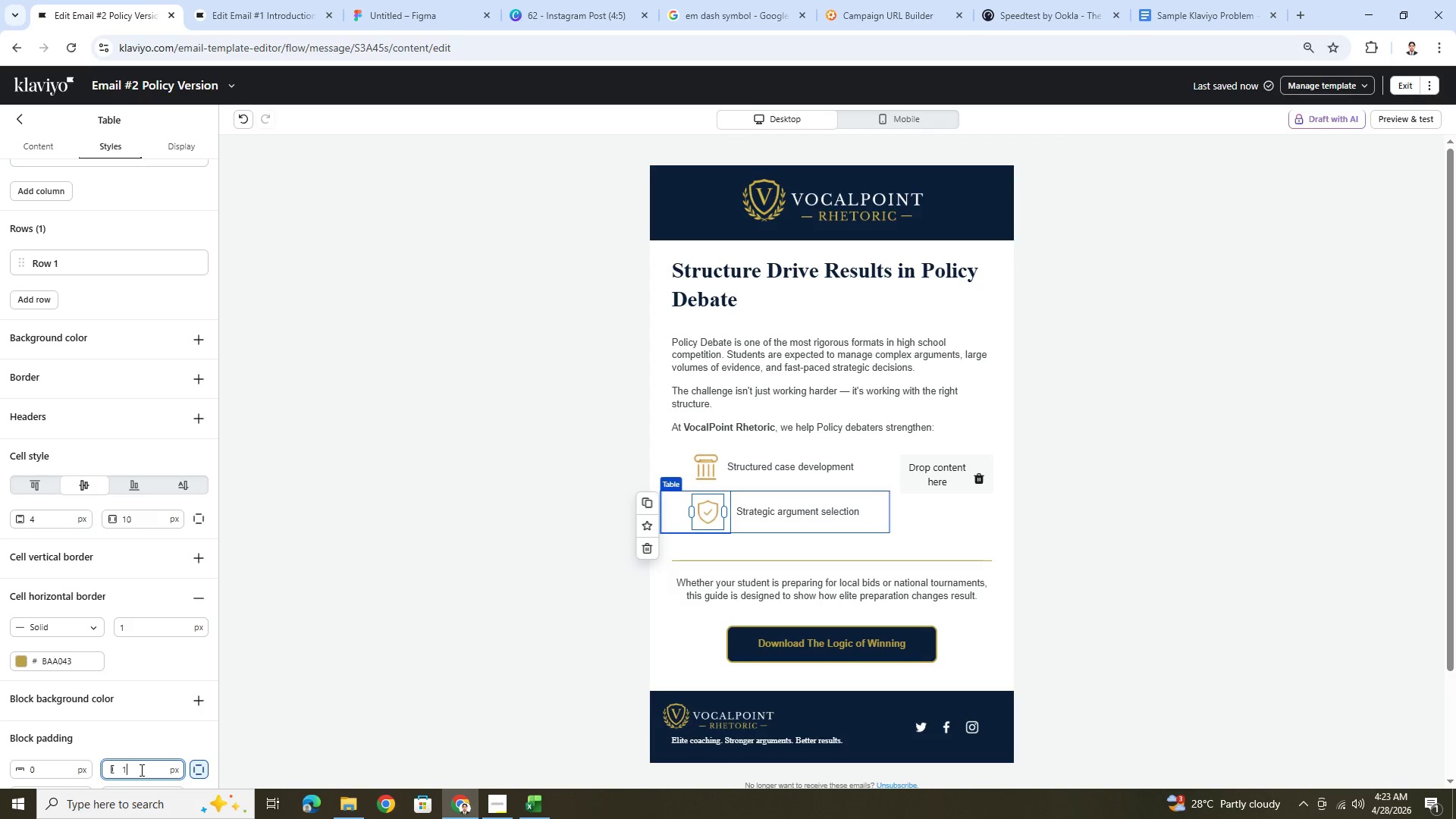 
key(Numpad8)
 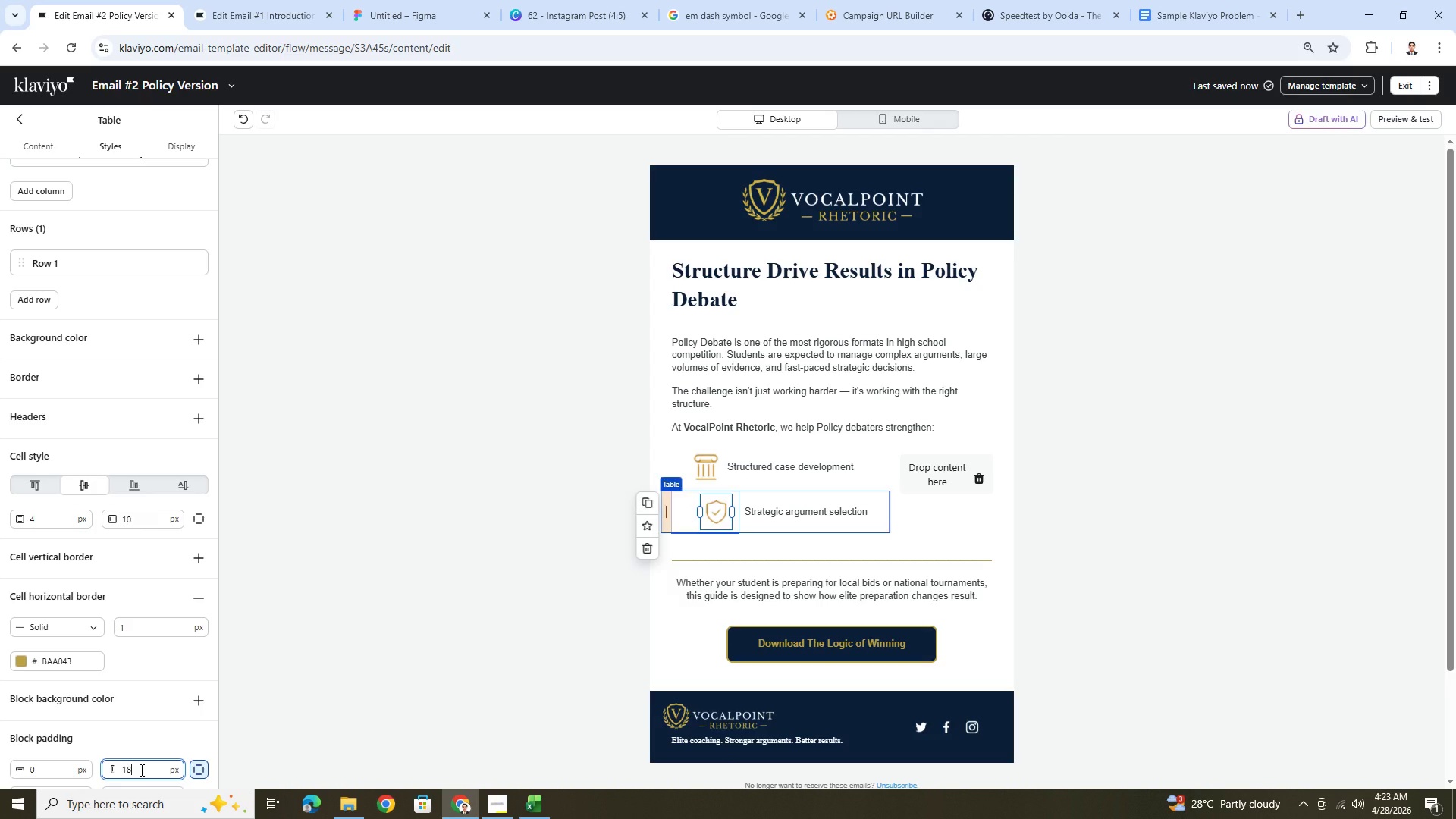 
left_click([944, 539])
 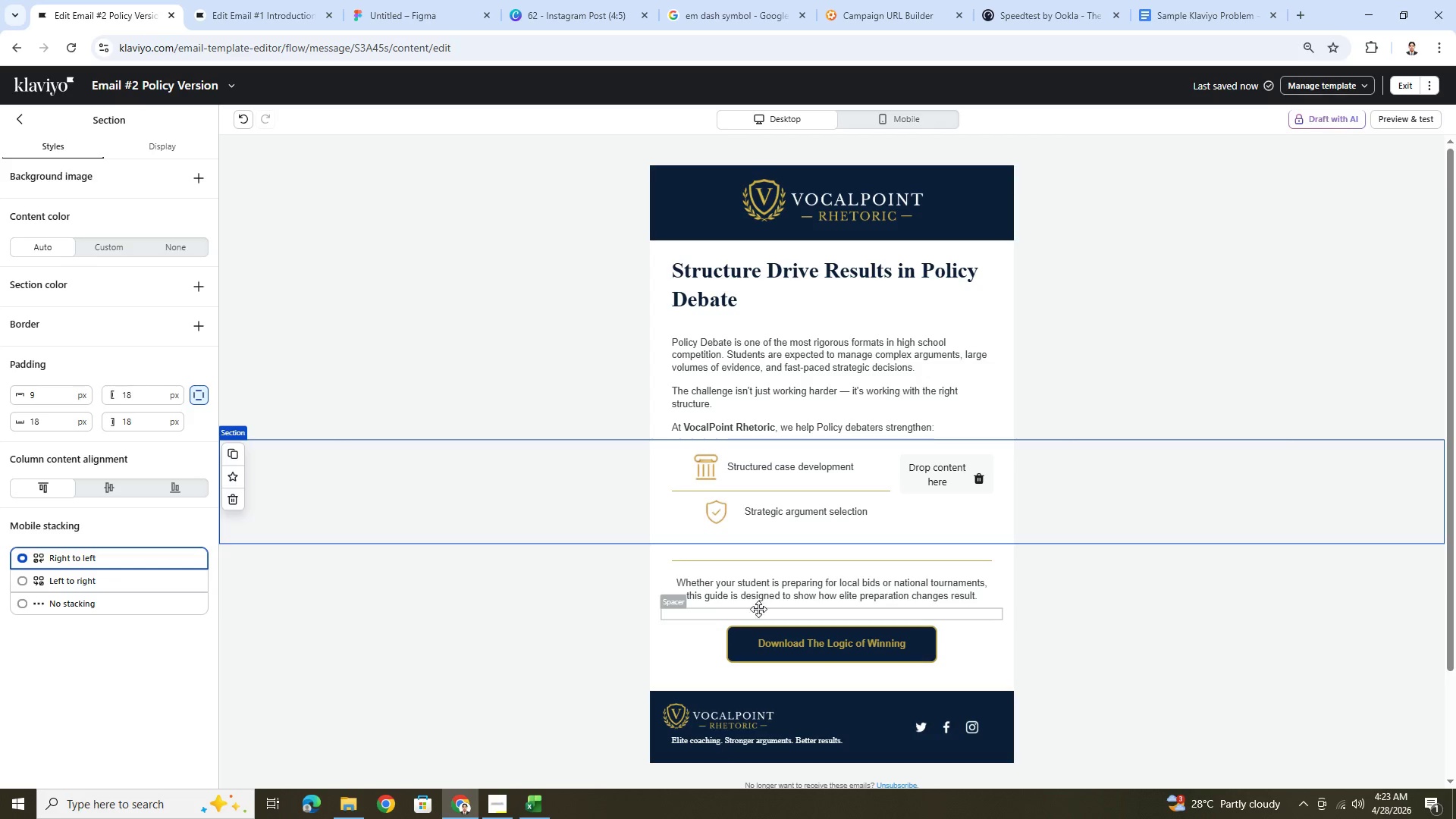 
left_click([730, 507])
 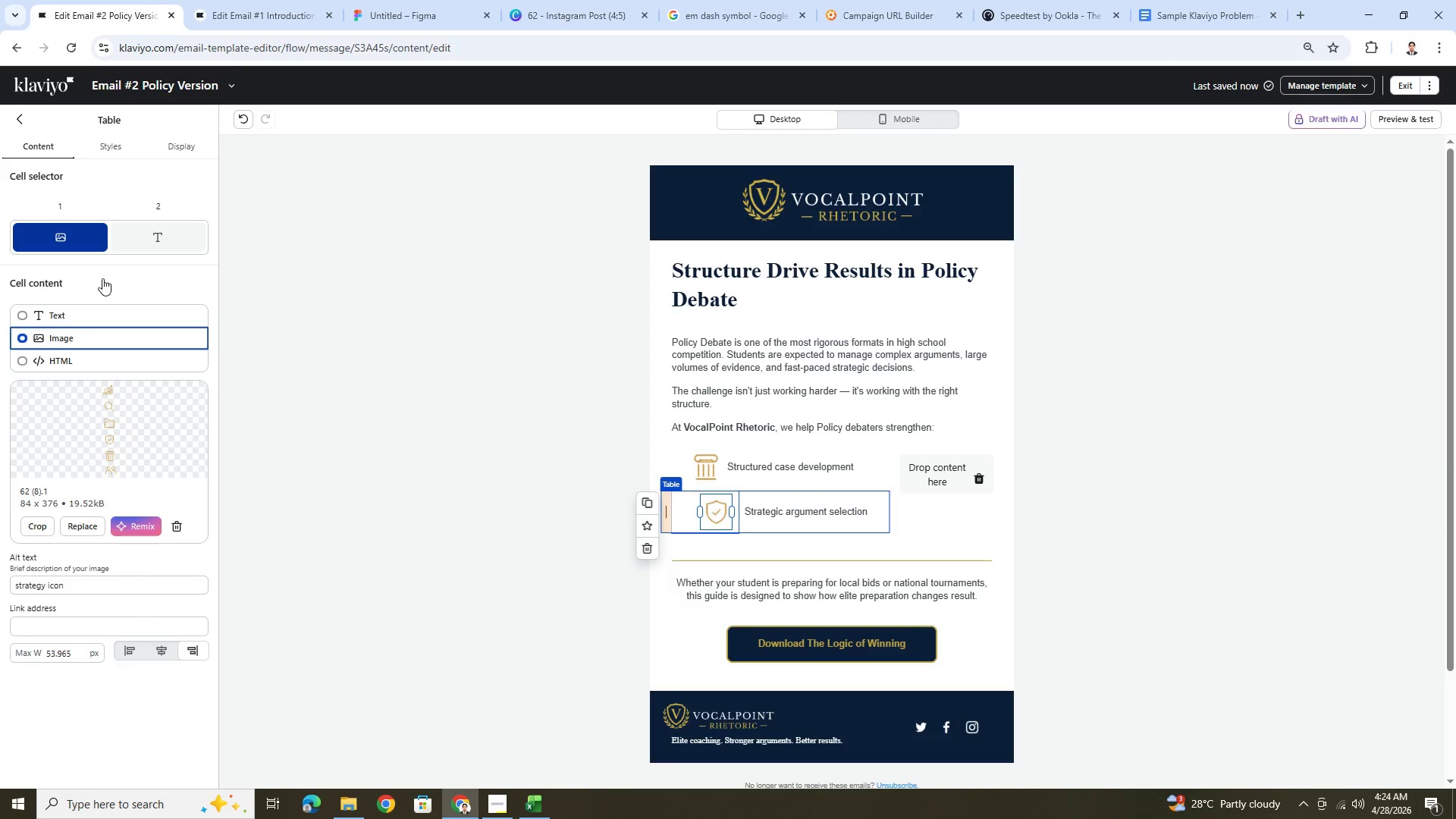 
left_click([109, 146])
 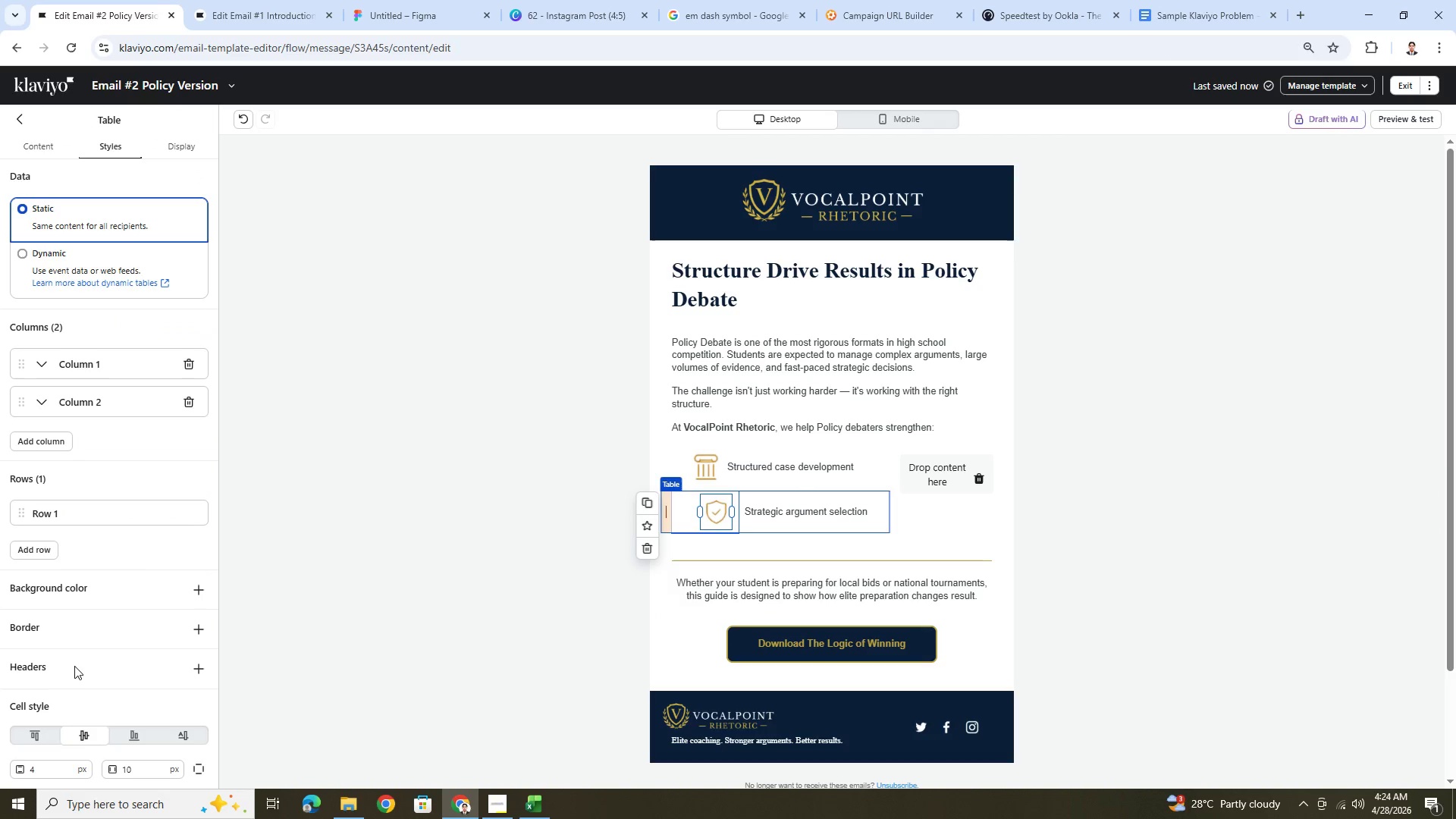 
scroll: coordinate [78, 651], scroll_direction: down, amount: 5.0
 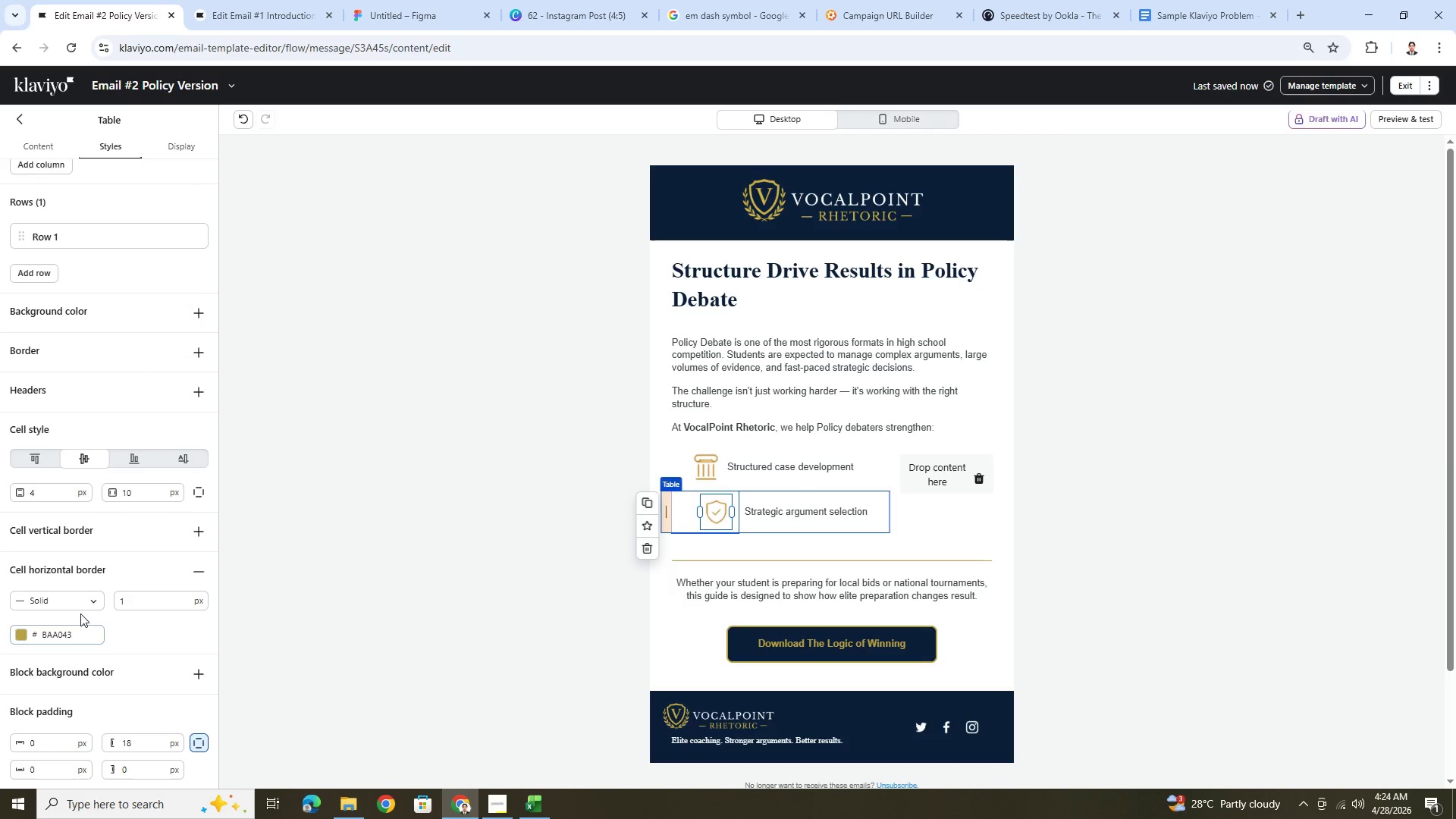 
left_click([84, 604])
 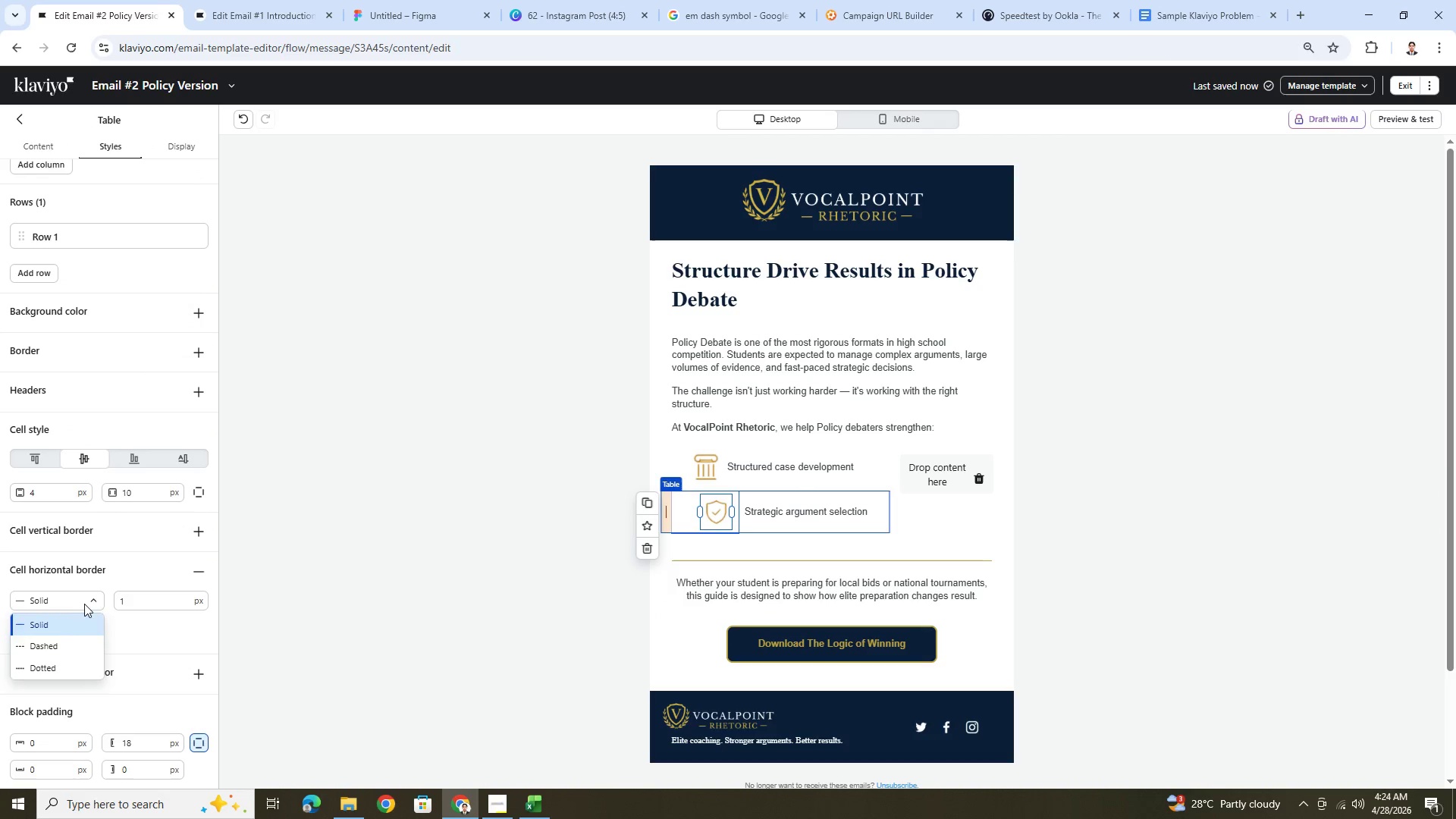 
left_click([84, 604])
 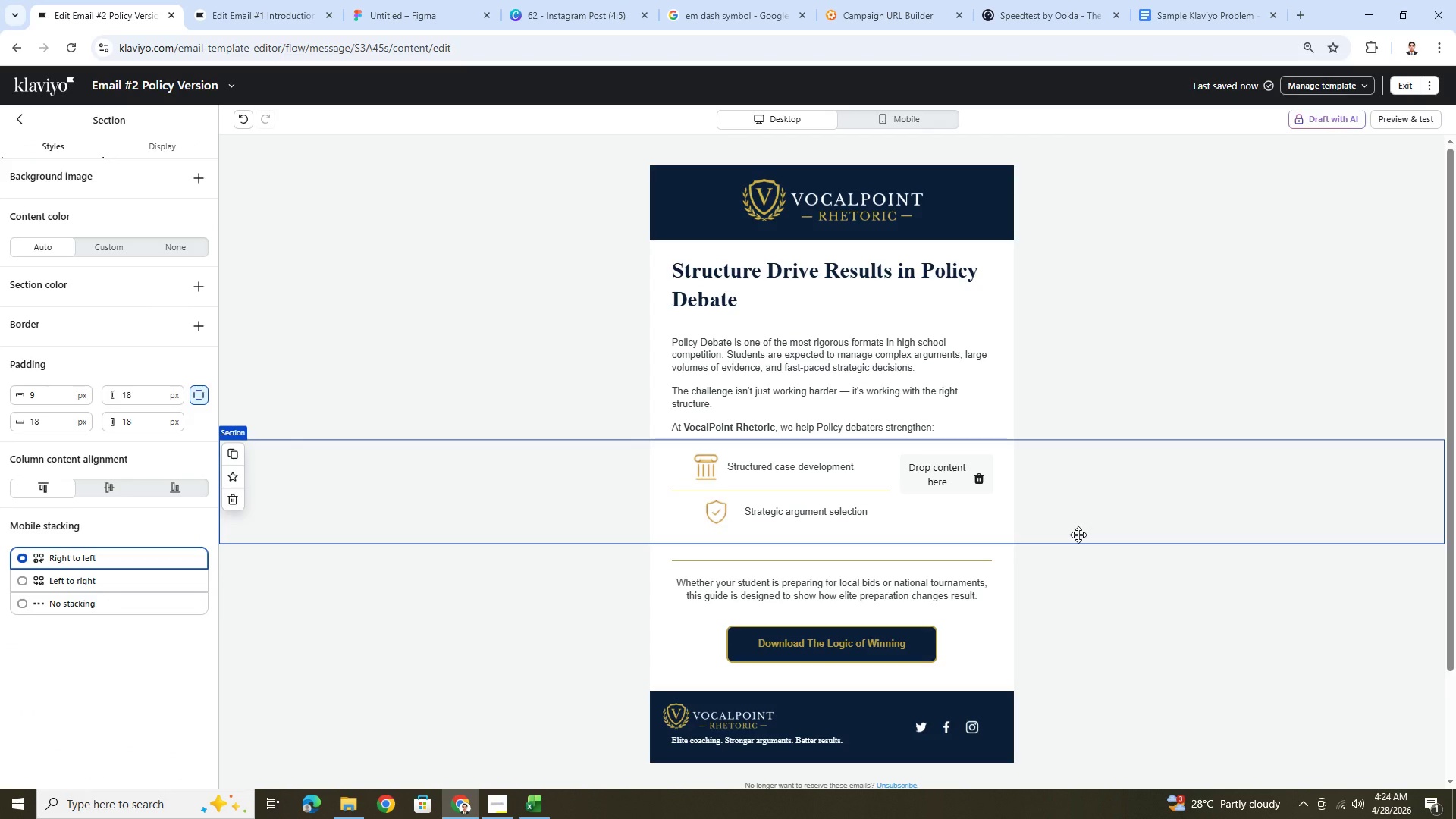 
wait(13.97)
 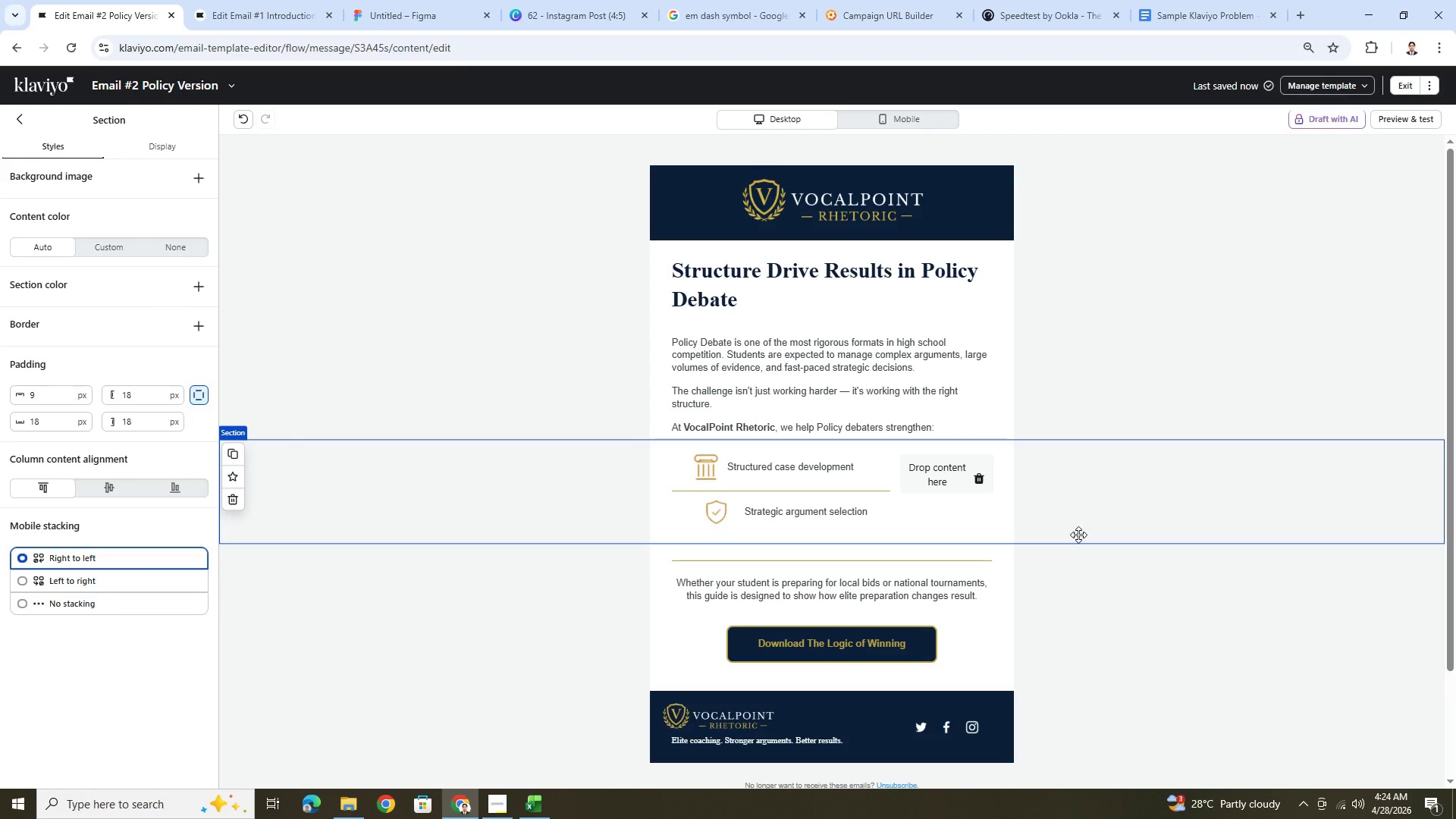 
left_click([240, 112])
 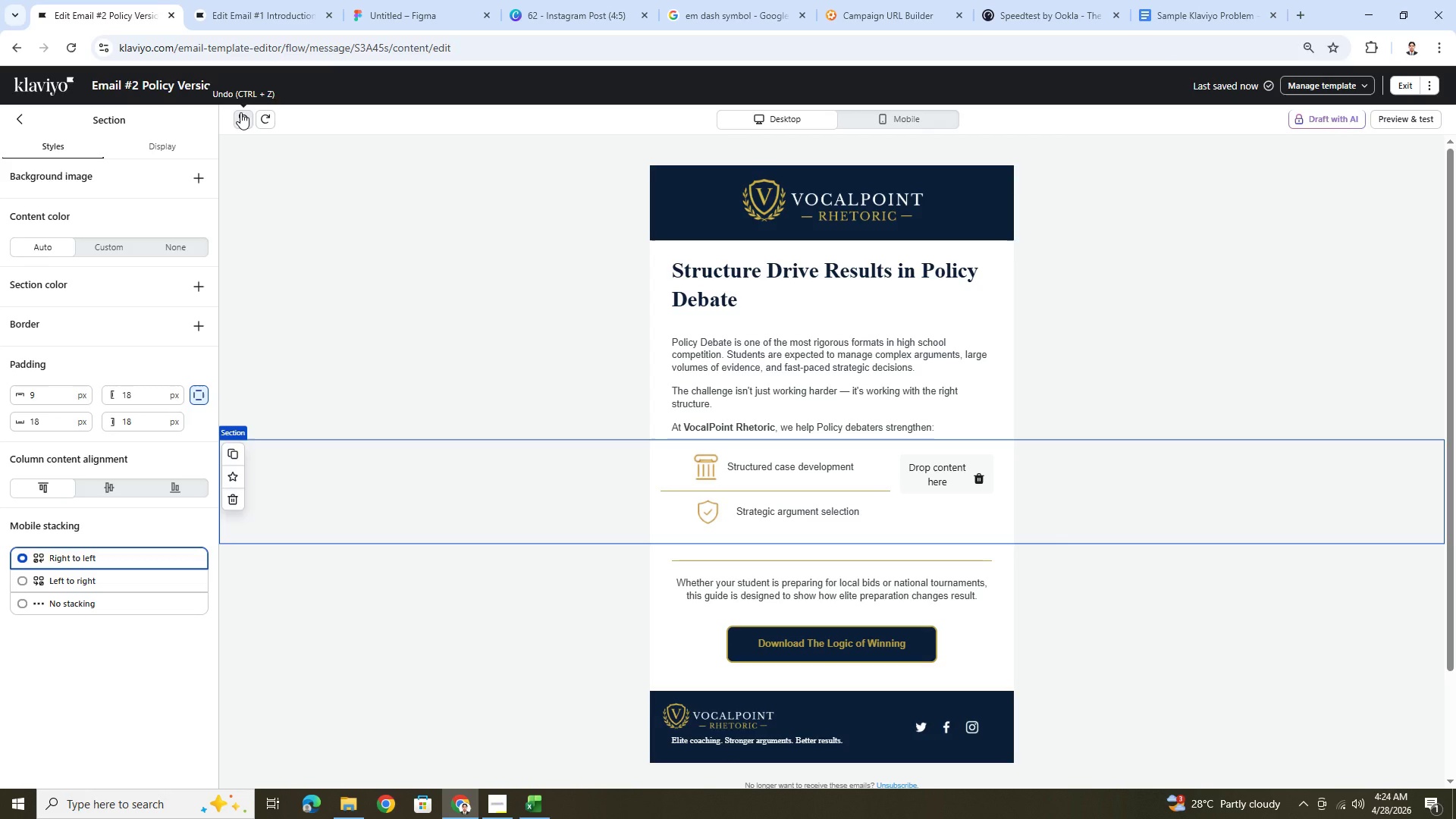 
wait(38.89)
 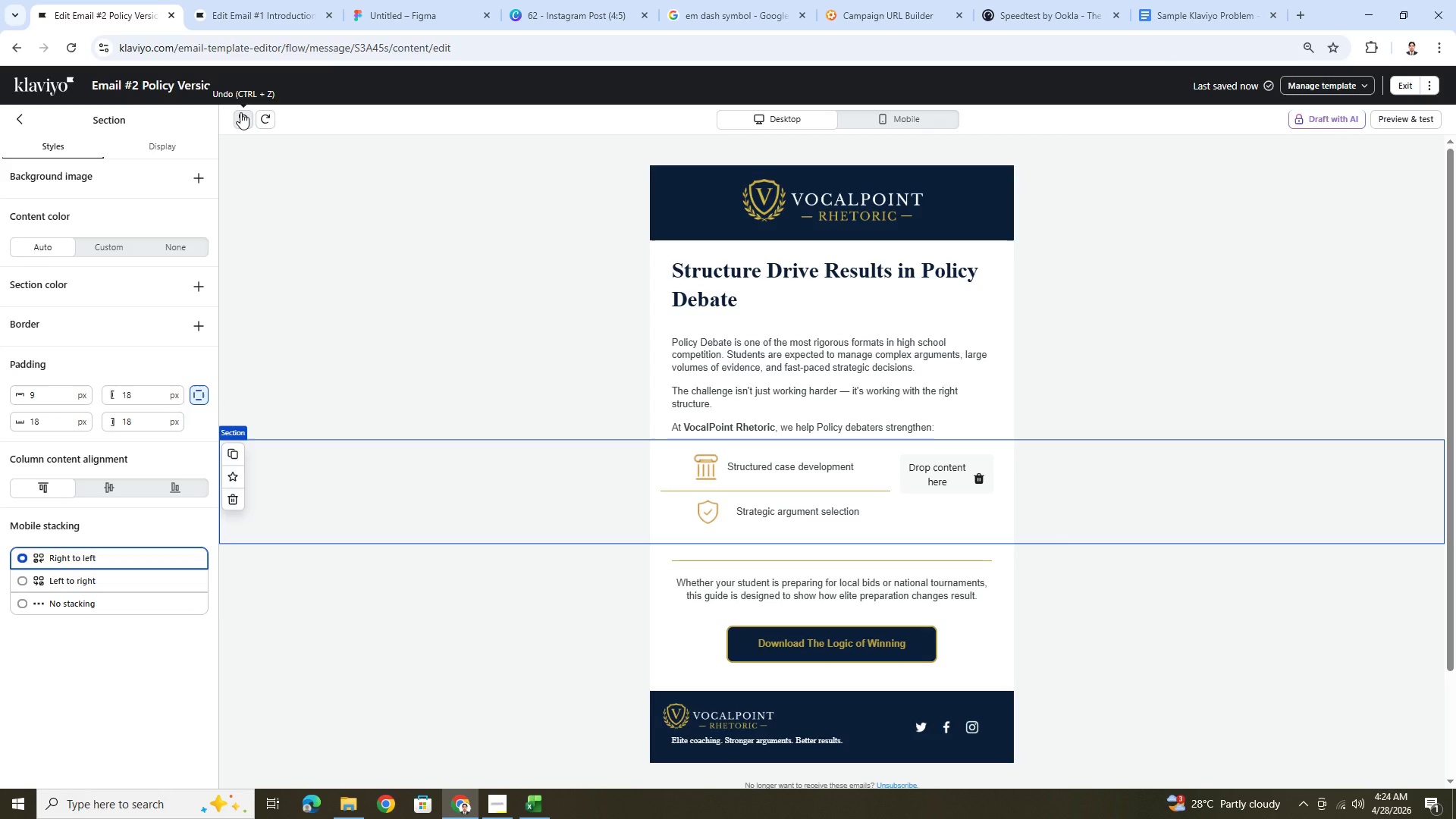 
left_click([807, 489])
 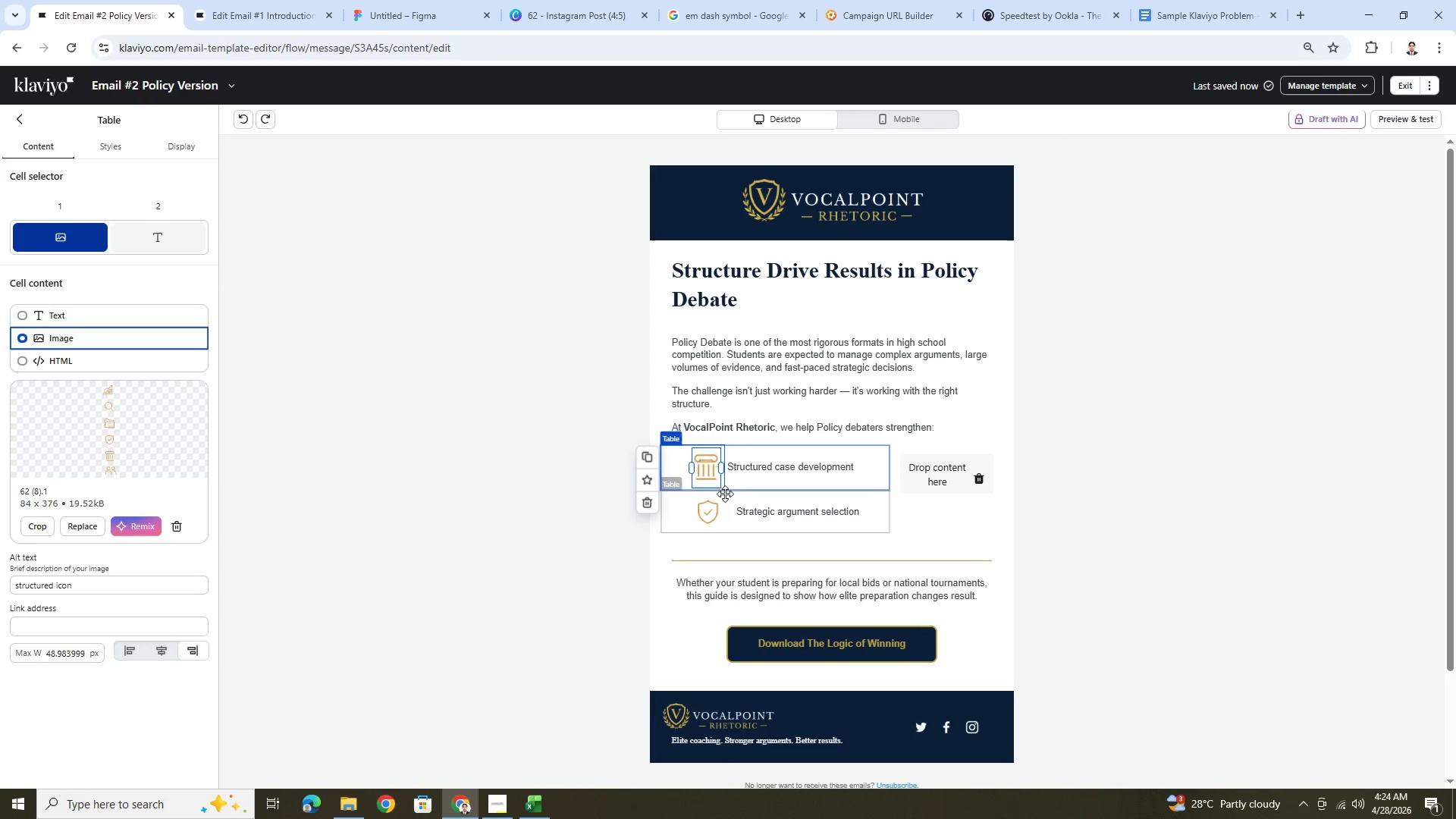 
left_click([777, 515])
 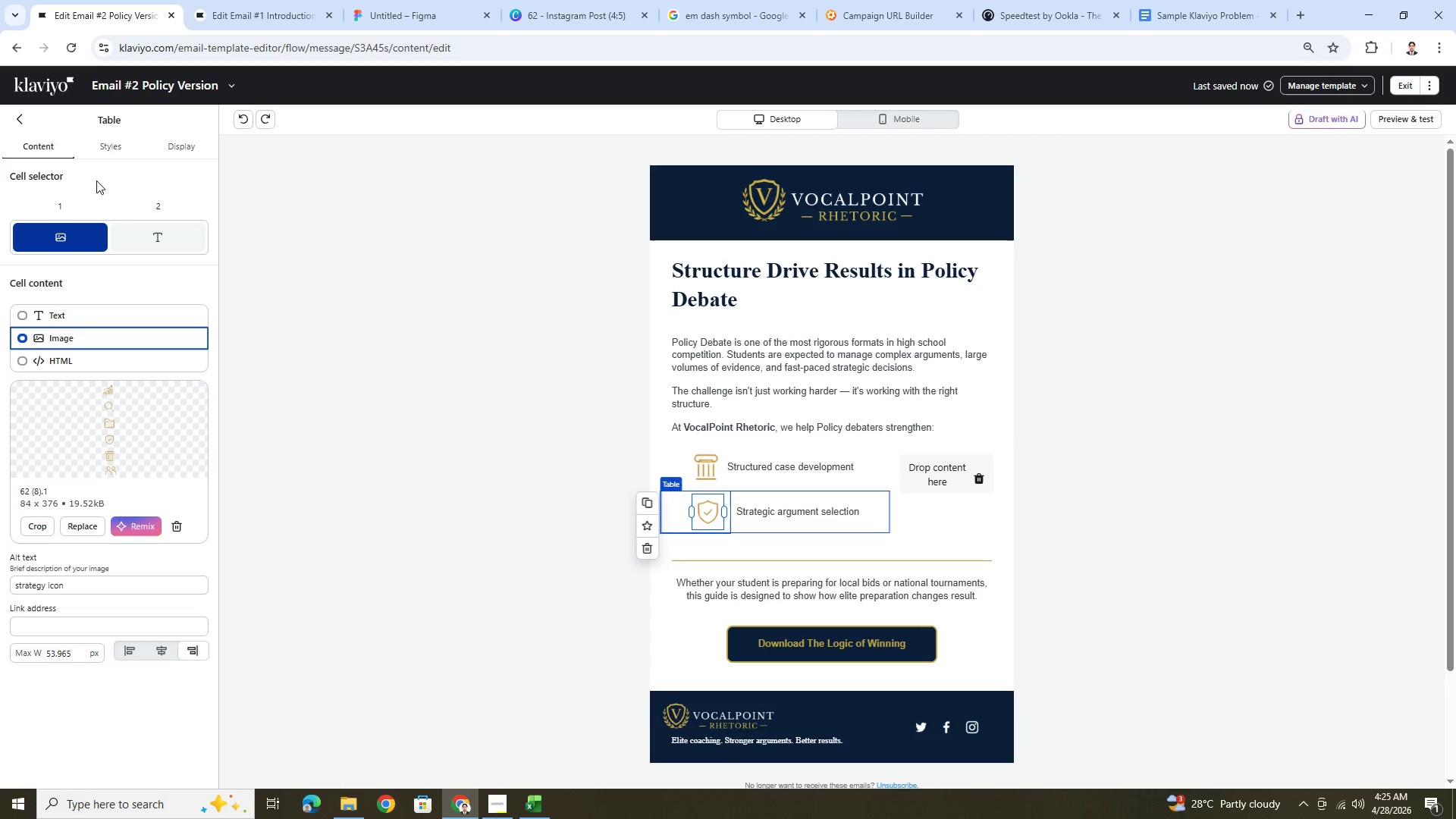 
left_click([101, 143])
 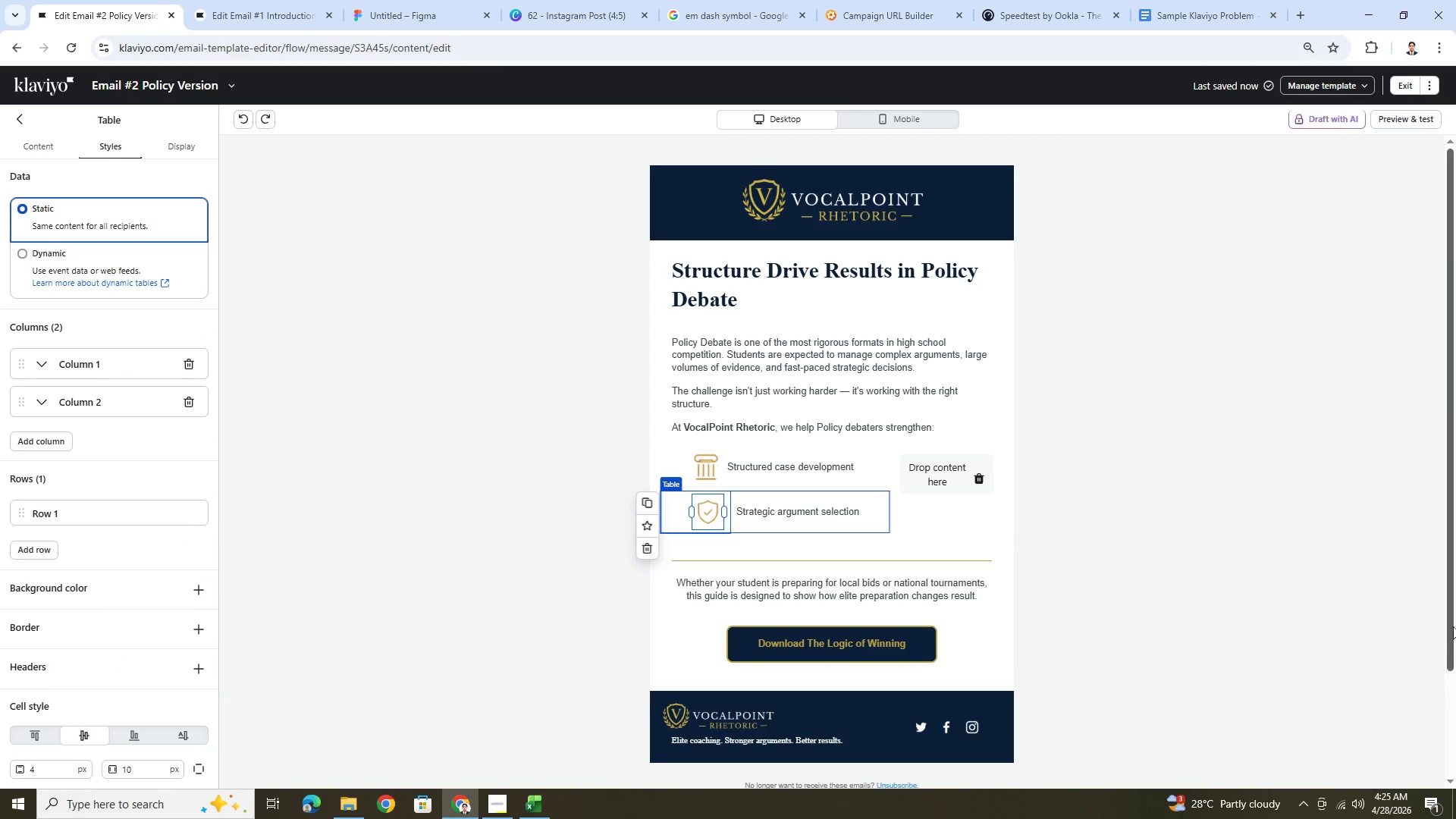 
left_click([1351, 573])
 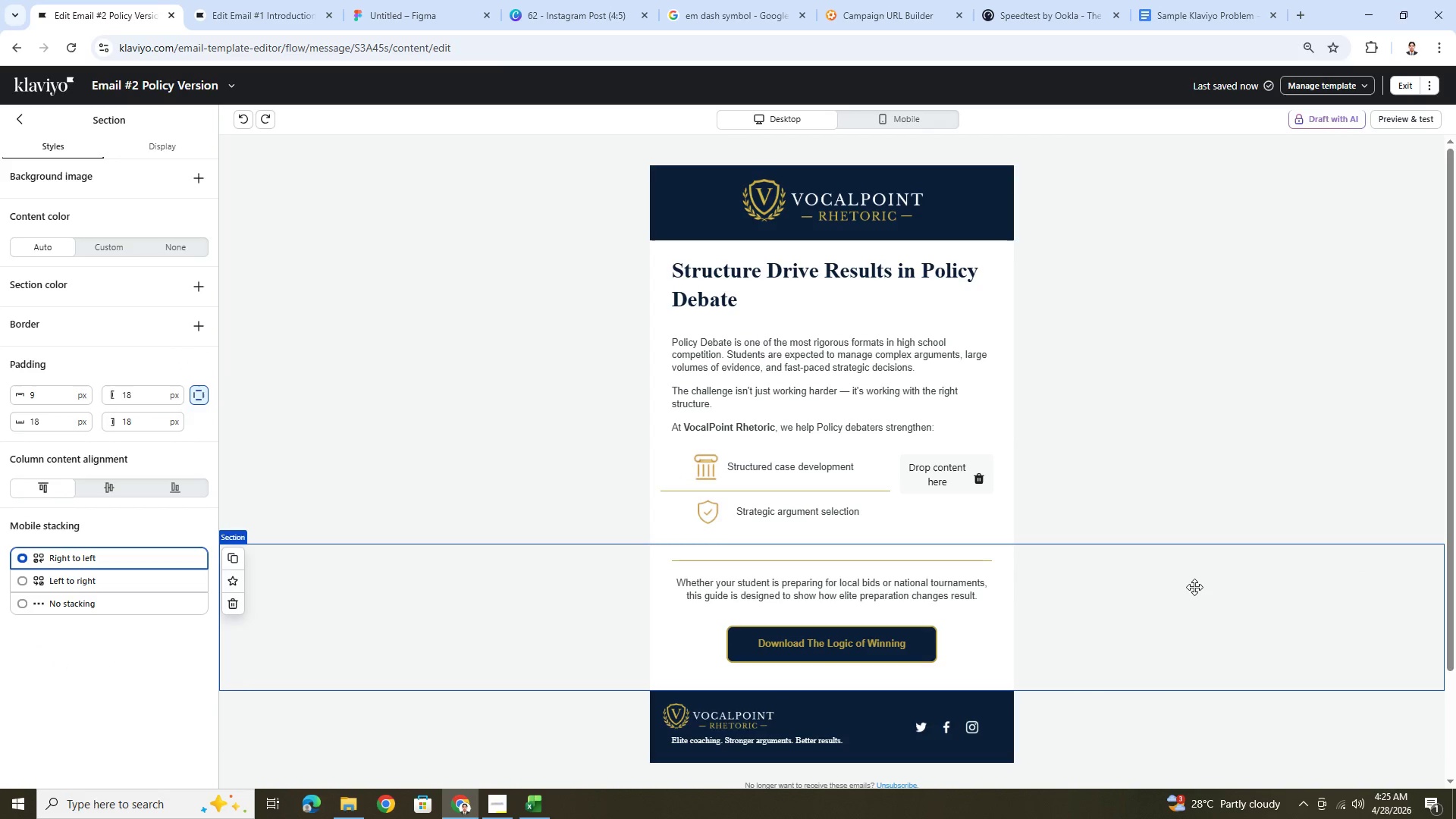 
left_click([836, 513])
 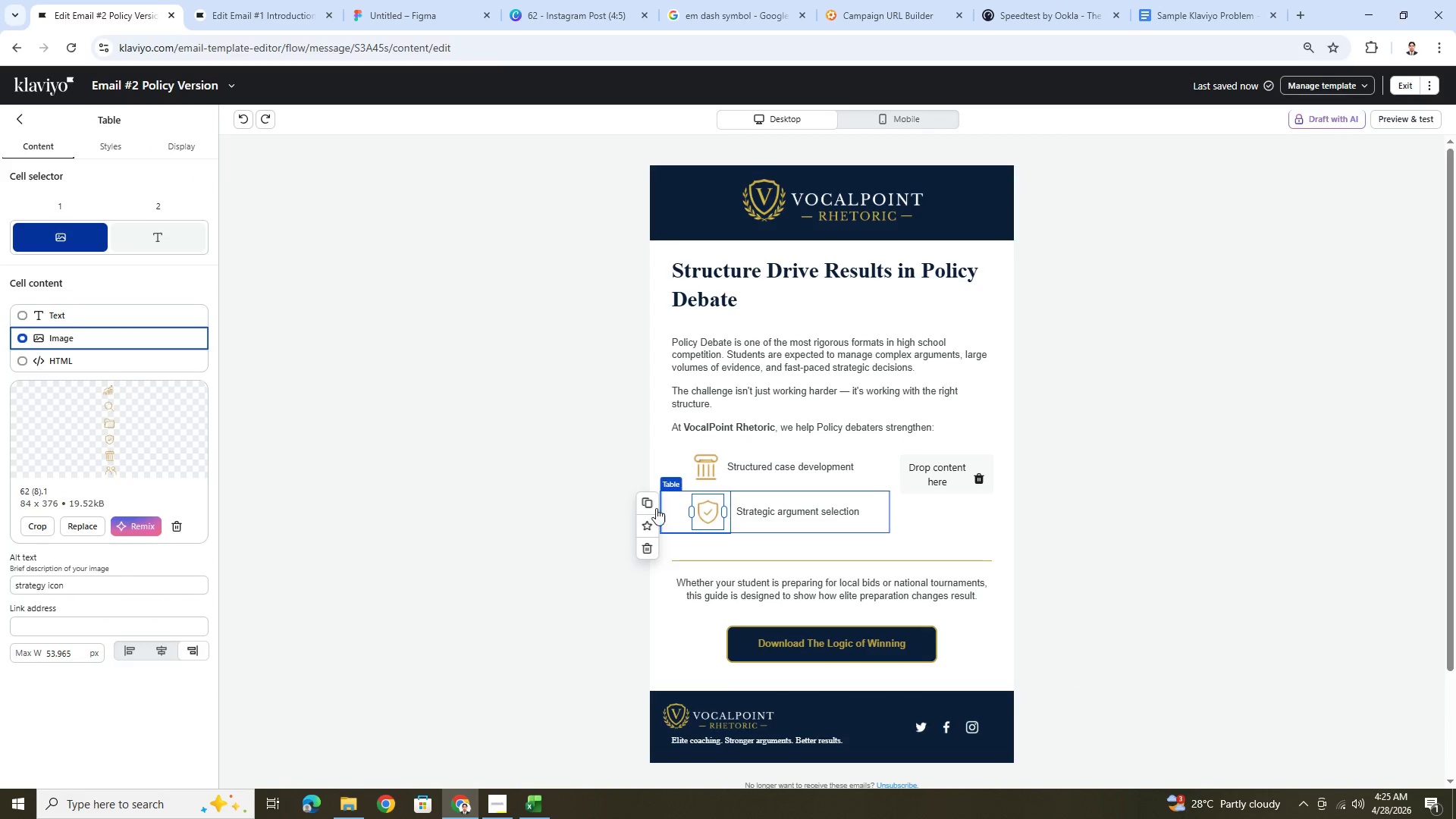 
left_click([653, 505])
 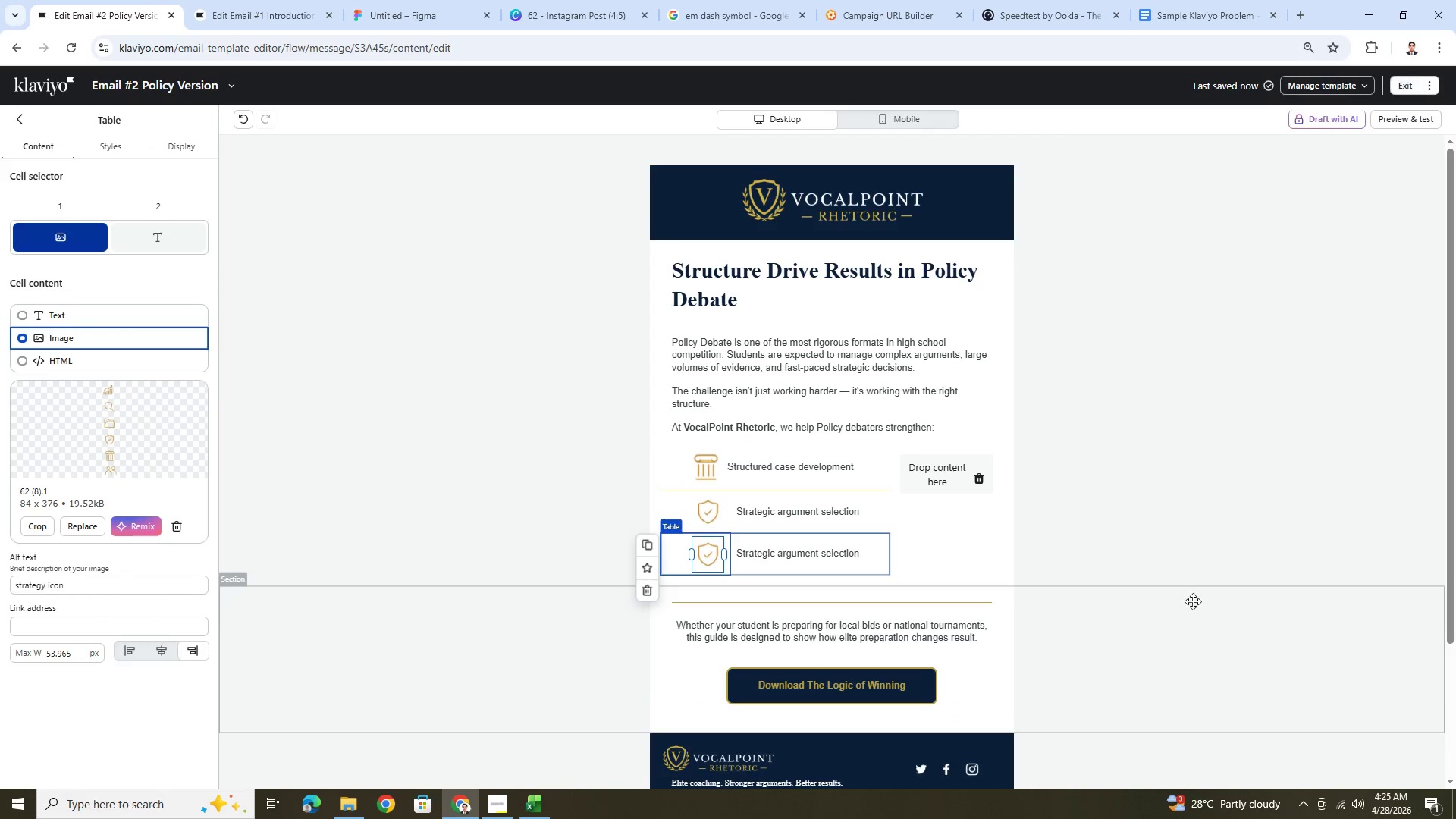 
left_click([1205, 663])
 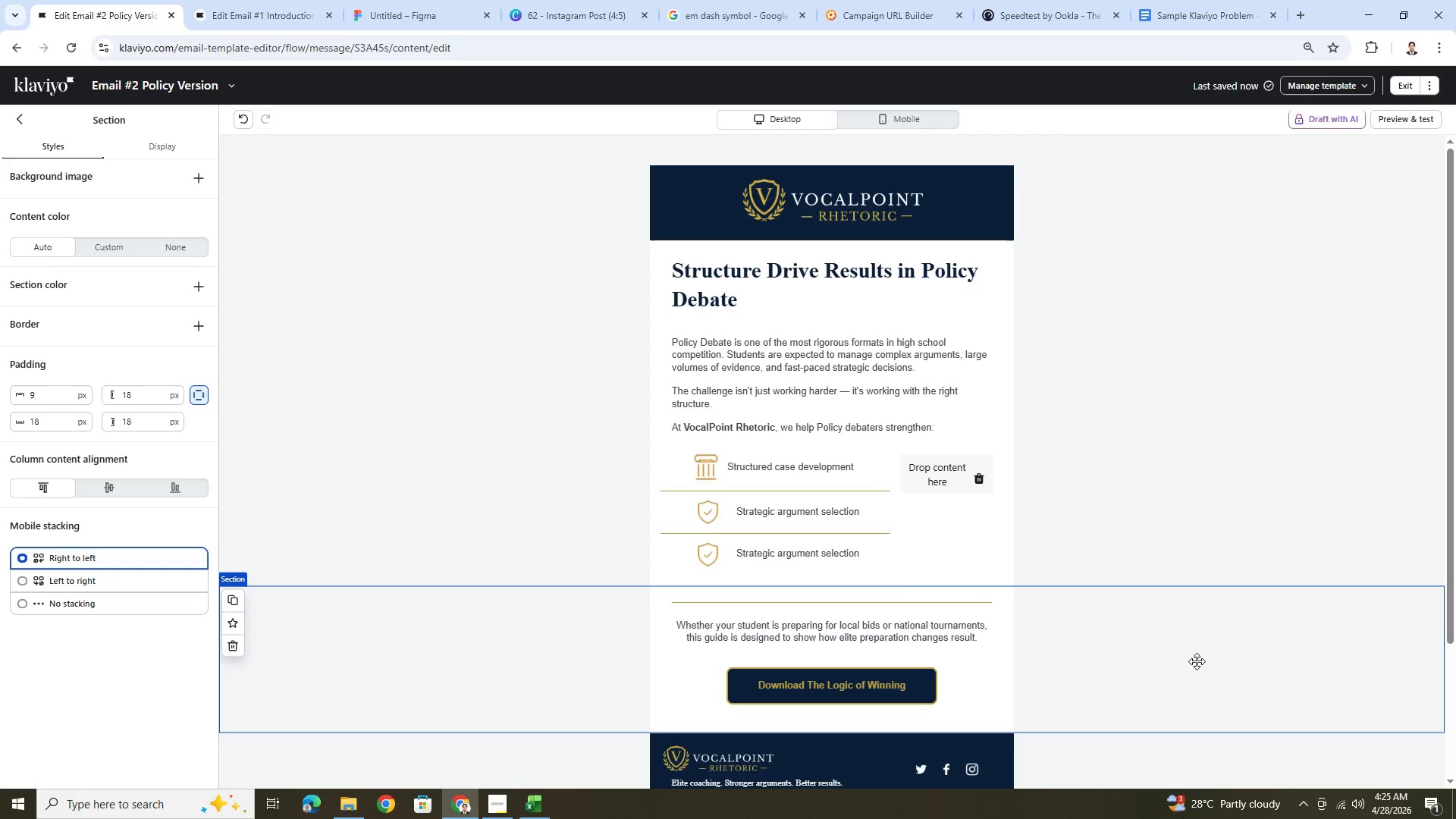 
left_click([787, 560])
 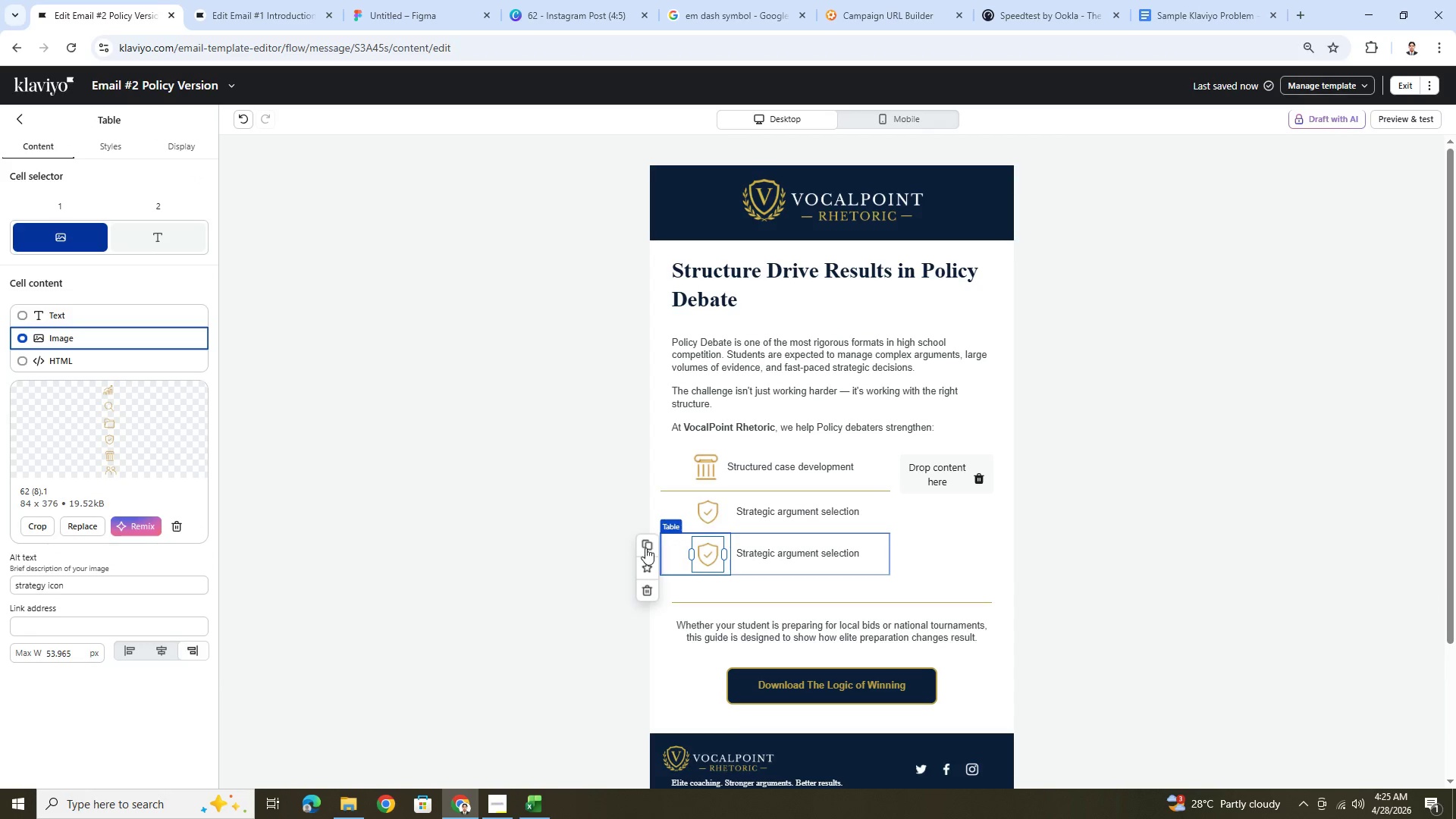 
left_click([645, 548])
 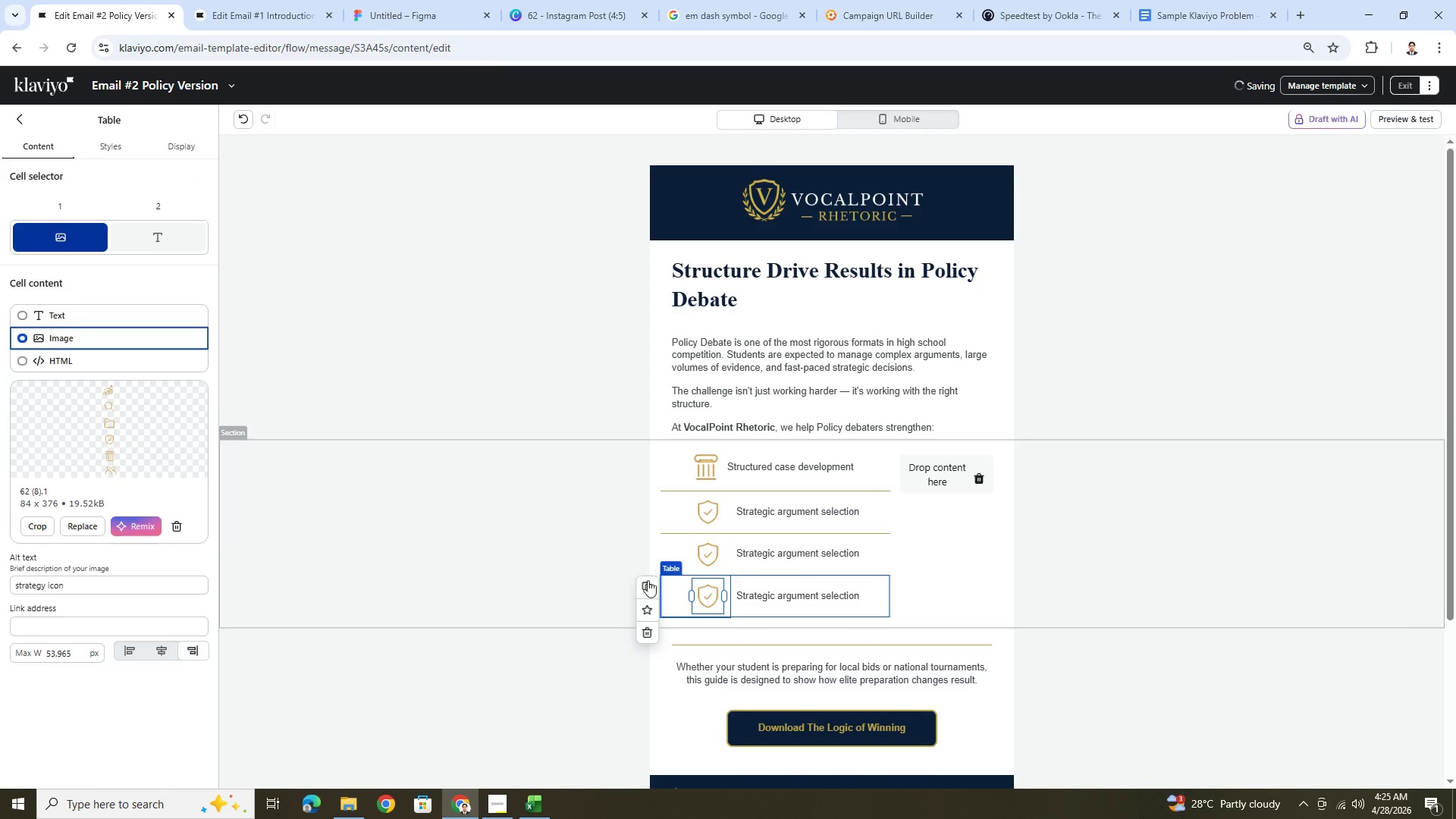 
left_click([647, 591])
 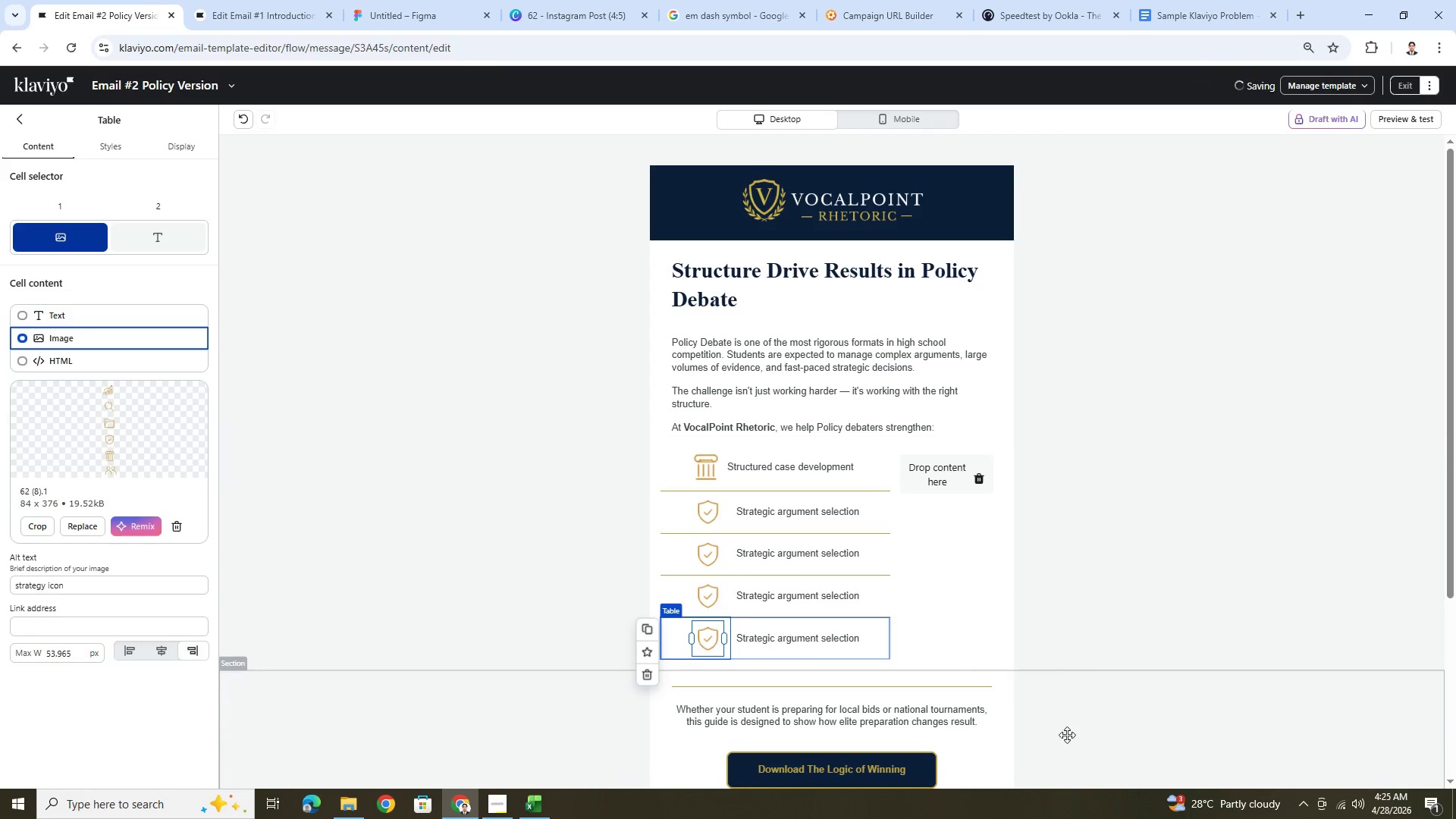 
left_click([1076, 739])
 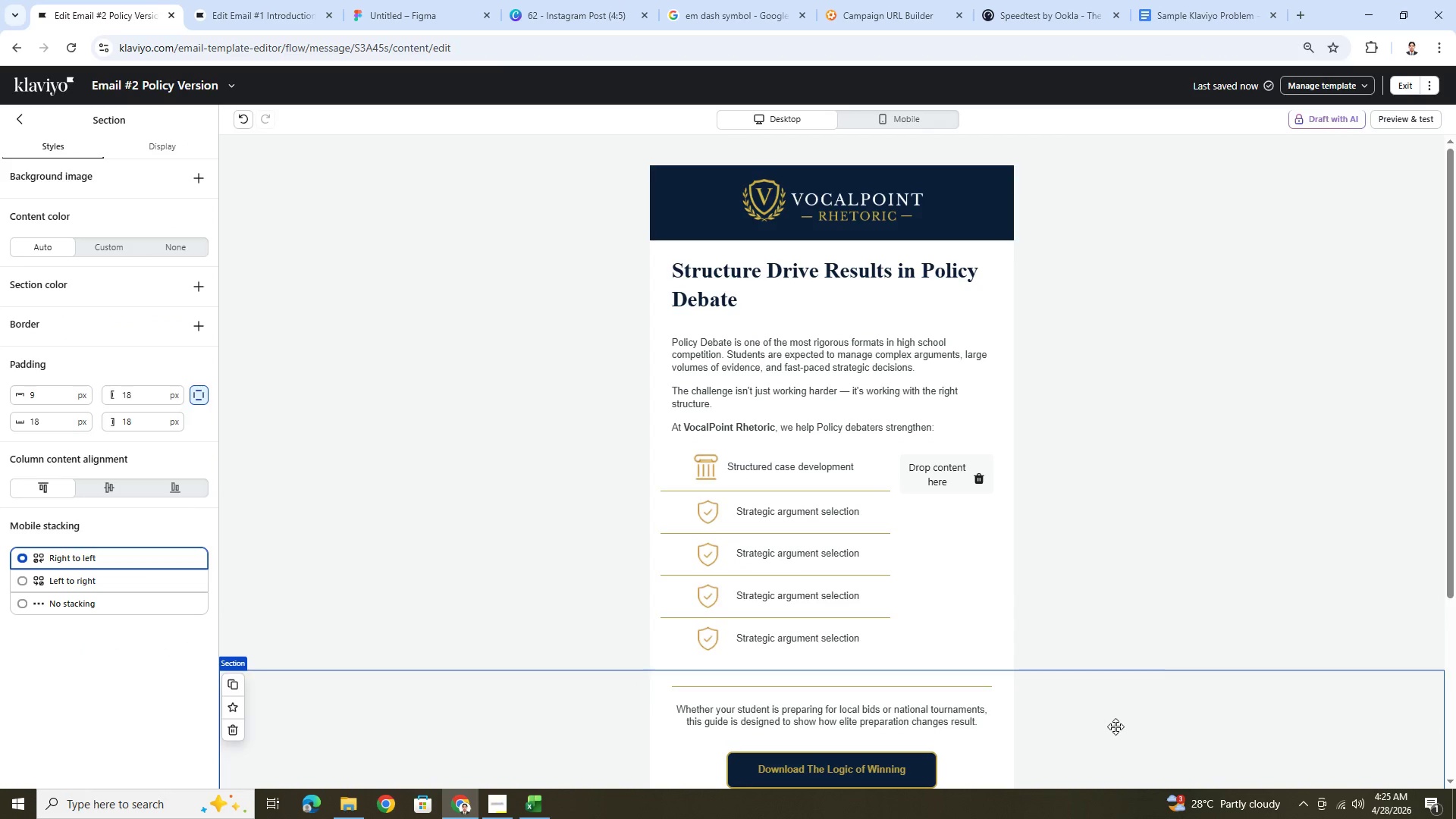 
scroll: coordinate [1159, 669], scroll_direction: down, amount: 2.0
 